 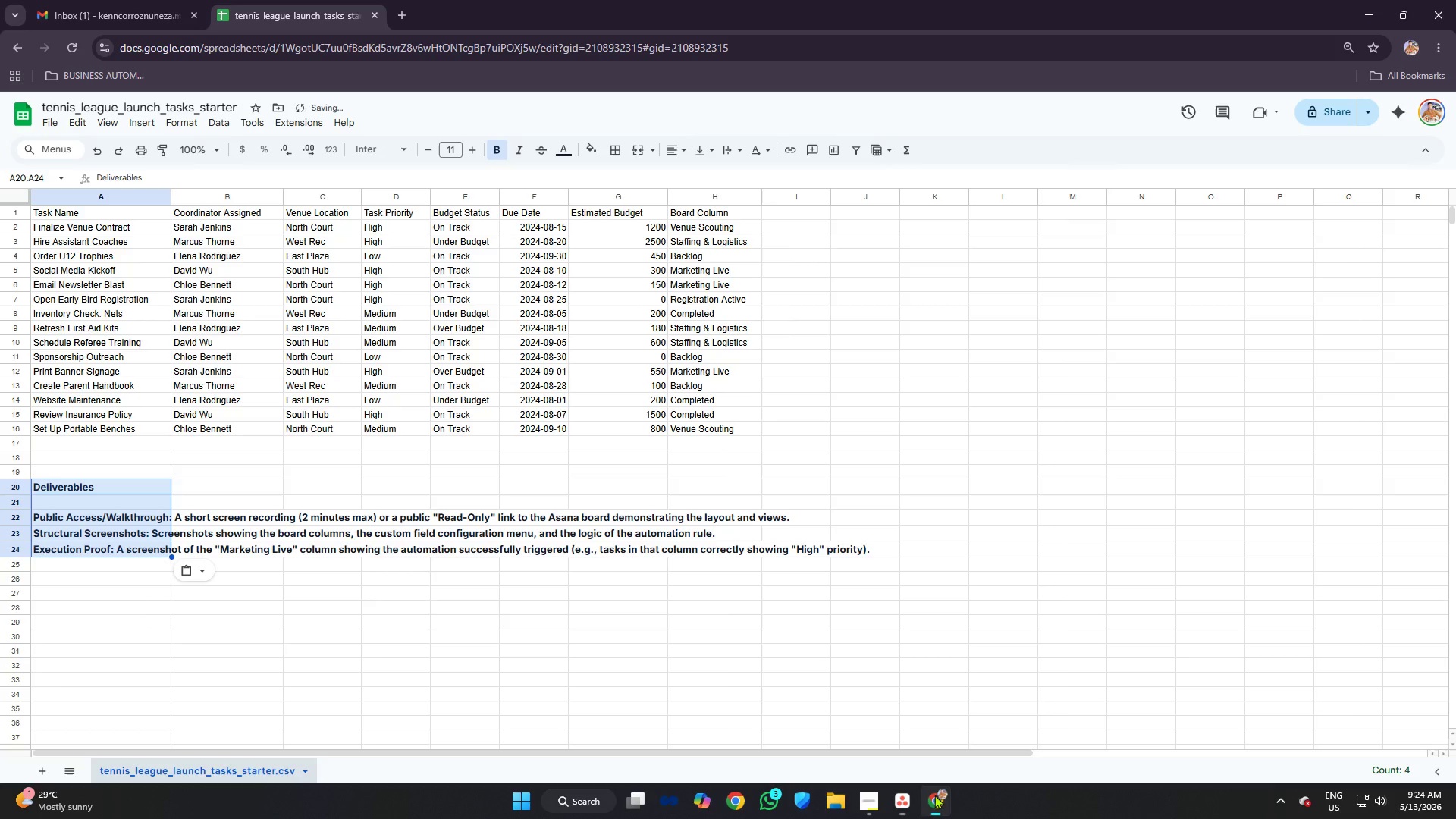 
key(Alt+AltLeft)
 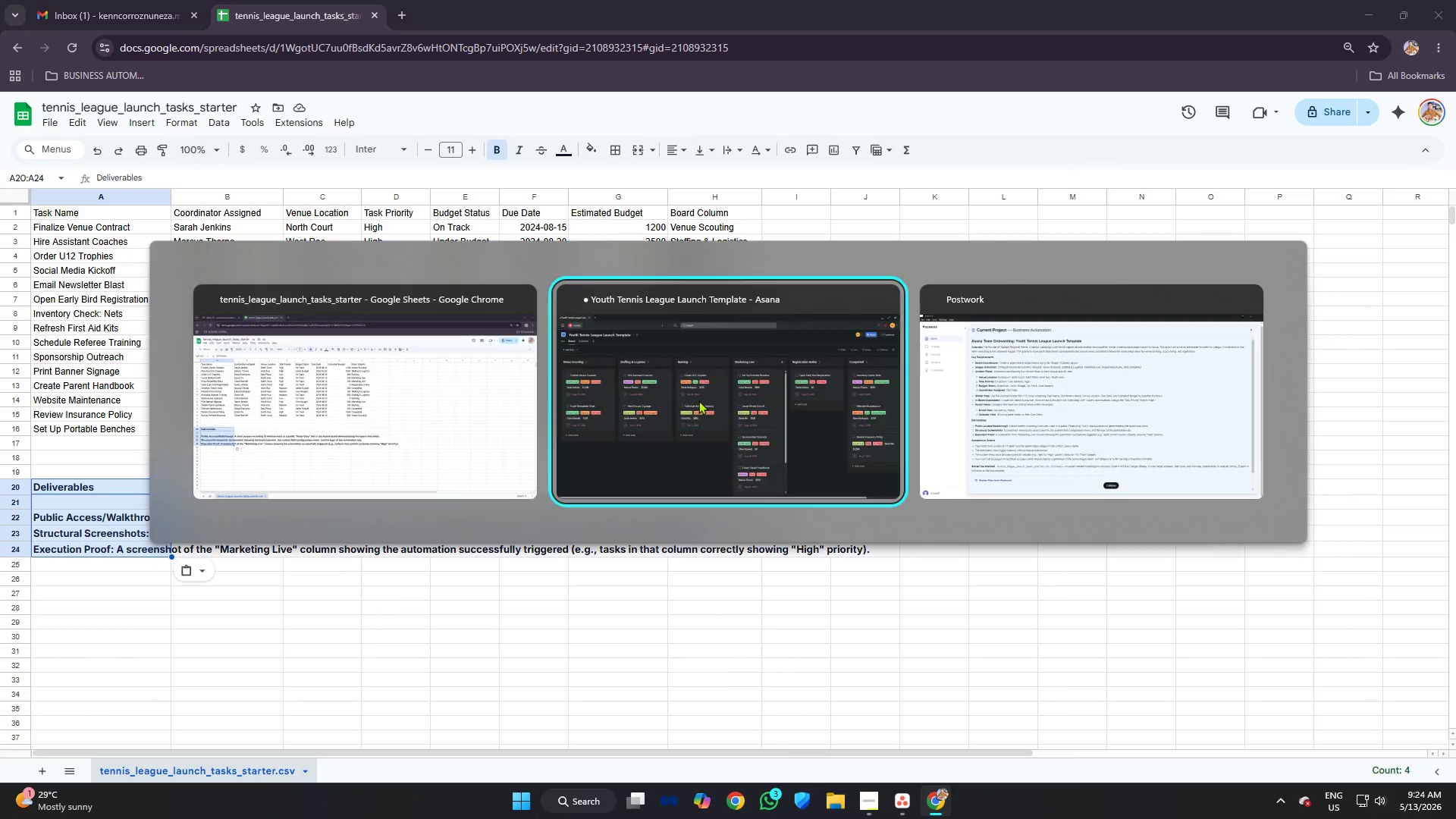 
key(Alt+Tab)
 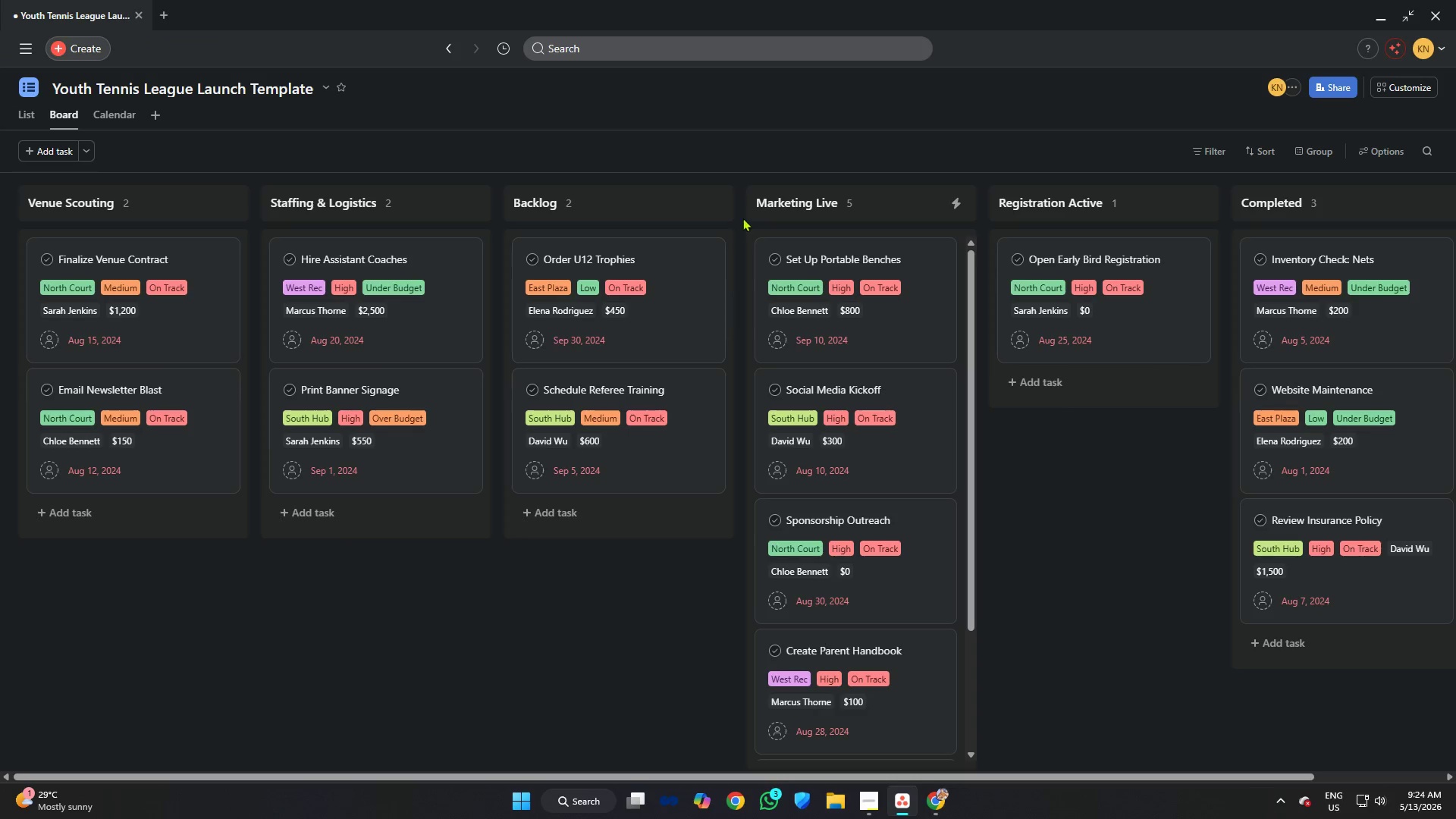 
key(Alt+AltLeft)
 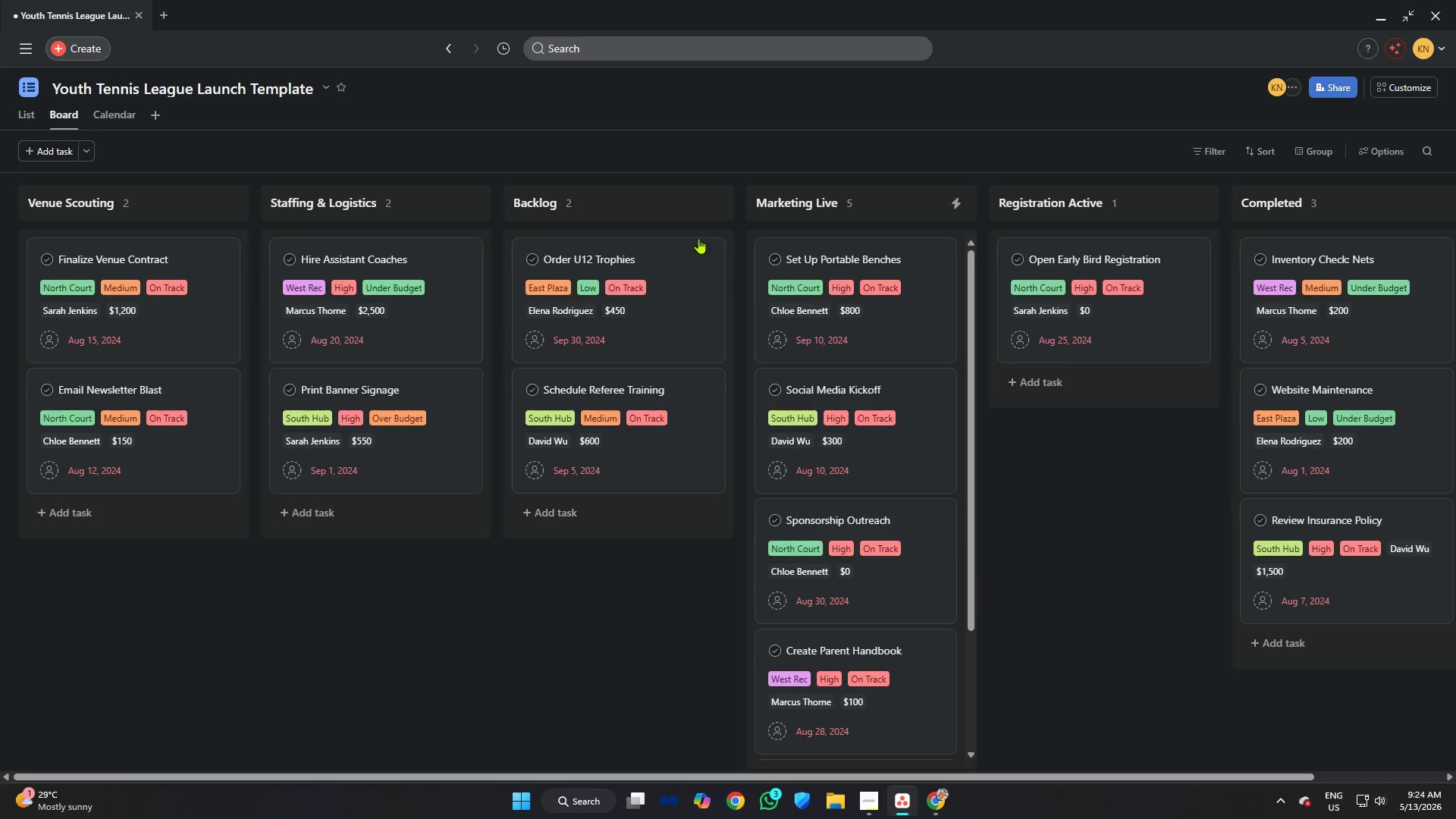 
key(Alt+Tab)
 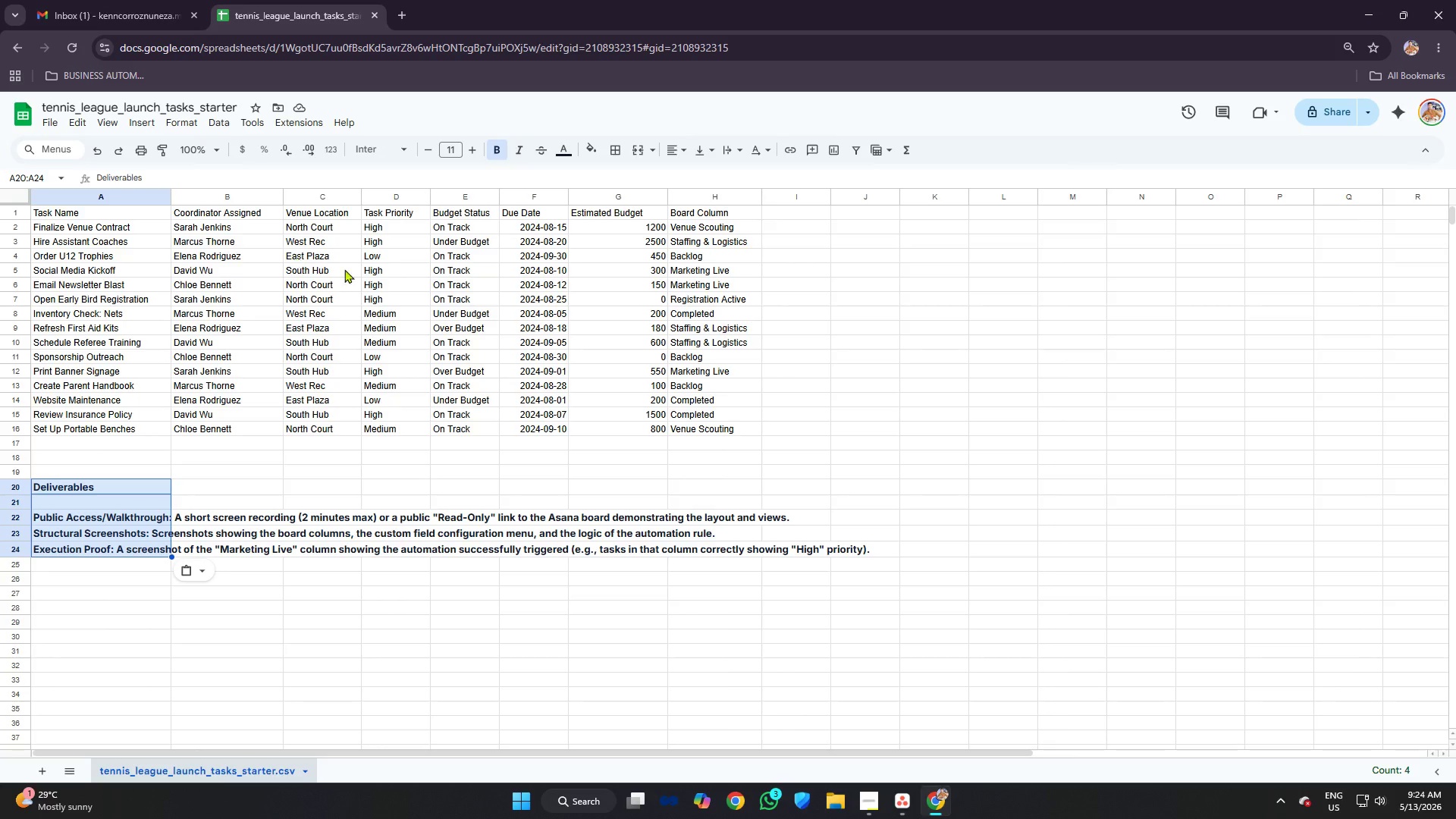 
key(Alt+AltLeft)
 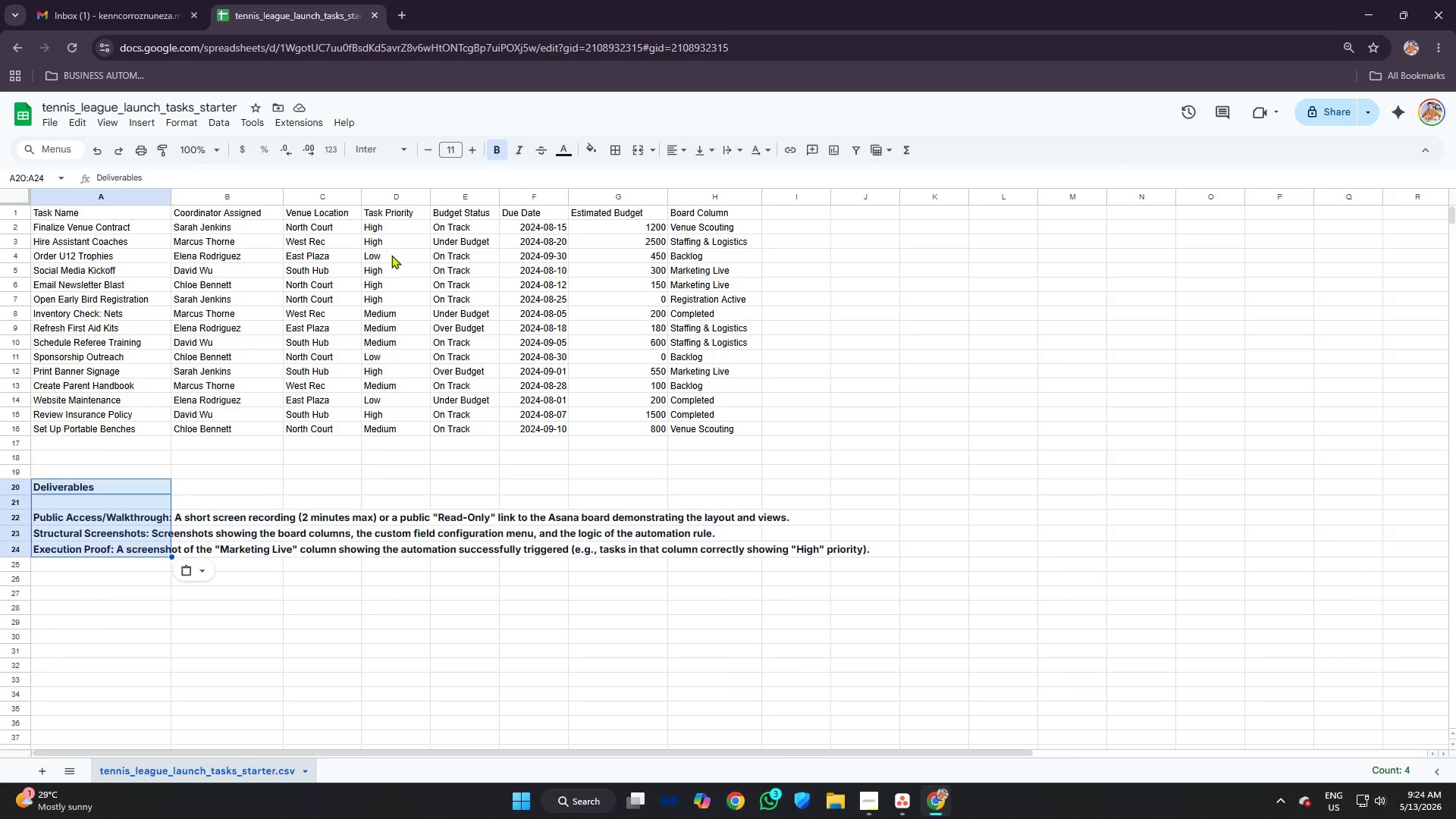 
key(Alt+Tab)
 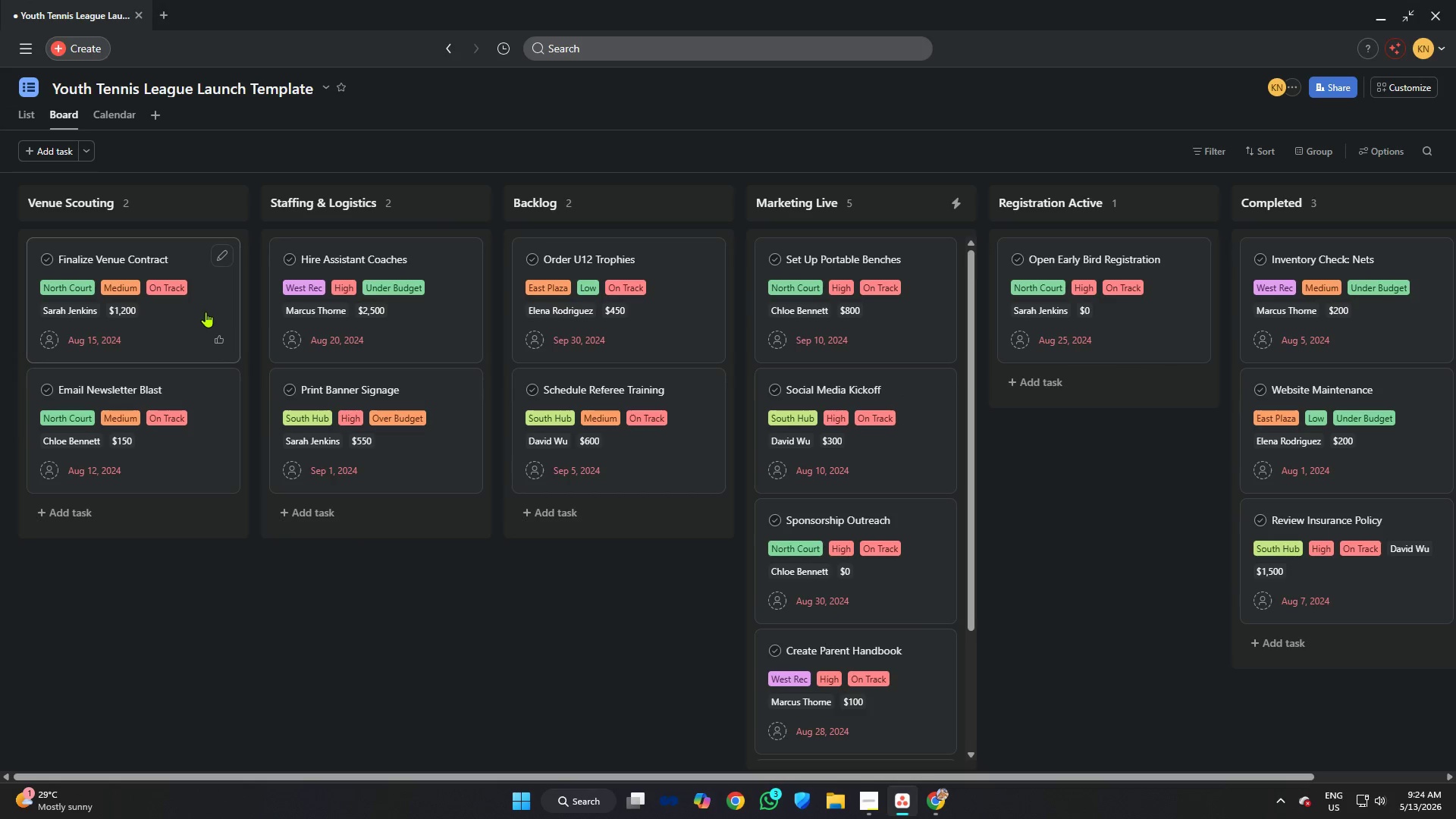 
key(Alt+AltLeft)
 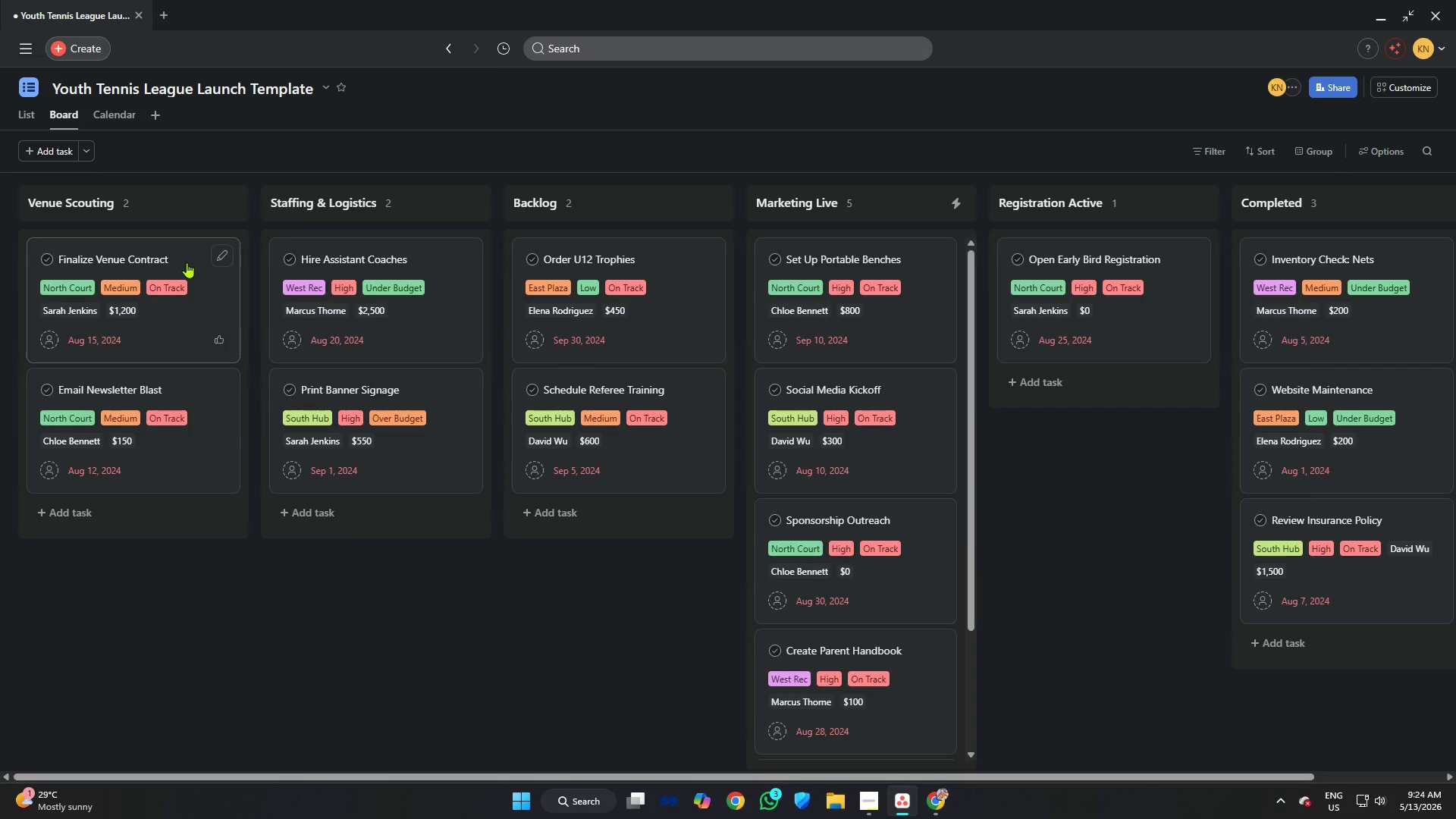 
key(Alt+Tab)
 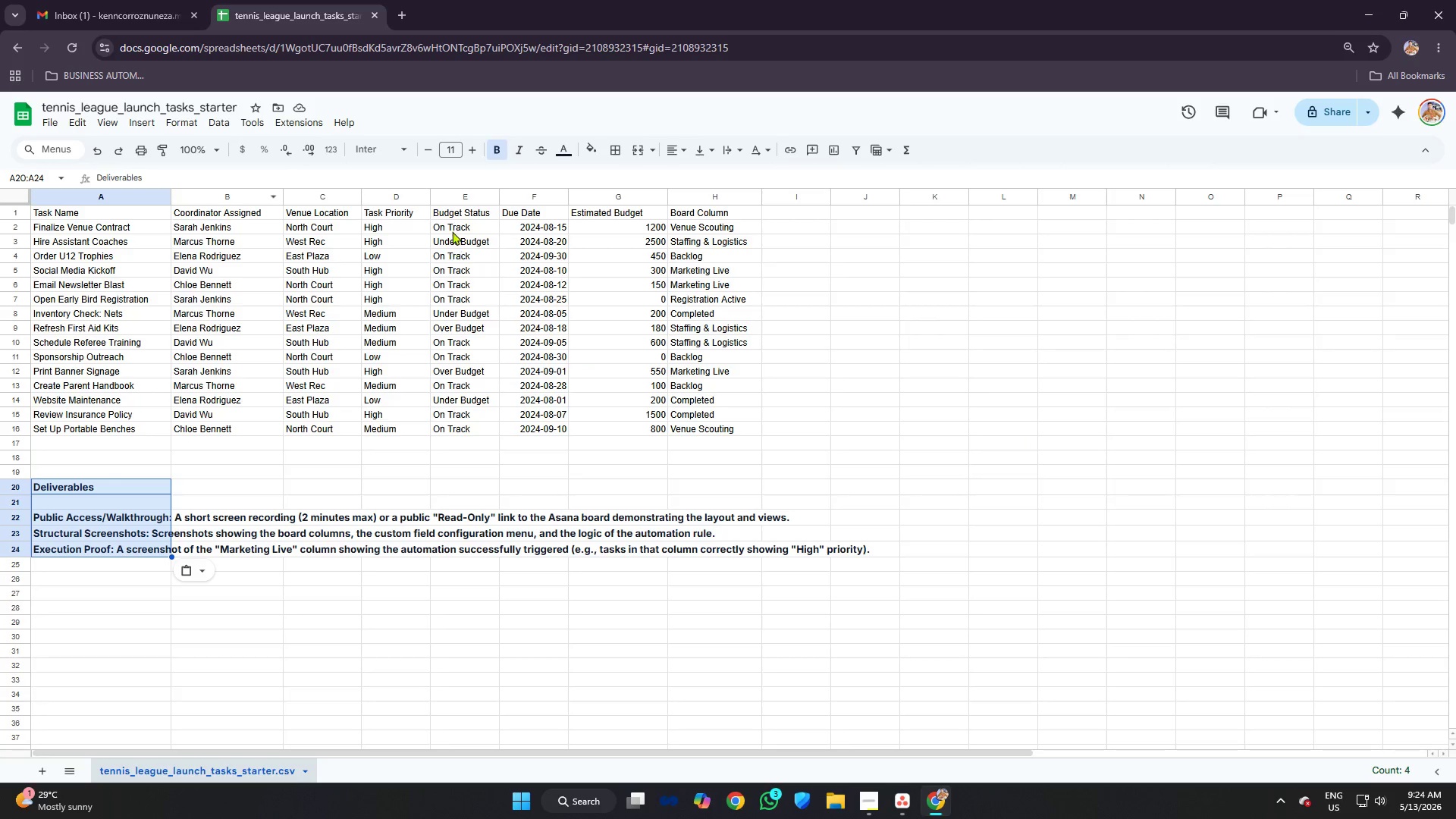 
scroll: coordinate [182, 268], scroll_direction: up, amount: 4.0
 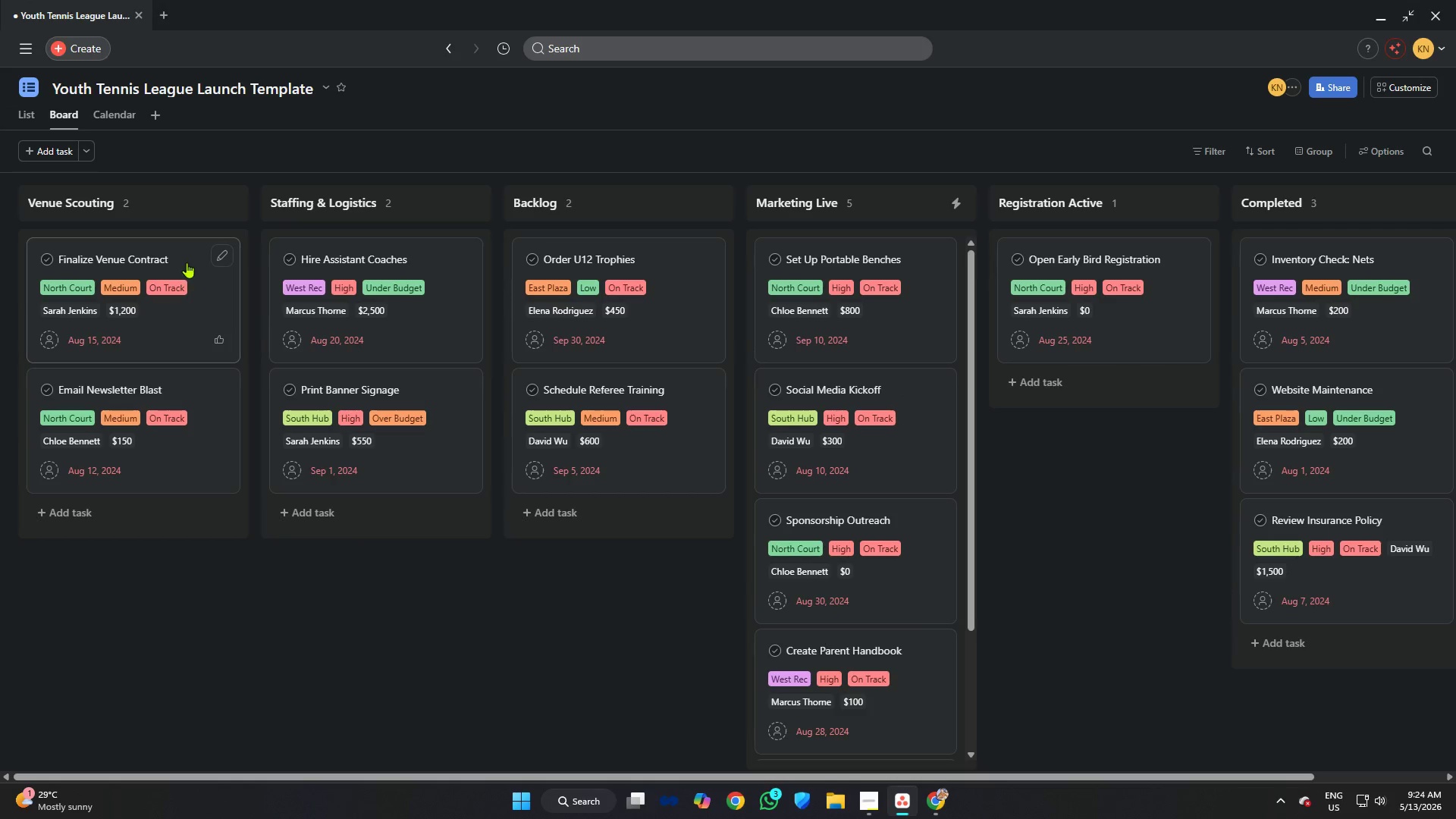 
wait(7.57)
 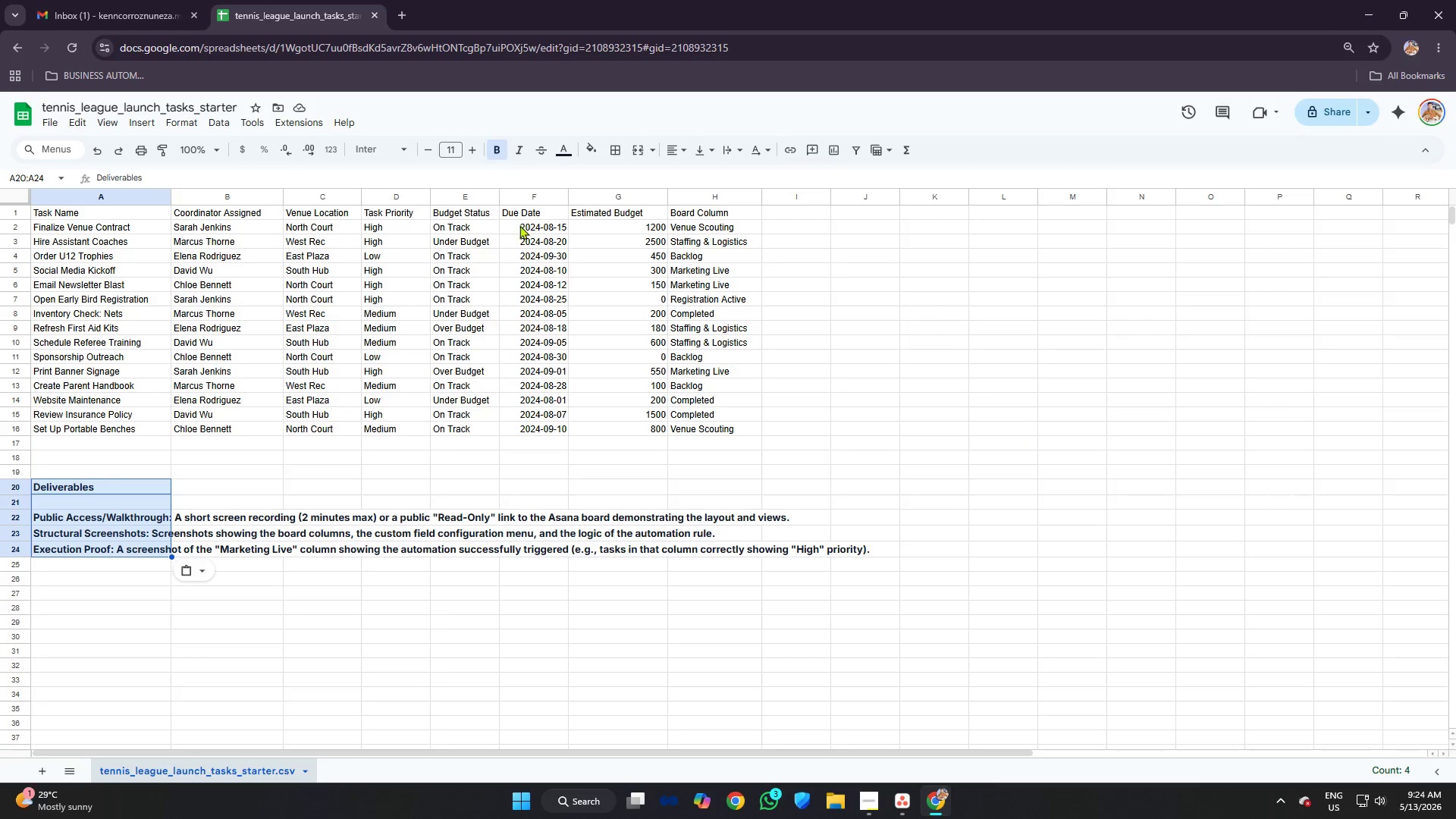 
key(Alt+AltLeft)
 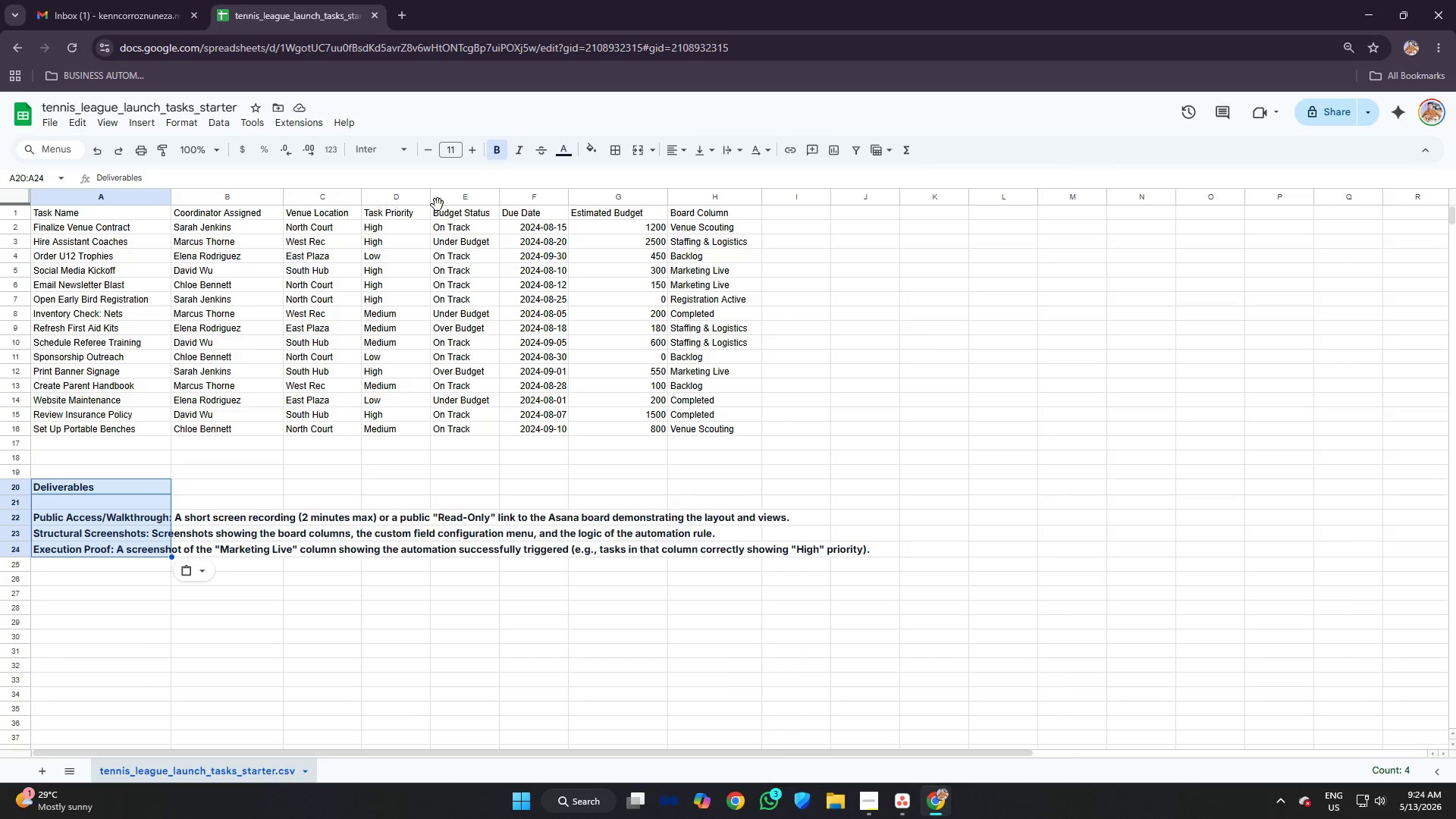 
key(Alt+Tab)
 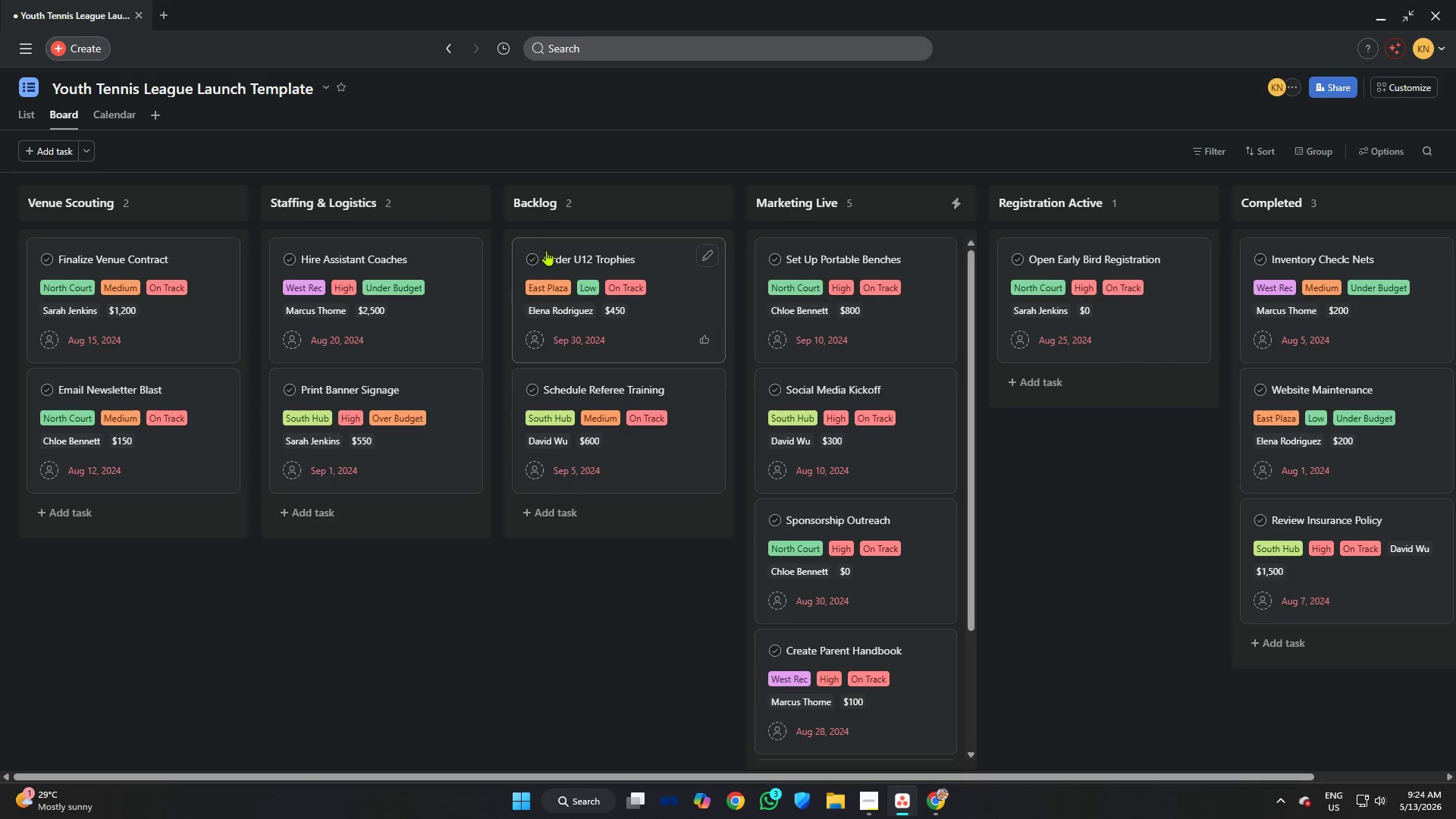 
key(Alt+AltLeft)
 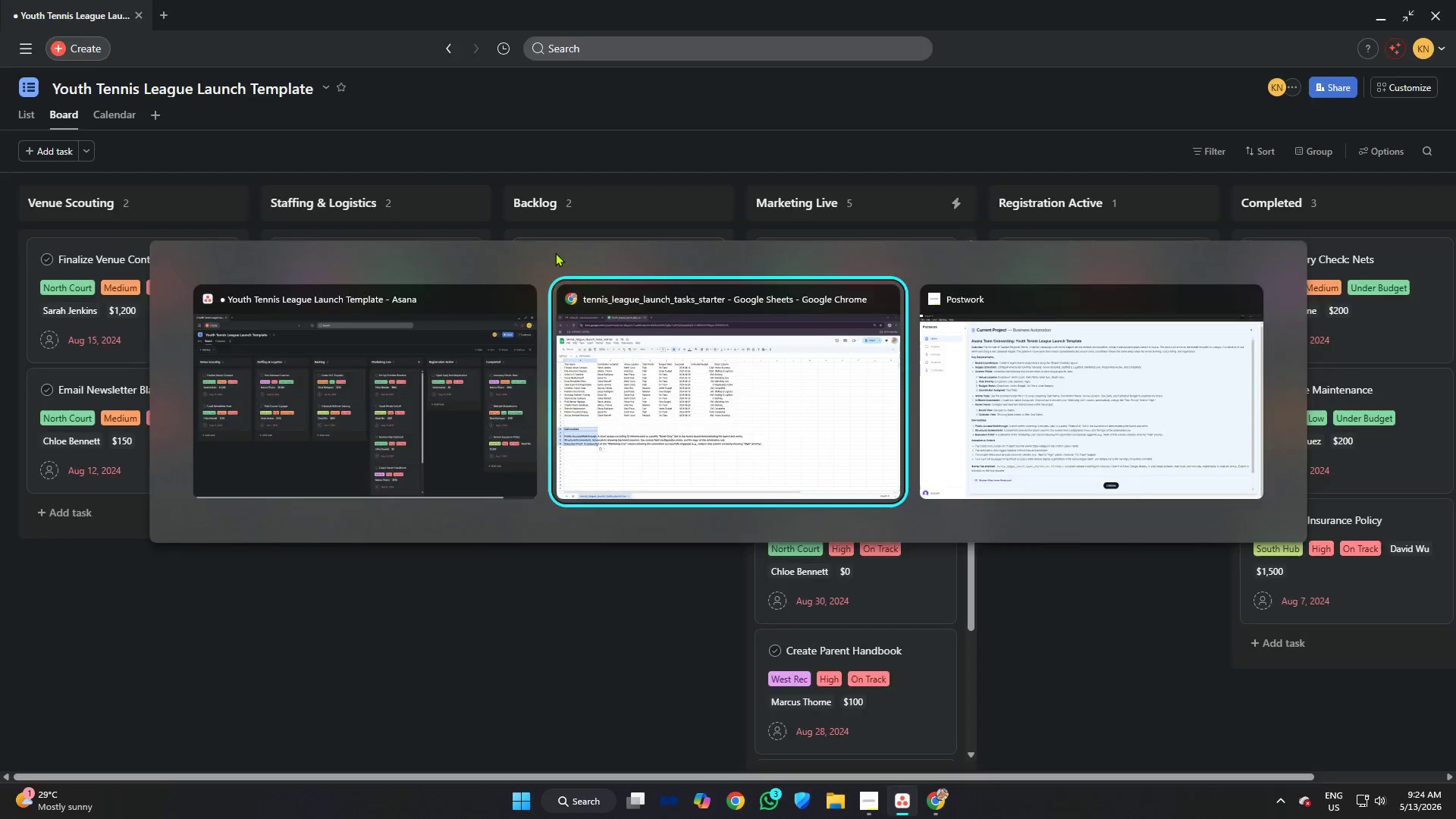 
key(Alt+Tab)
 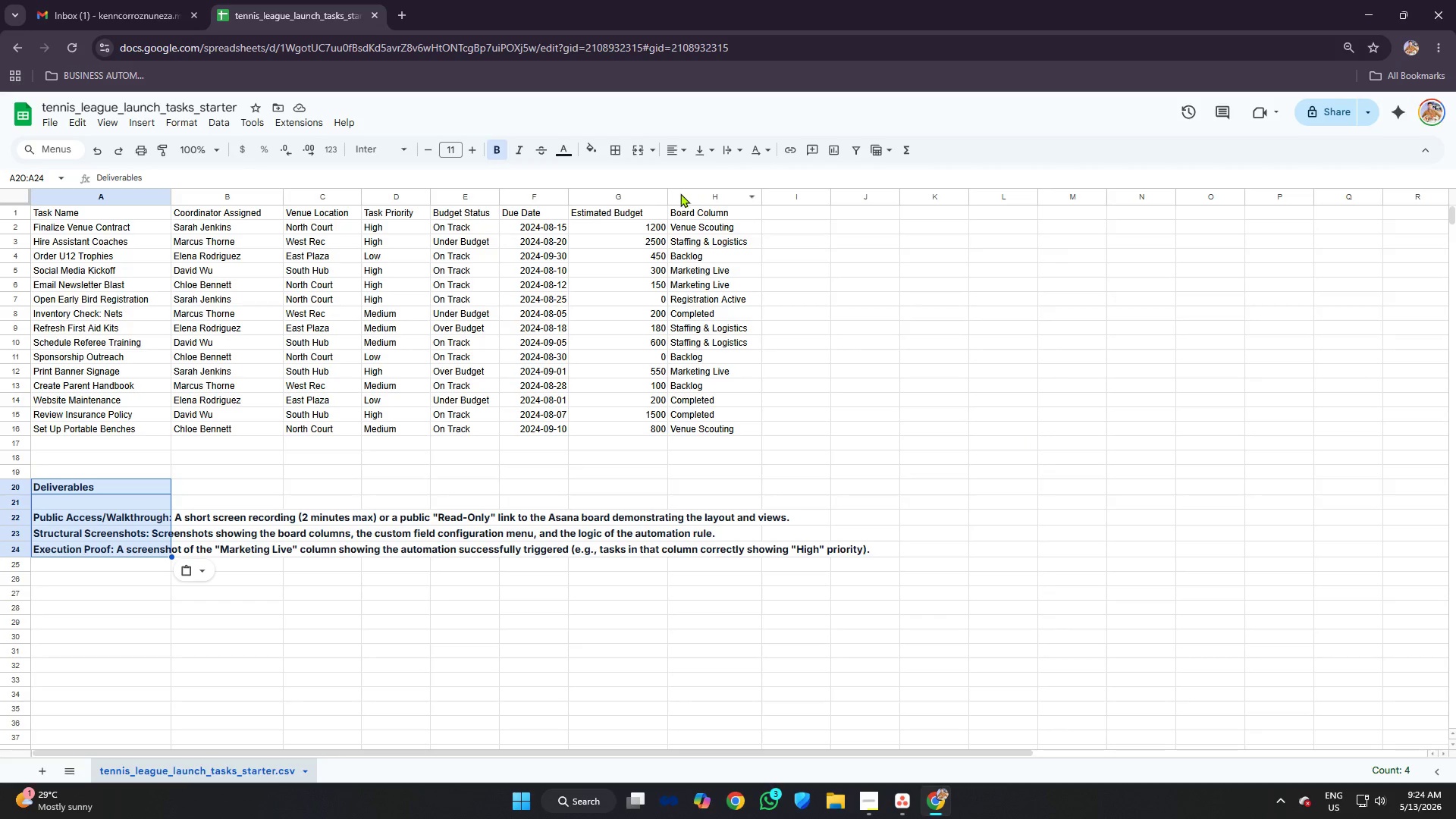 
left_click_drag(start_coordinate=[695, 196], to_coordinate=[438, 196])
 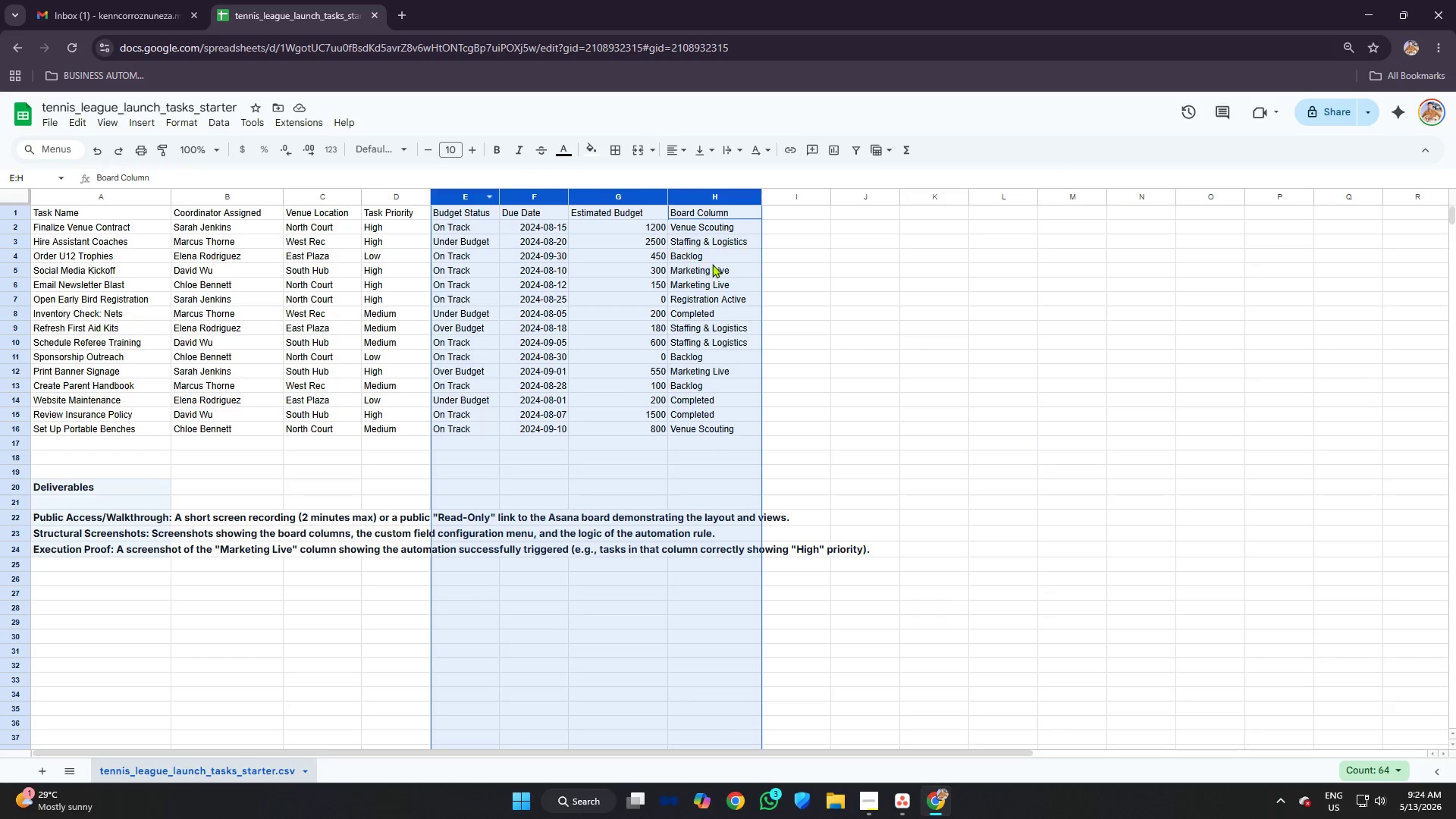 
left_click([723, 265])
 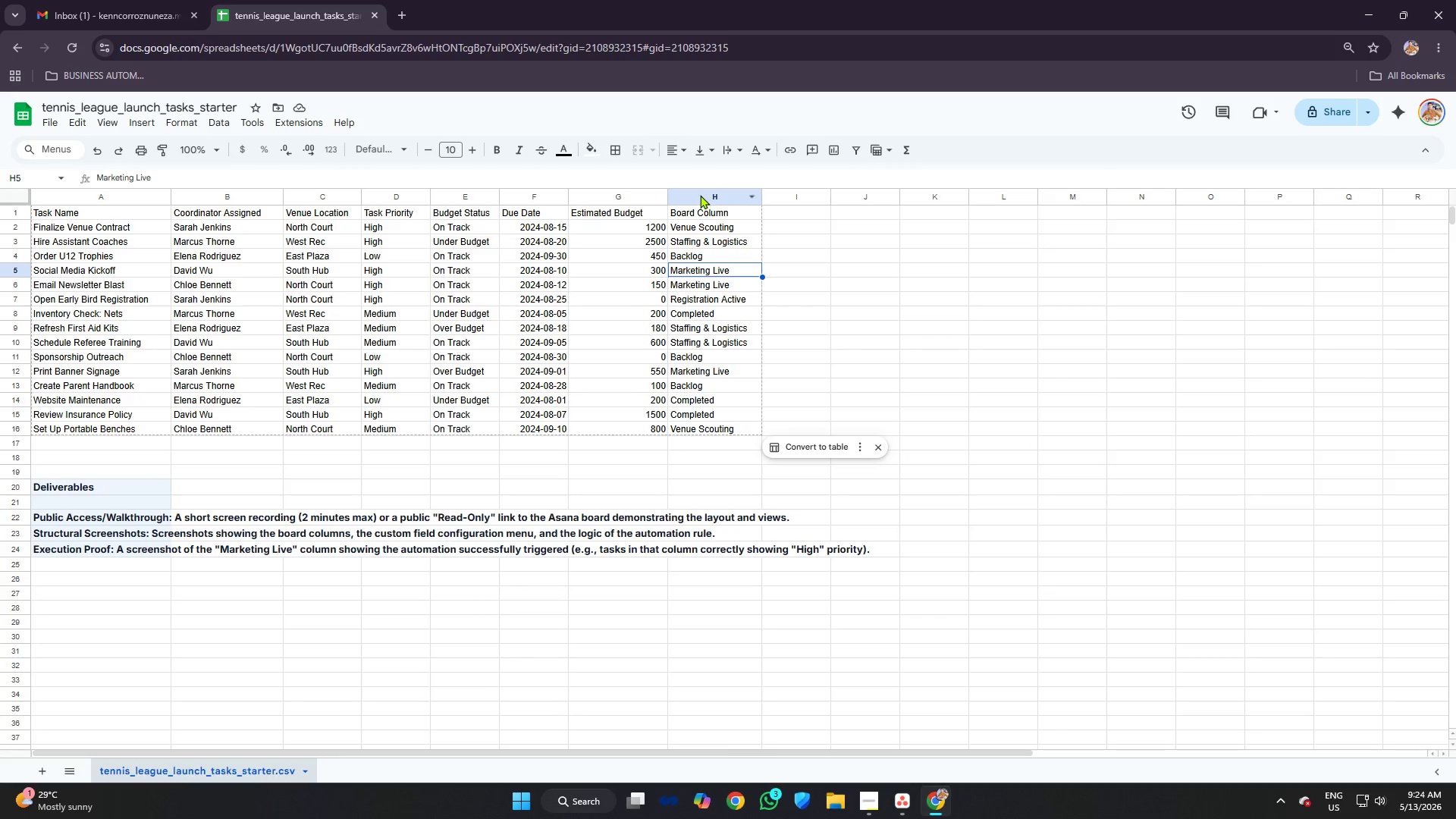 
left_click([700, 193])
 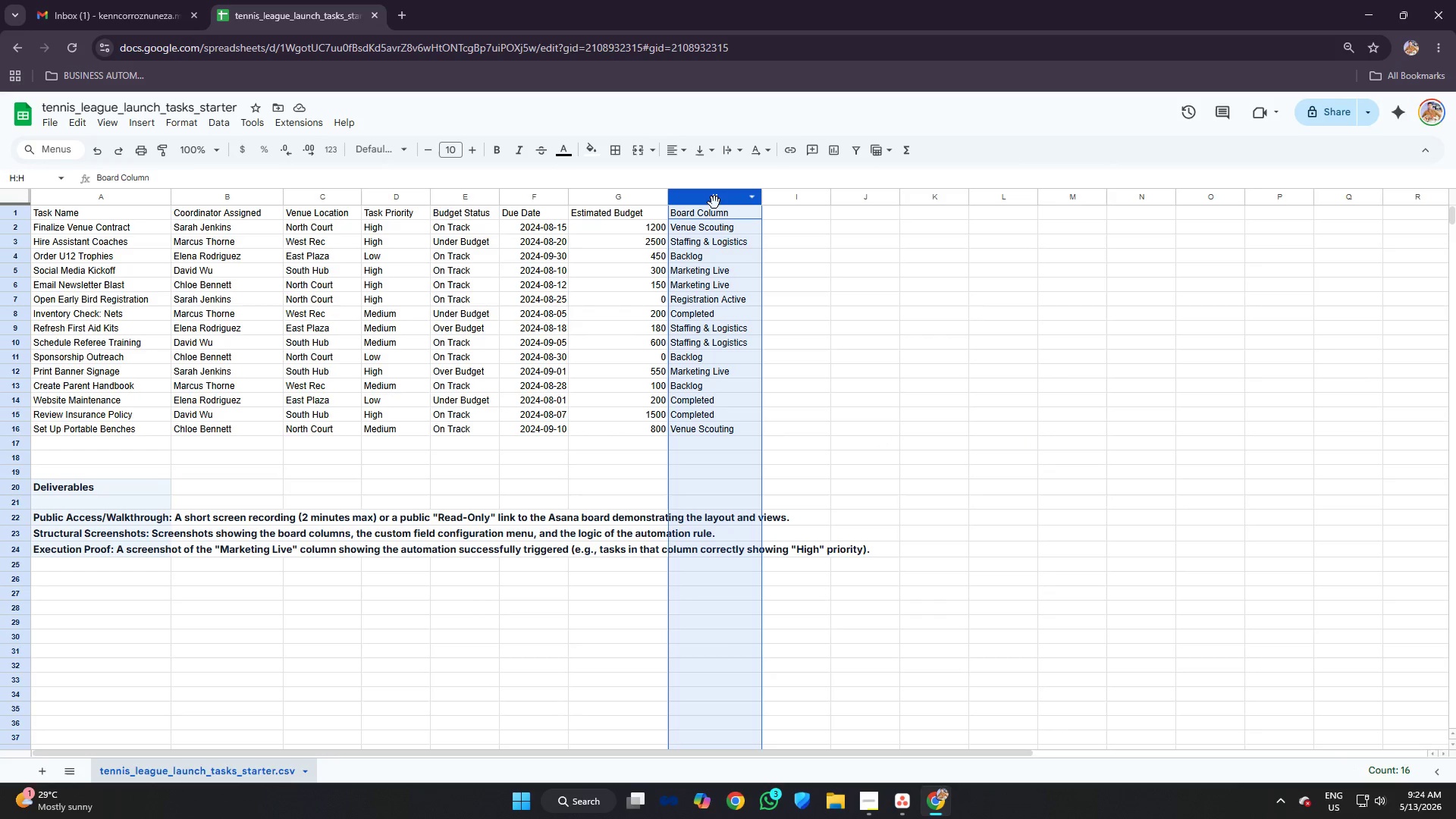 
left_click_drag(start_coordinate=[714, 202], to_coordinate=[451, 206])
 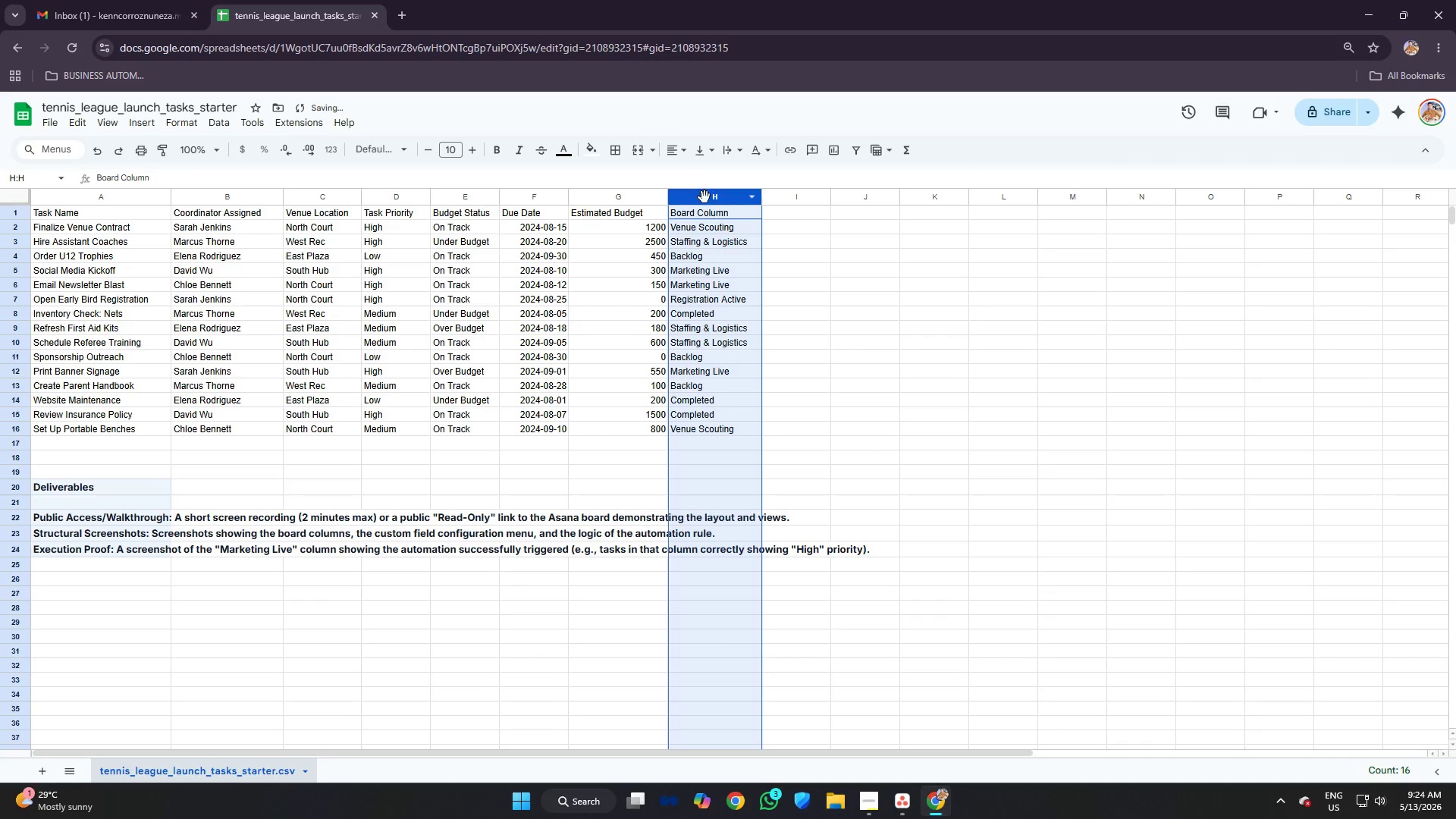 
left_click_drag(start_coordinate=[708, 198], to_coordinate=[205, 198])
 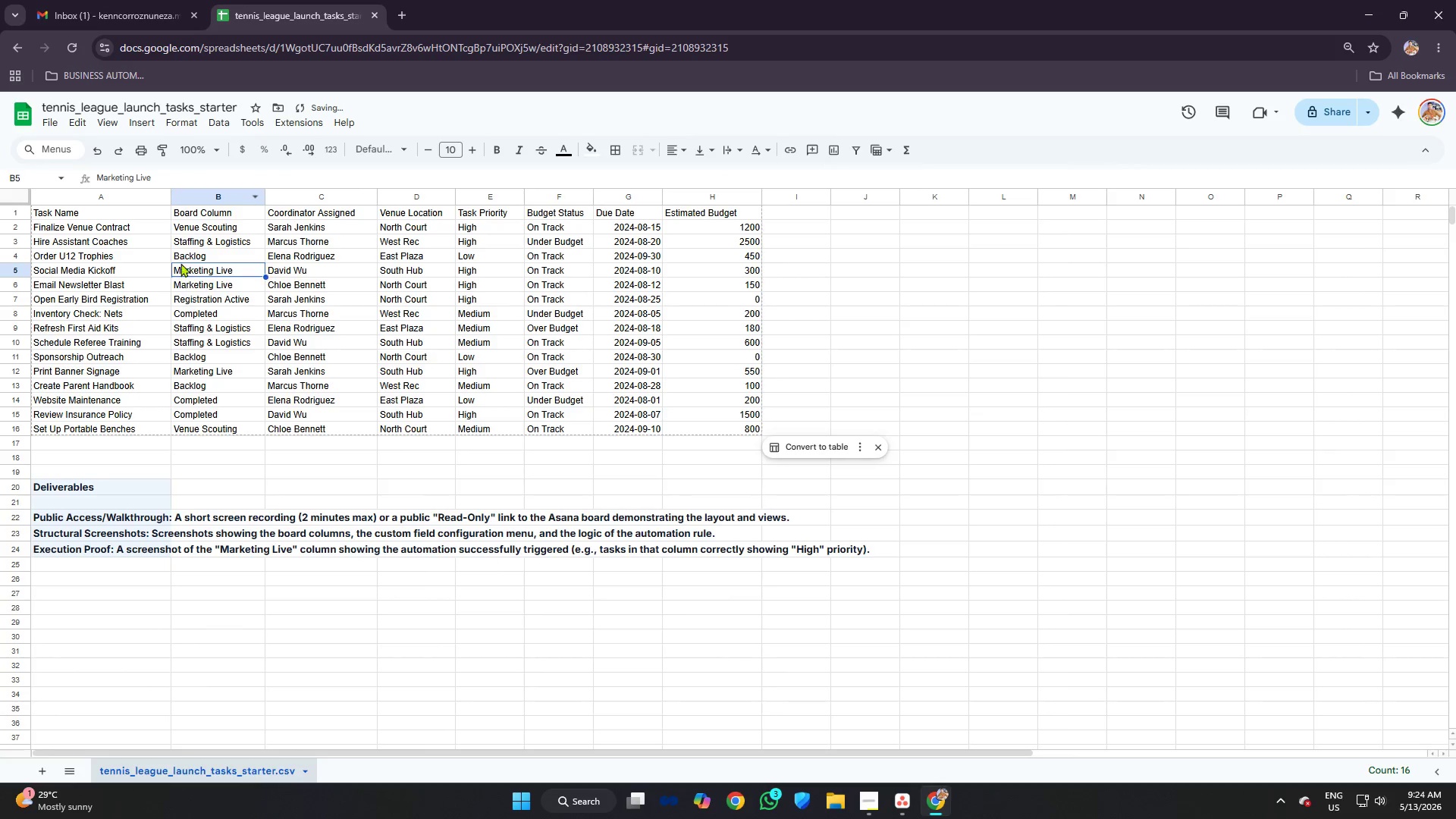 
double_click([198, 224])
 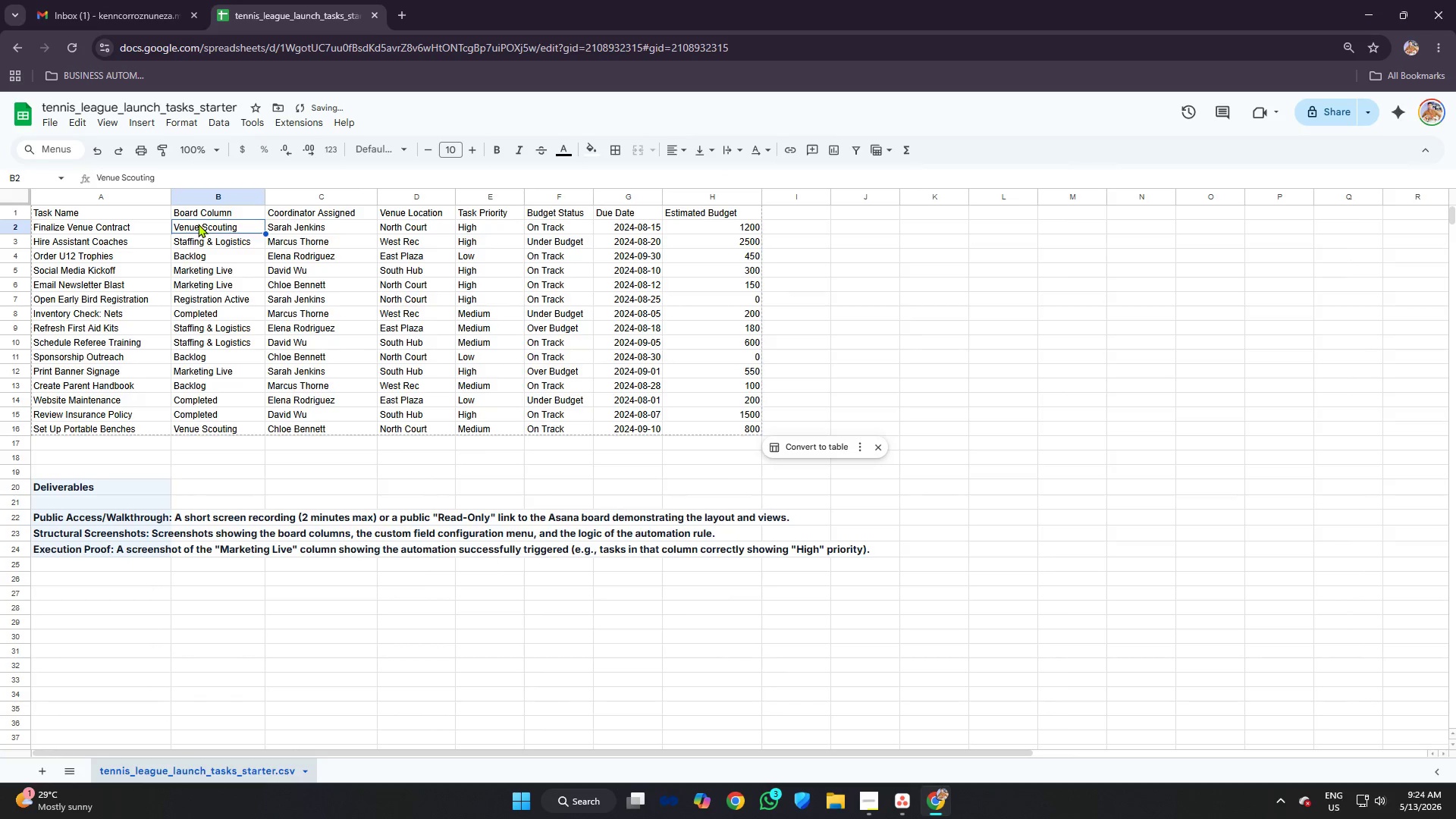 
key(Alt+AltLeft)
 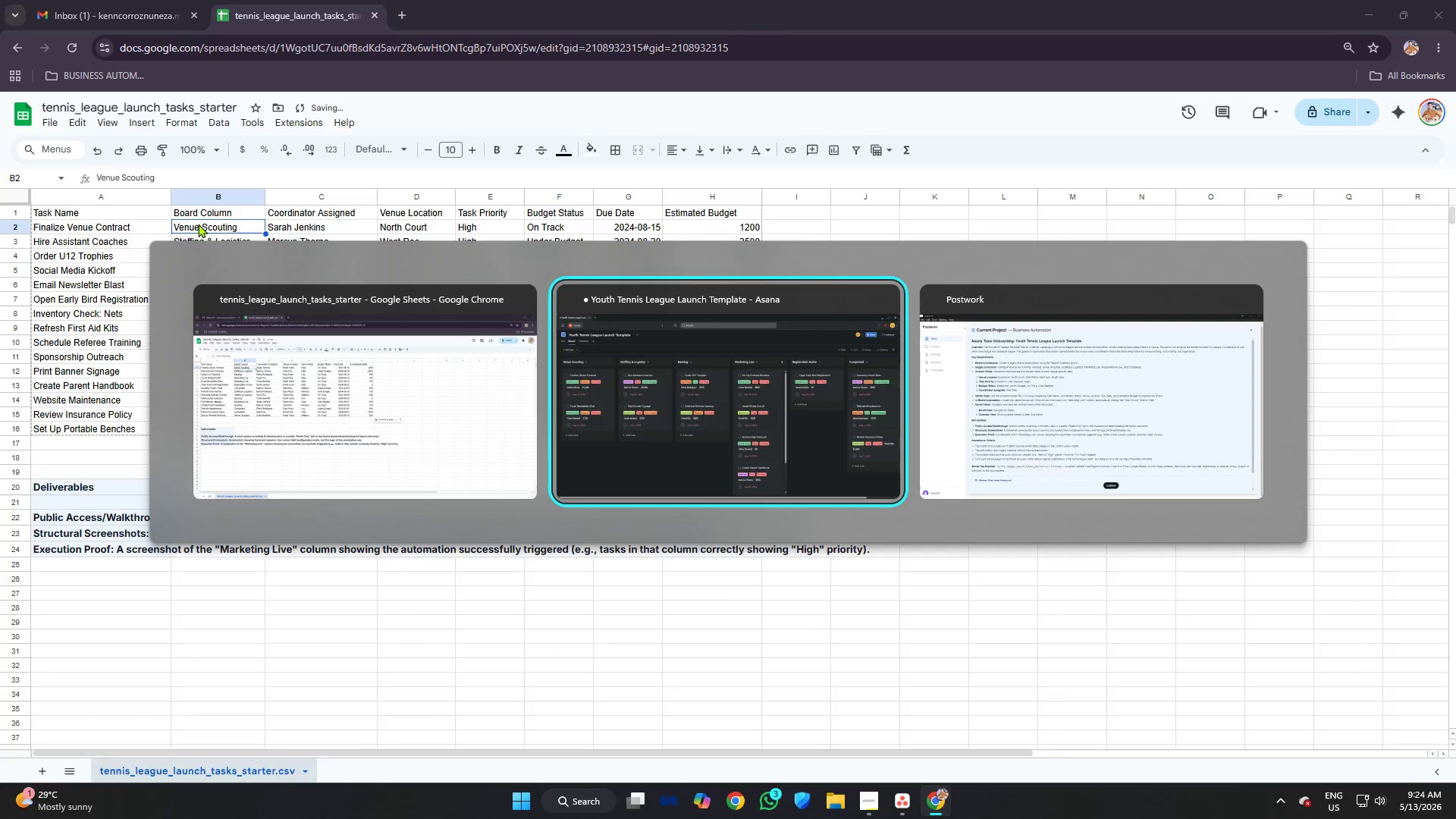 
key(Alt+Tab)
 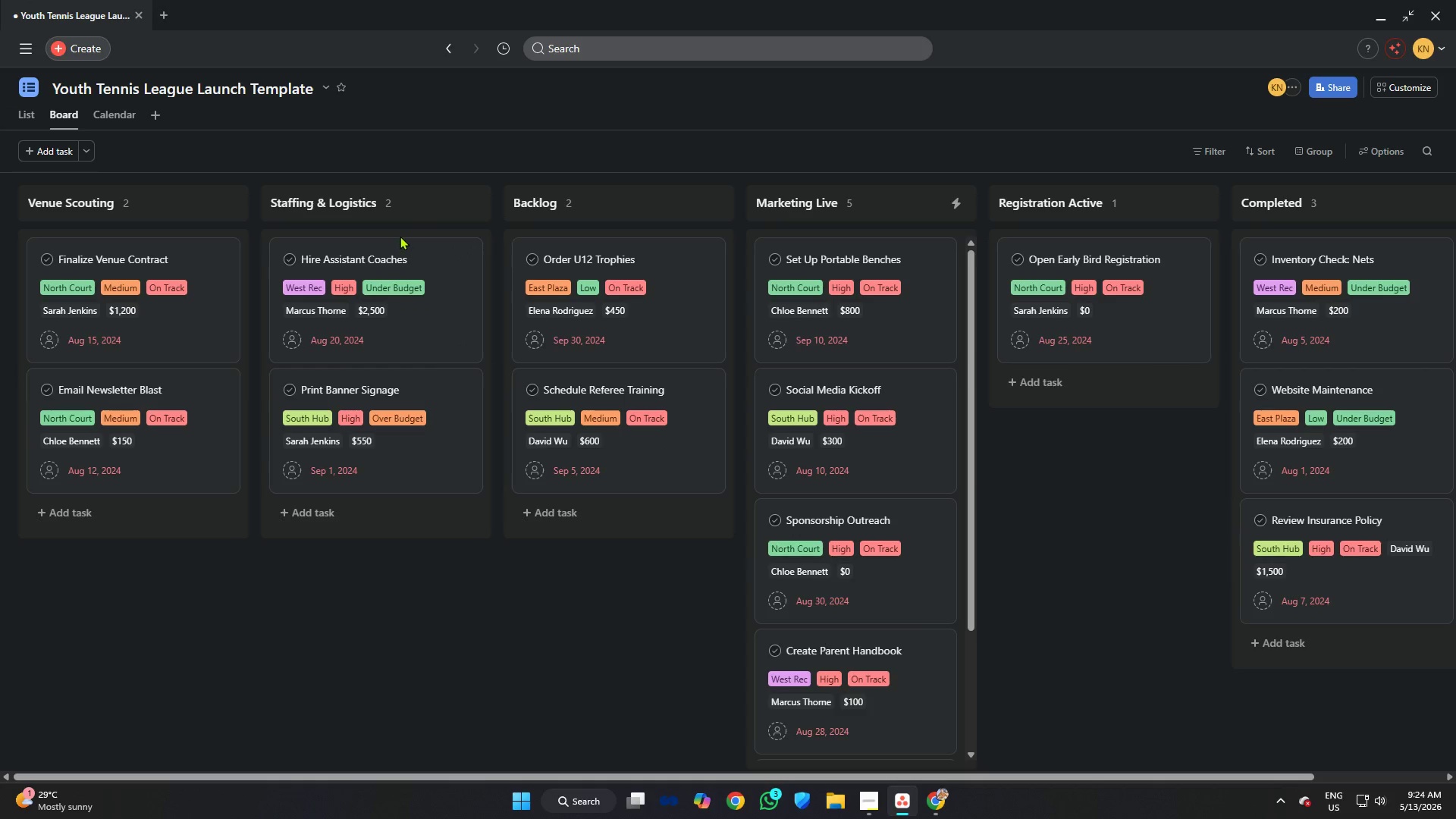 
key(Alt+AltLeft)
 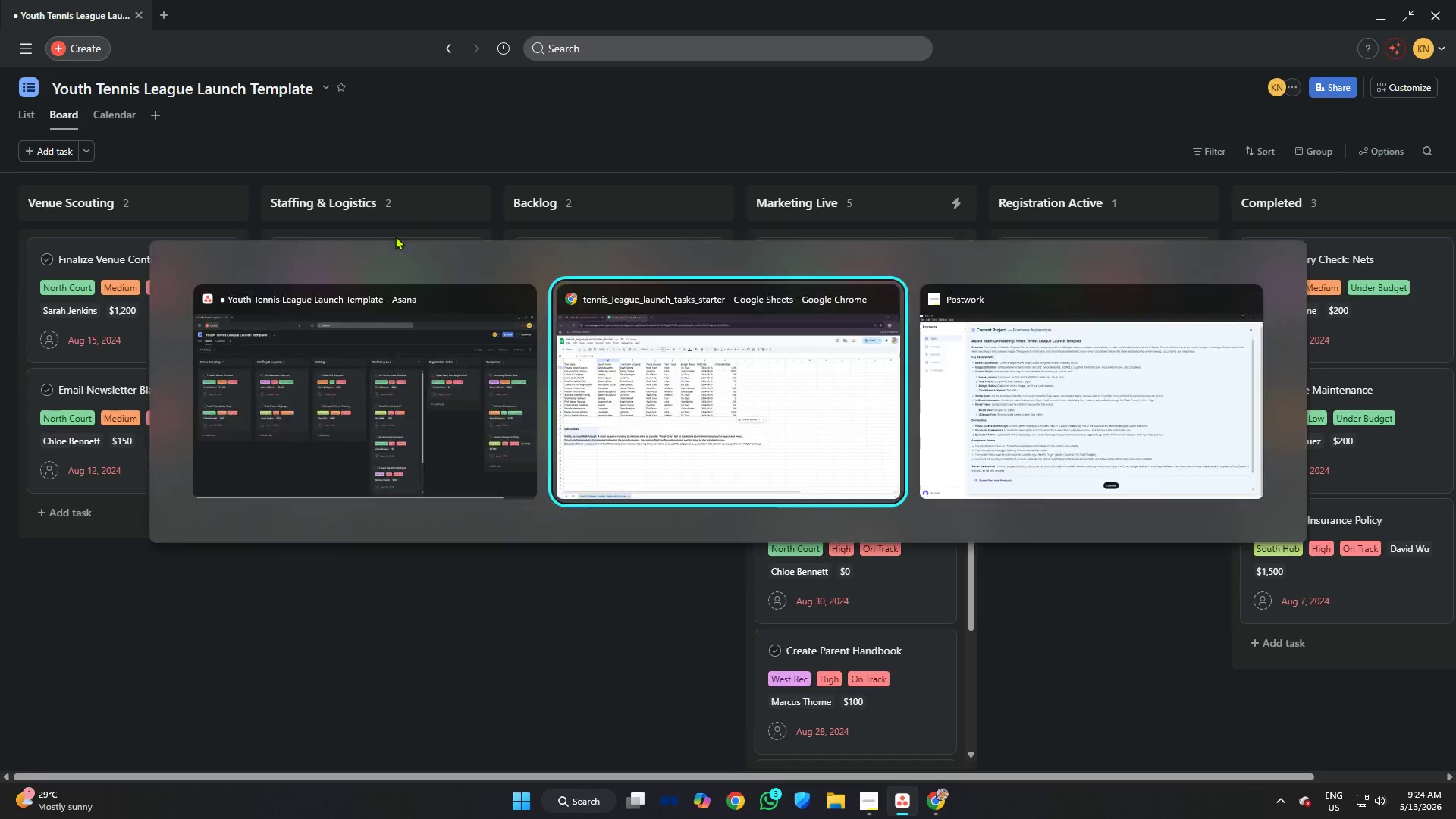 
key(Alt+Tab)
 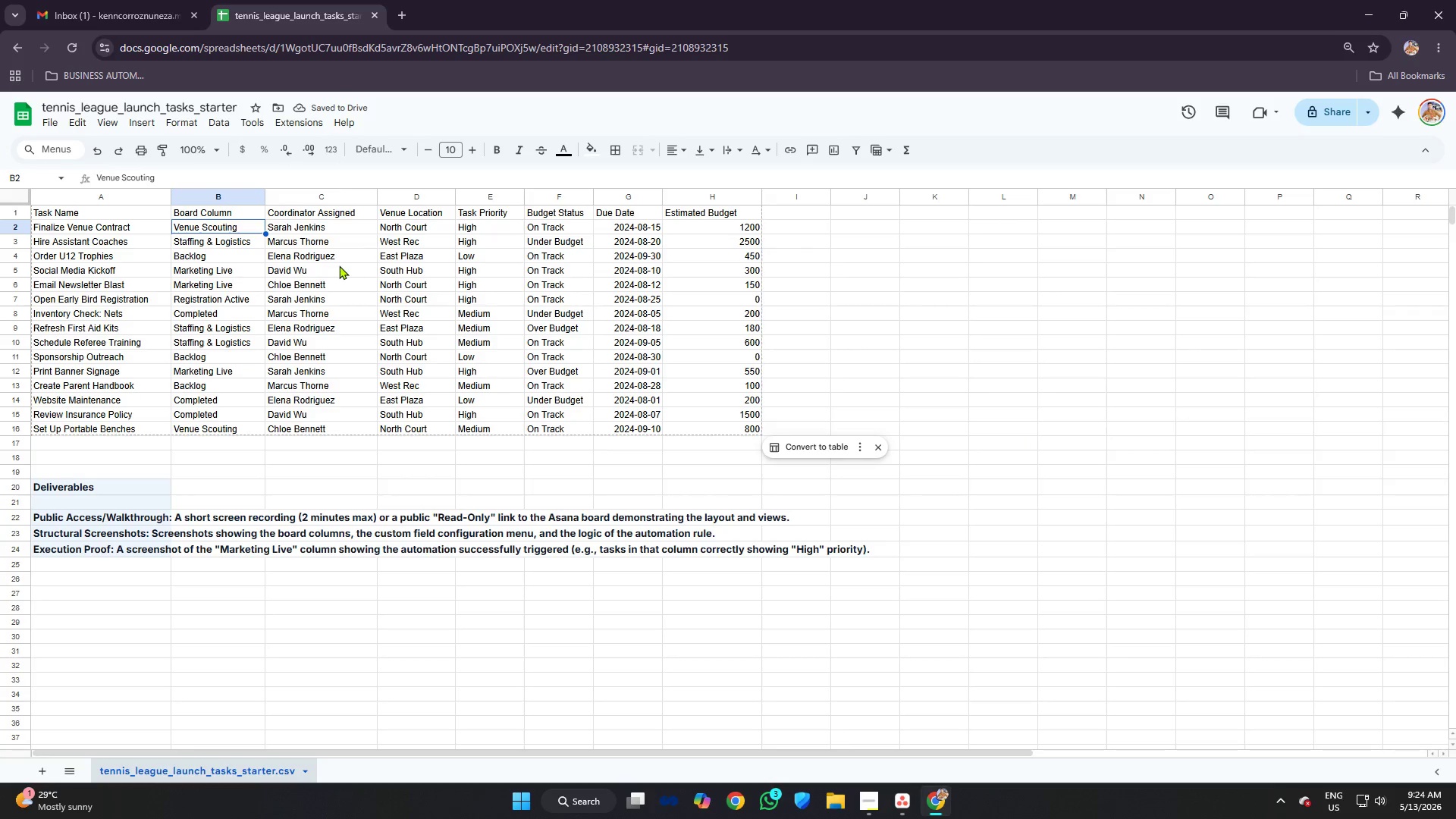 
key(Alt+AltLeft)
 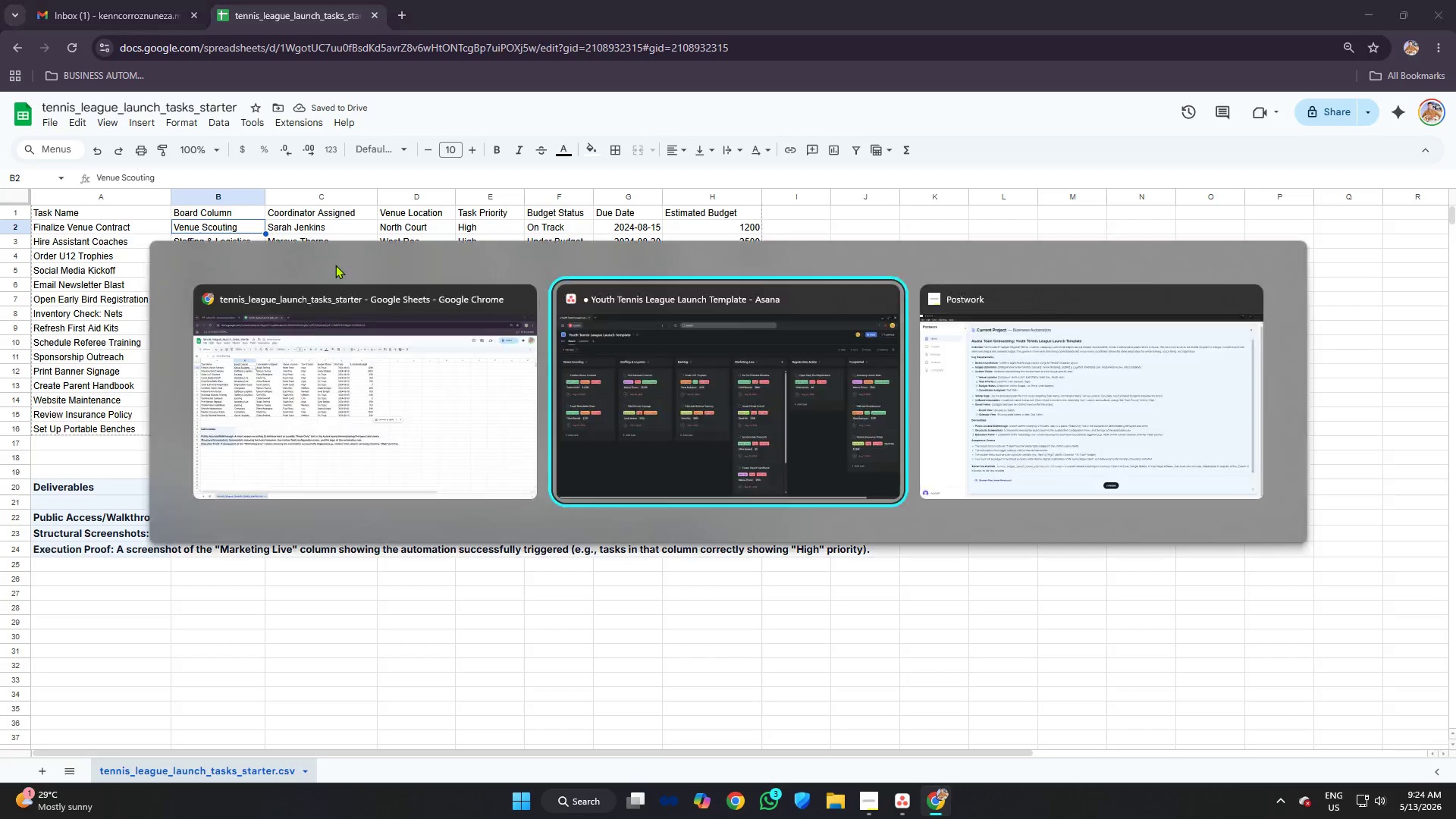 
key(Alt+Tab)
 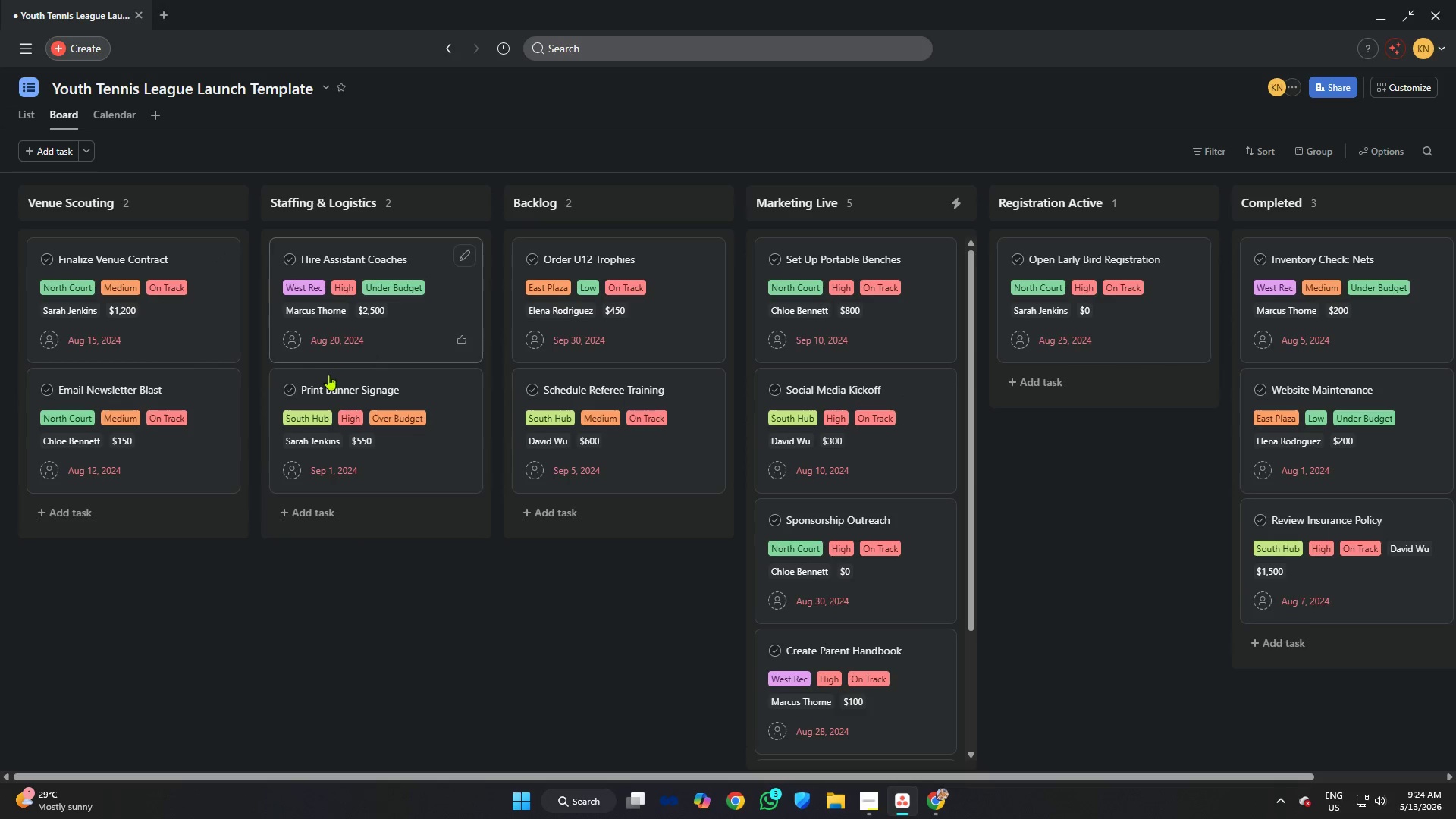 
left_click_drag(start_coordinate=[336, 258], to_coordinate=[88, 397])
 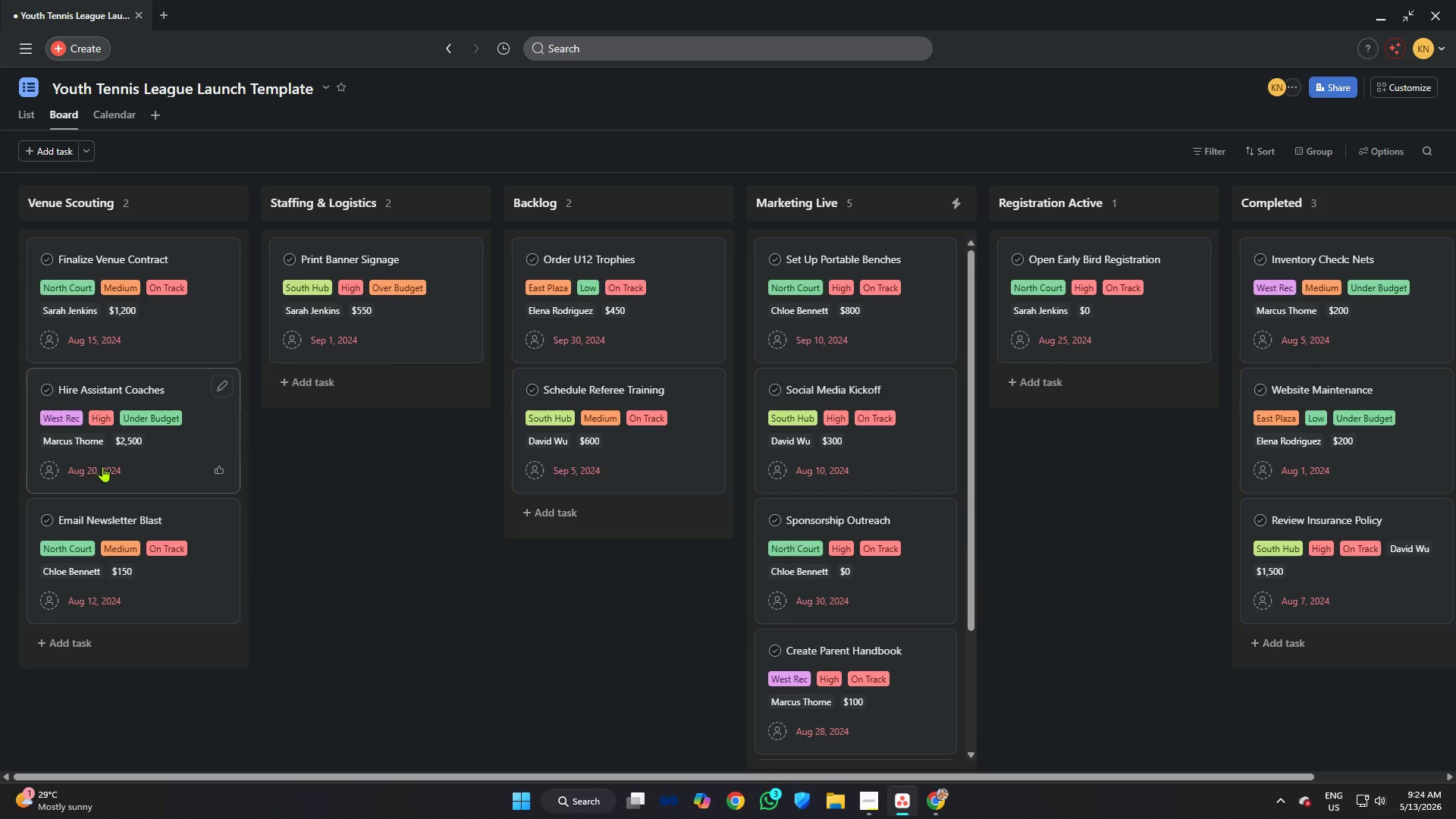 
key(Alt+AltLeft)
 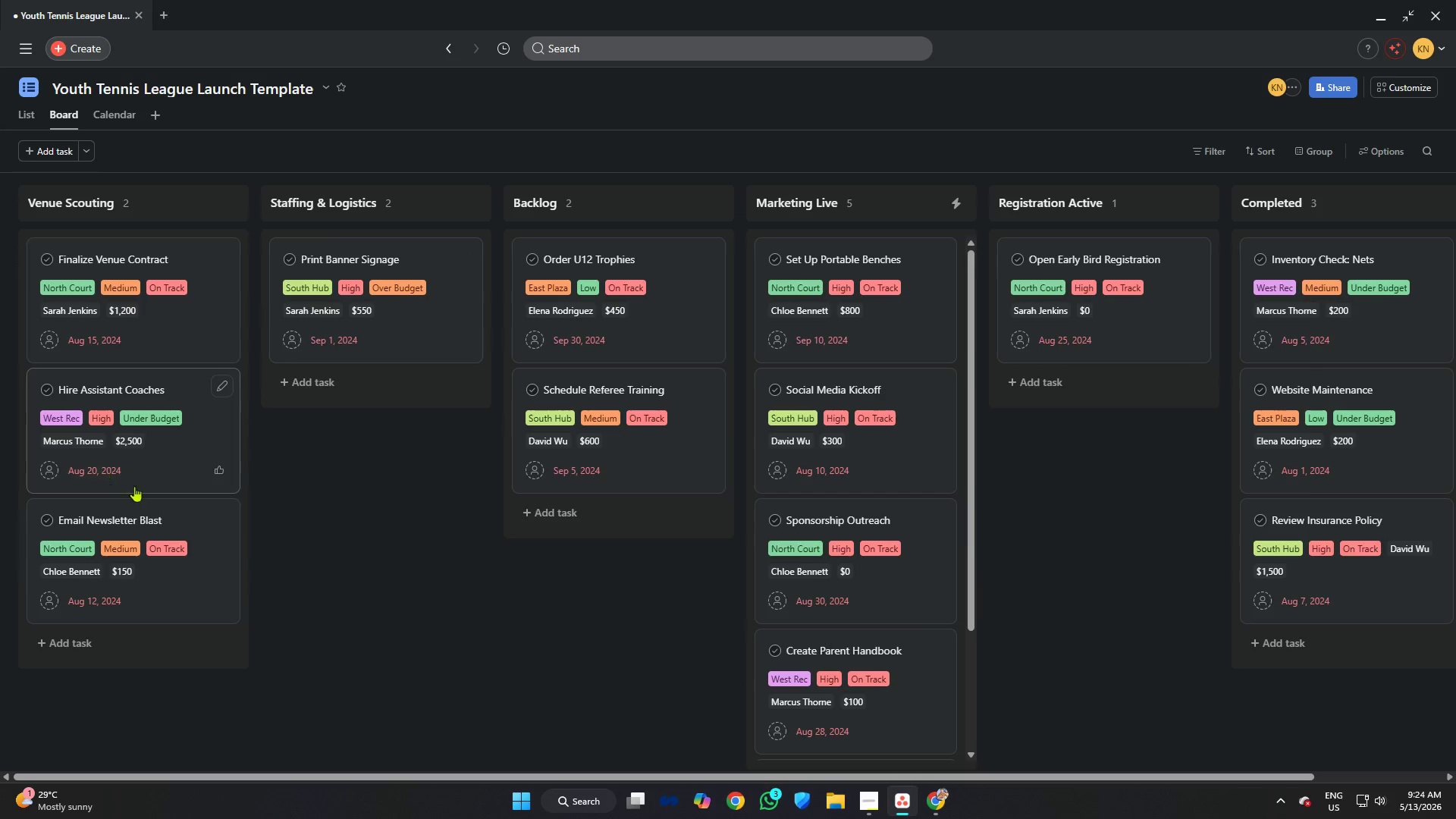 
key(Alt+Tab)
 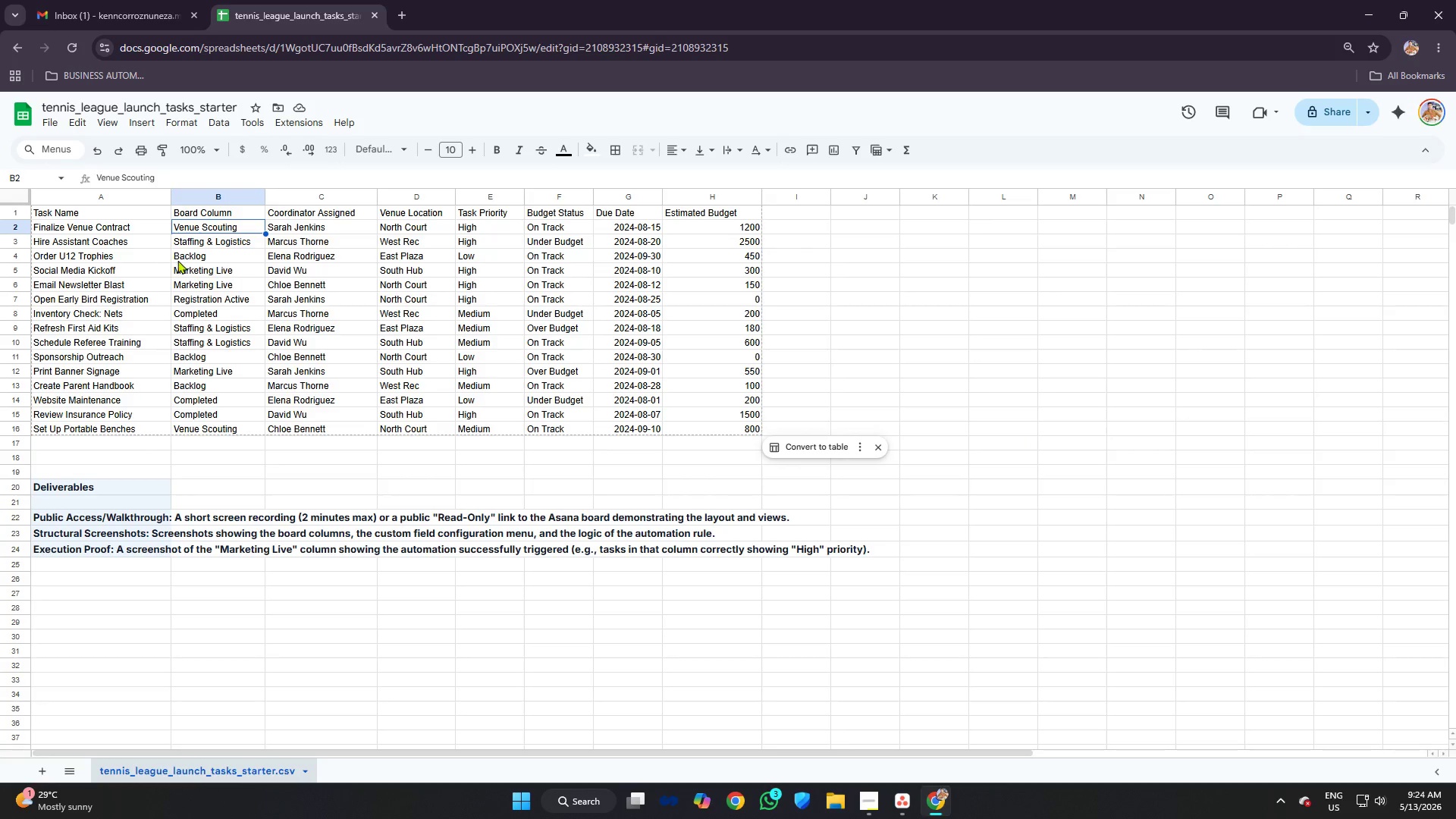 
left_click([191, 244])
 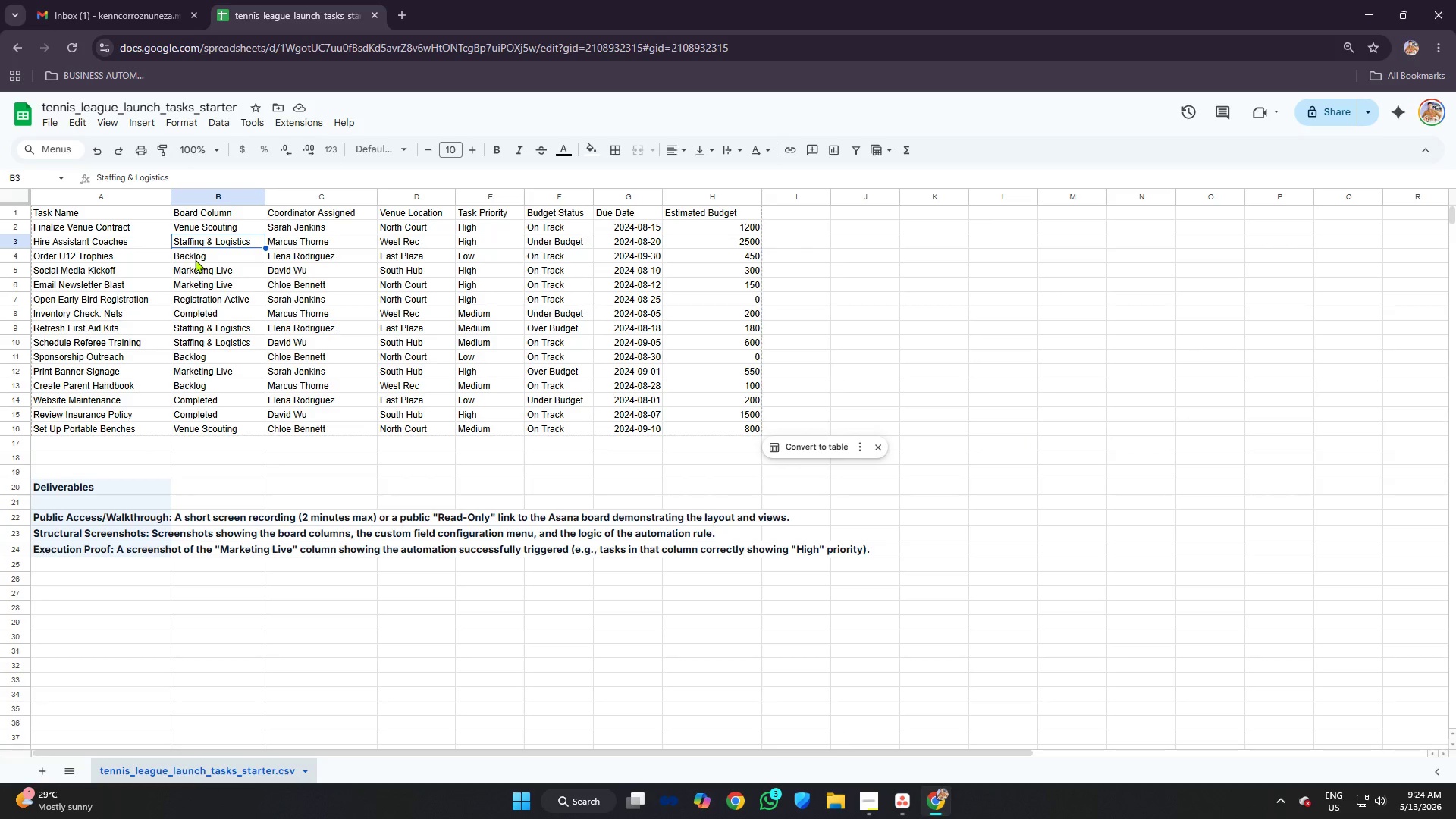 
left_click([195, 259])
 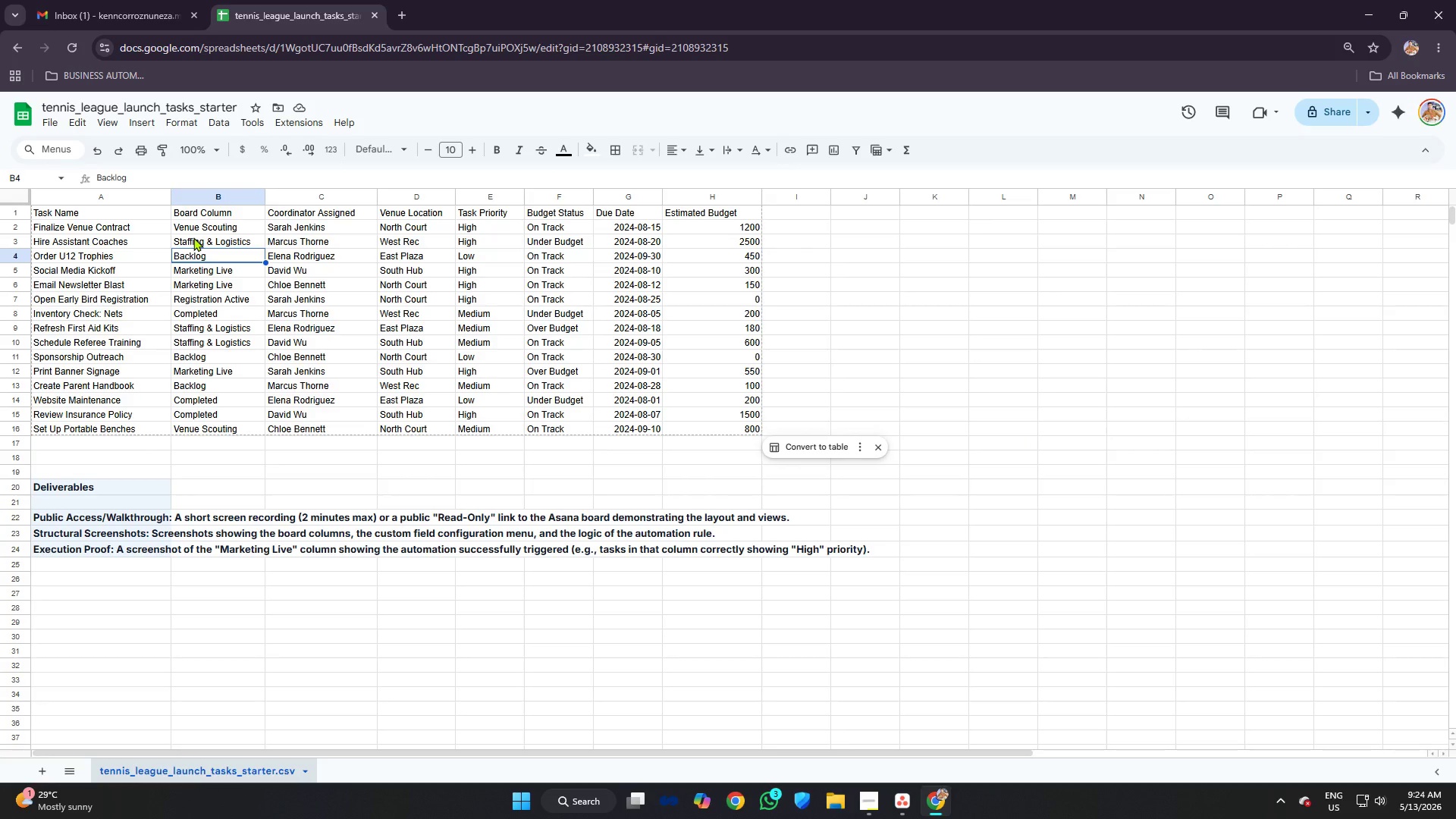 
left_click([193, 246])
 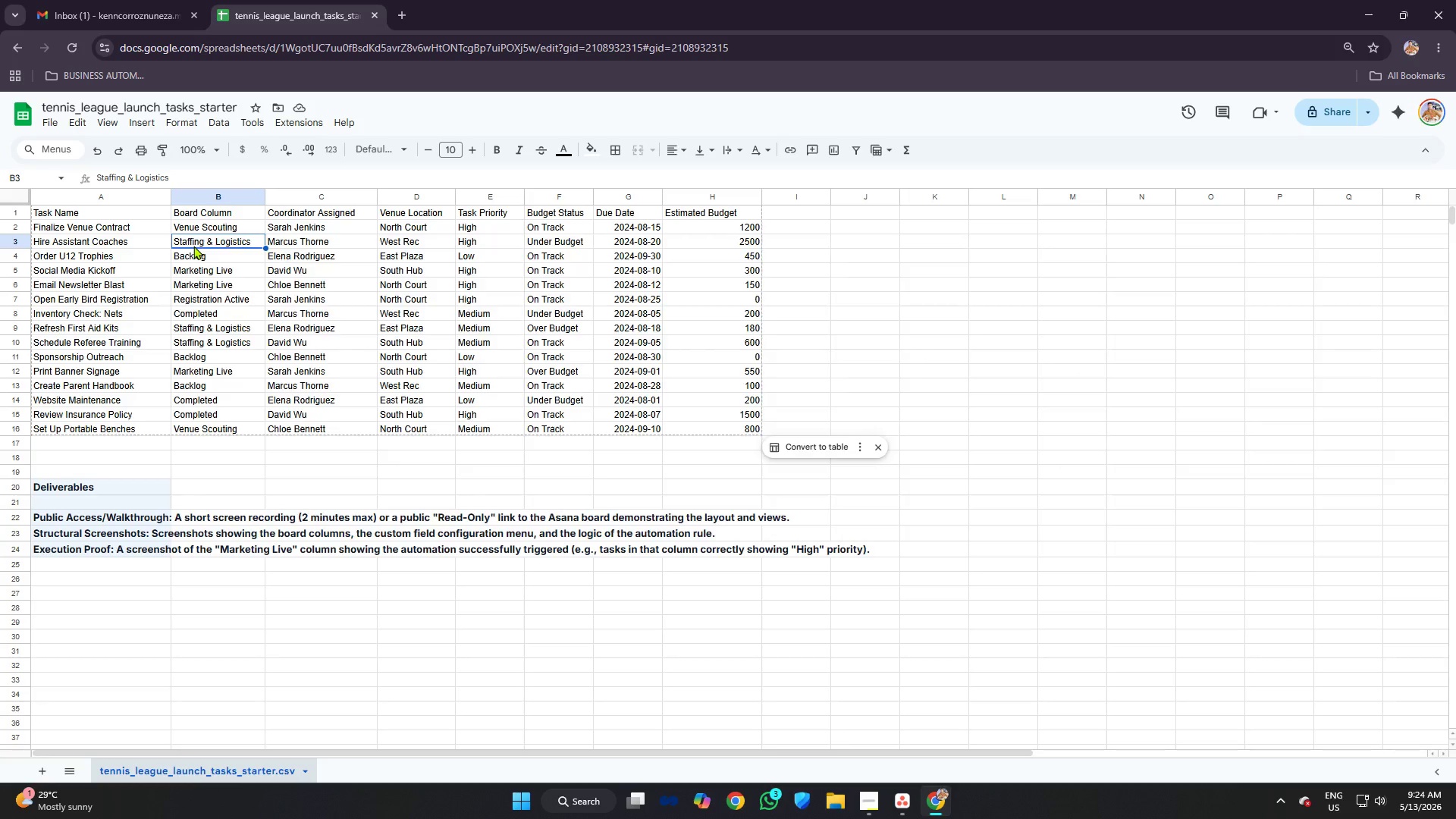 
key(Alt+AltLeft)
 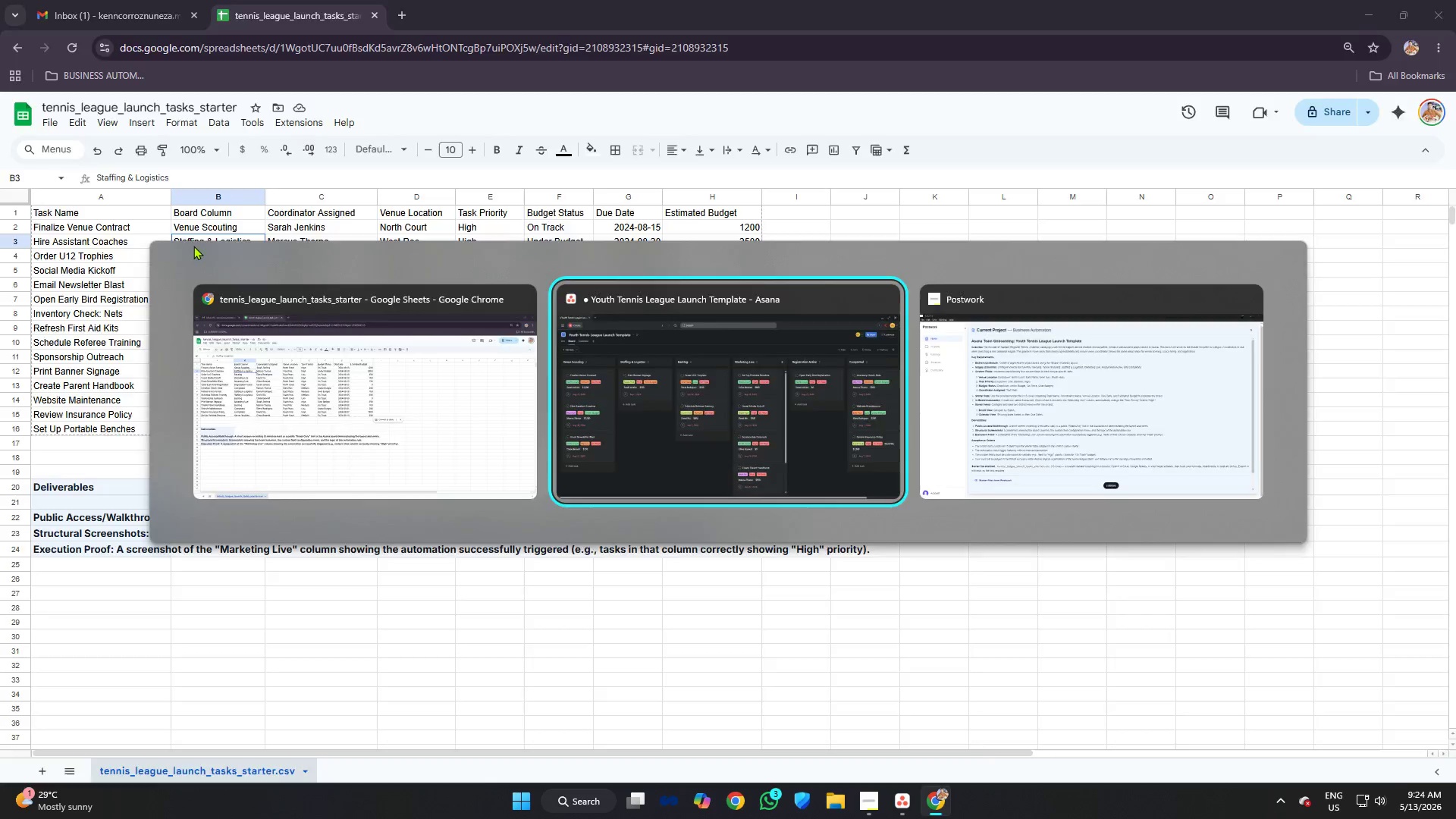 
key(Alt+Tab)
 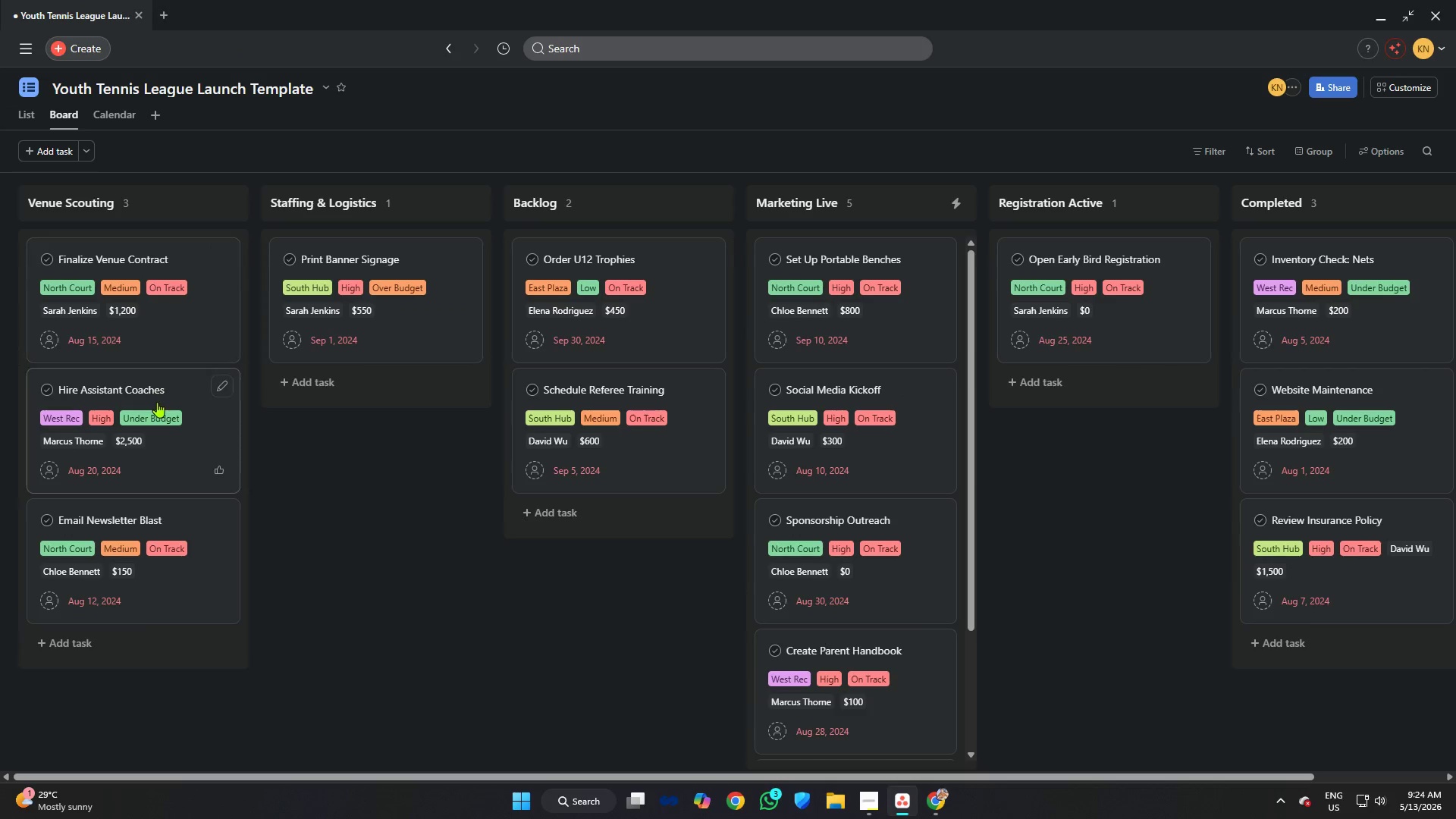 
left_click_drag(start_coordinate=[143, 385], to_coordinate=[344, 256])
 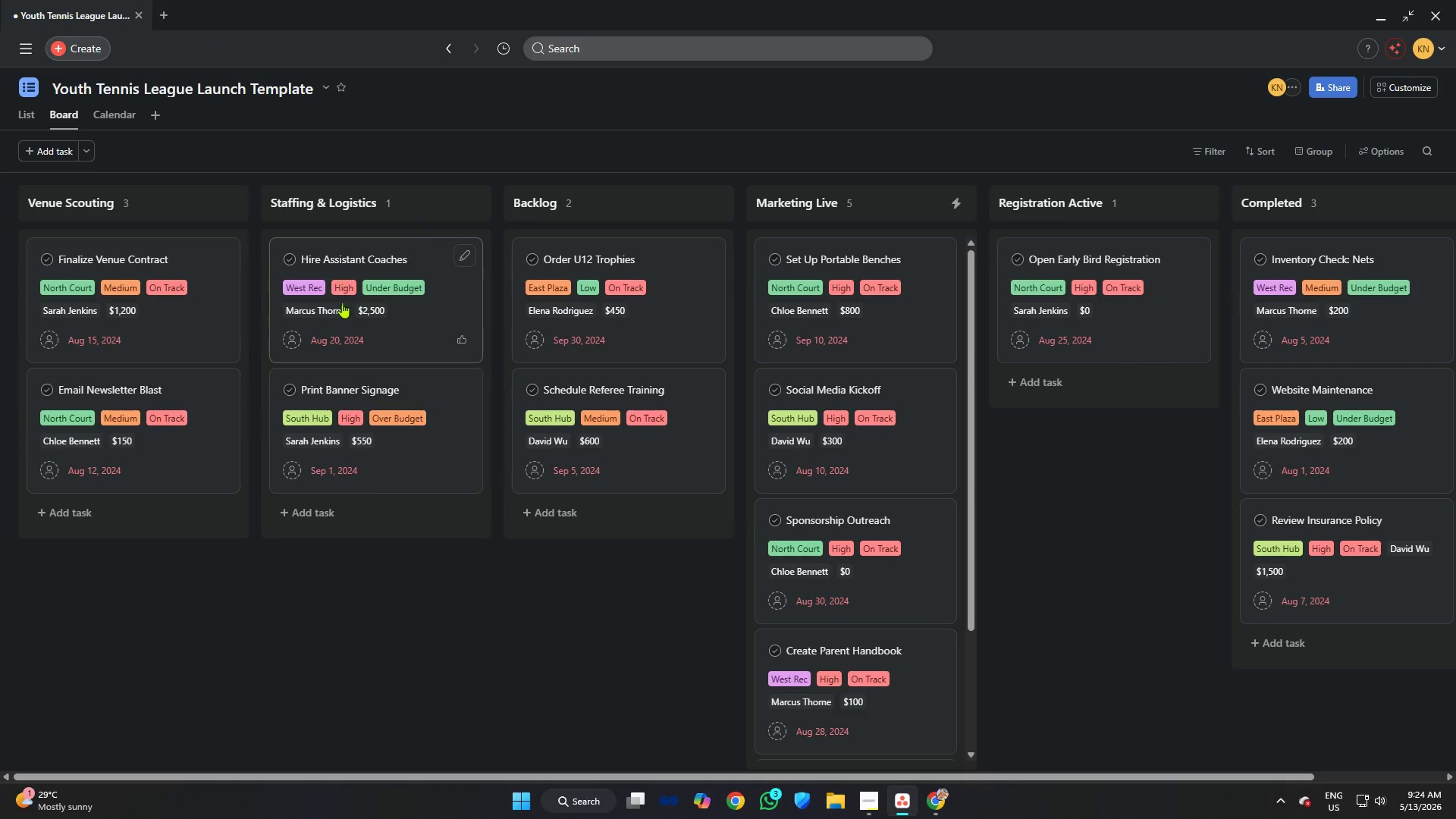 
key(Alt+AltLeft)
 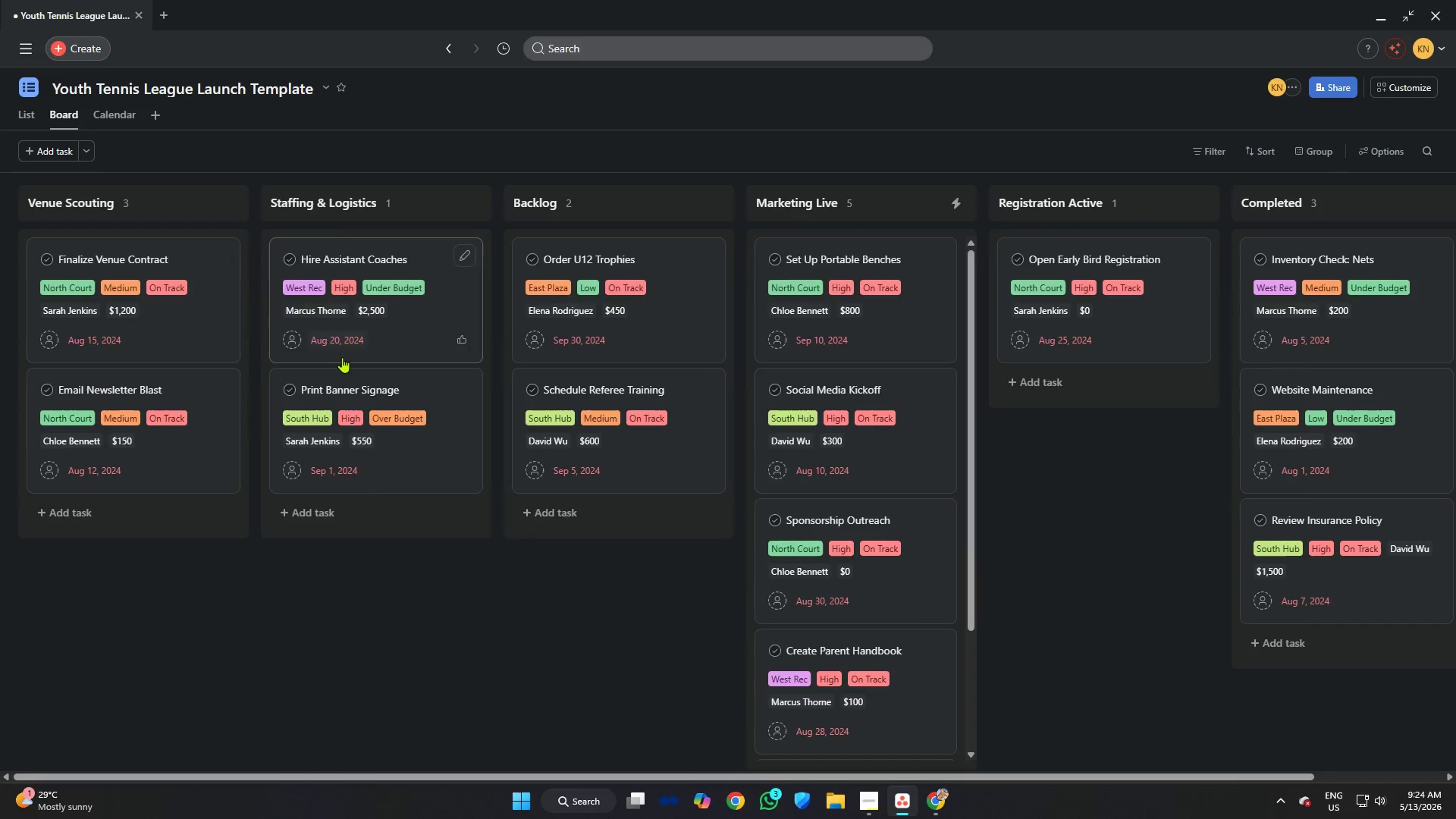 
key(Alt+Tab)
 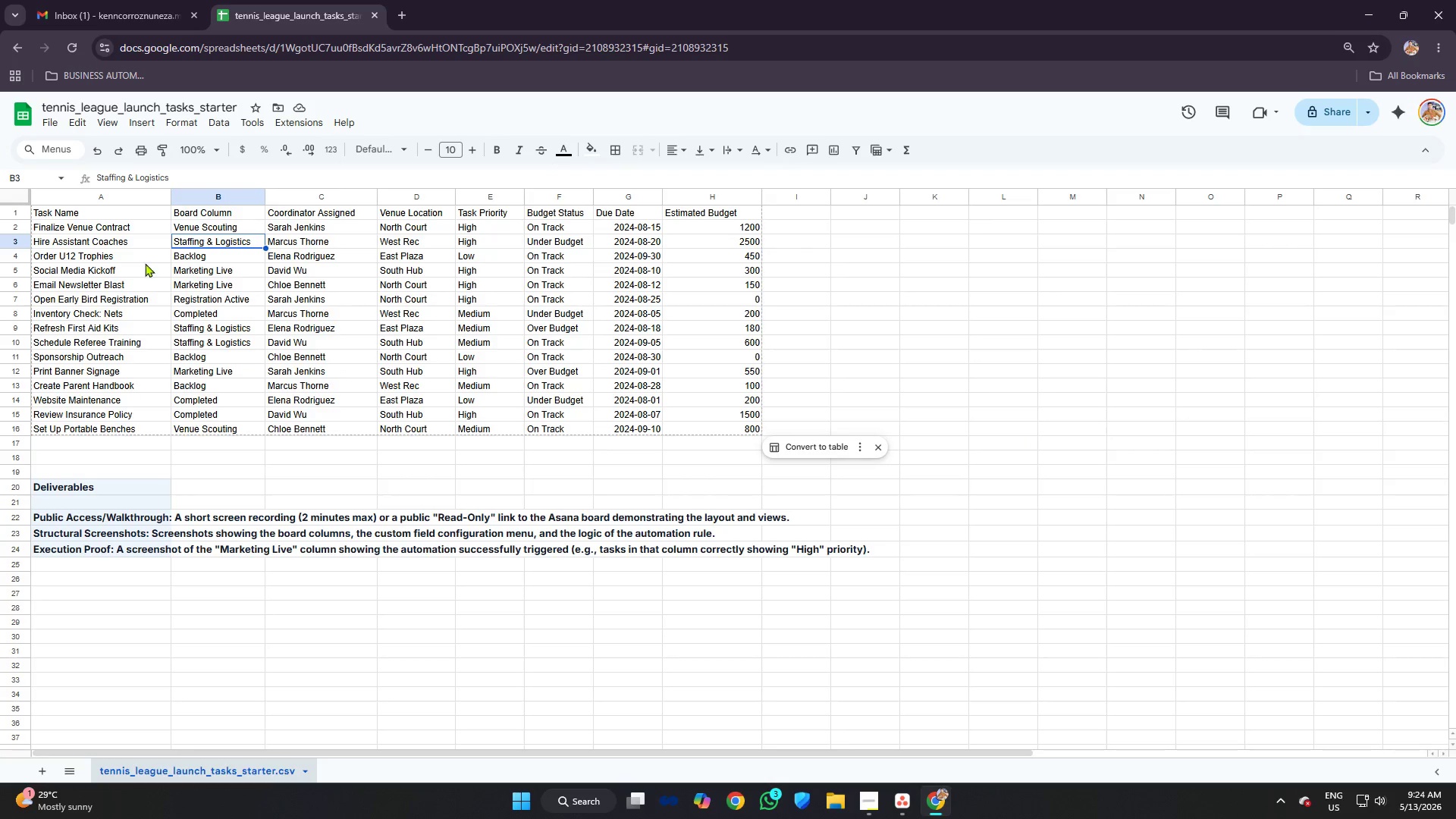 
left_click([197, 263])
 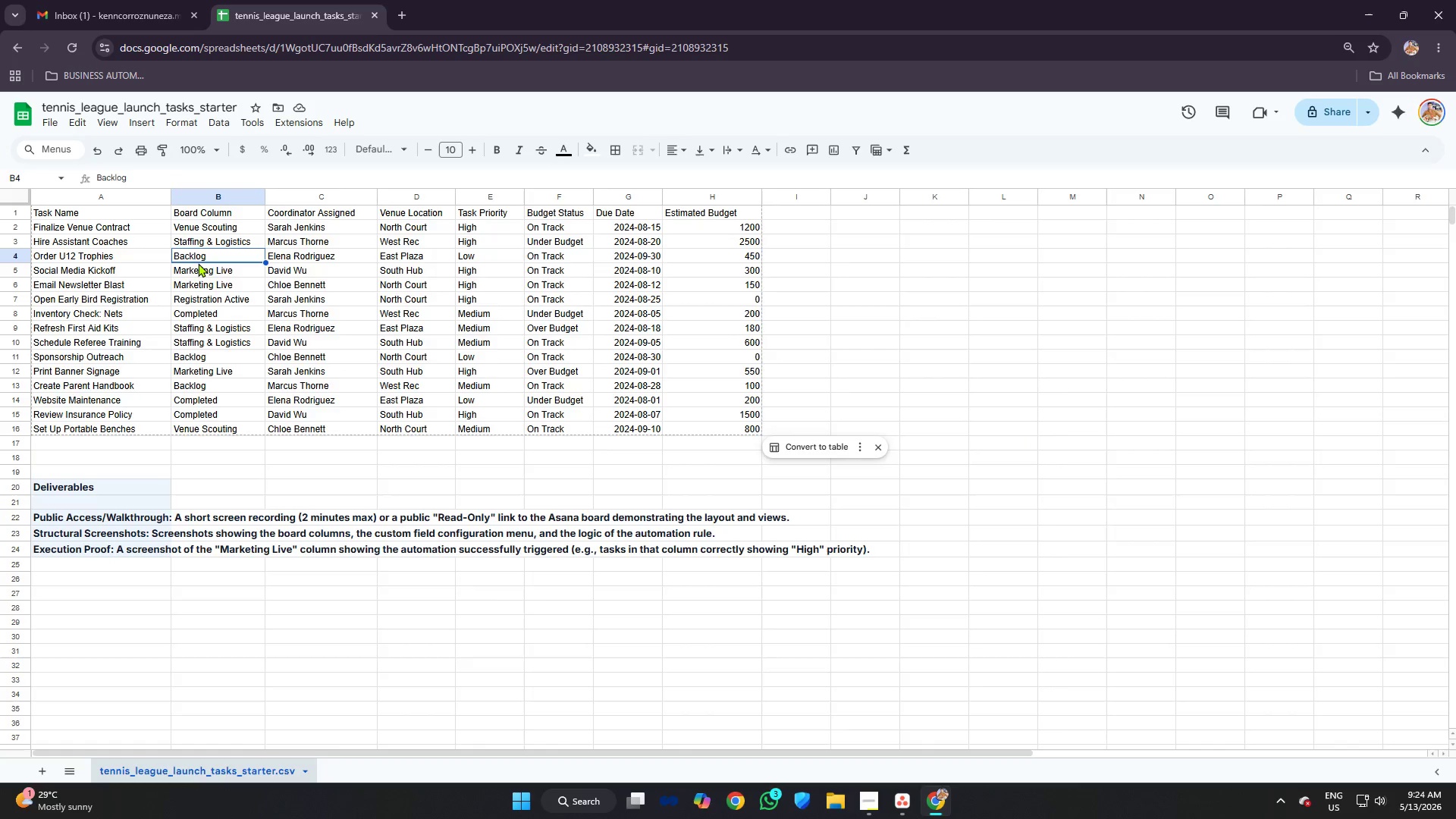 
key(Alt+AltLeft)
 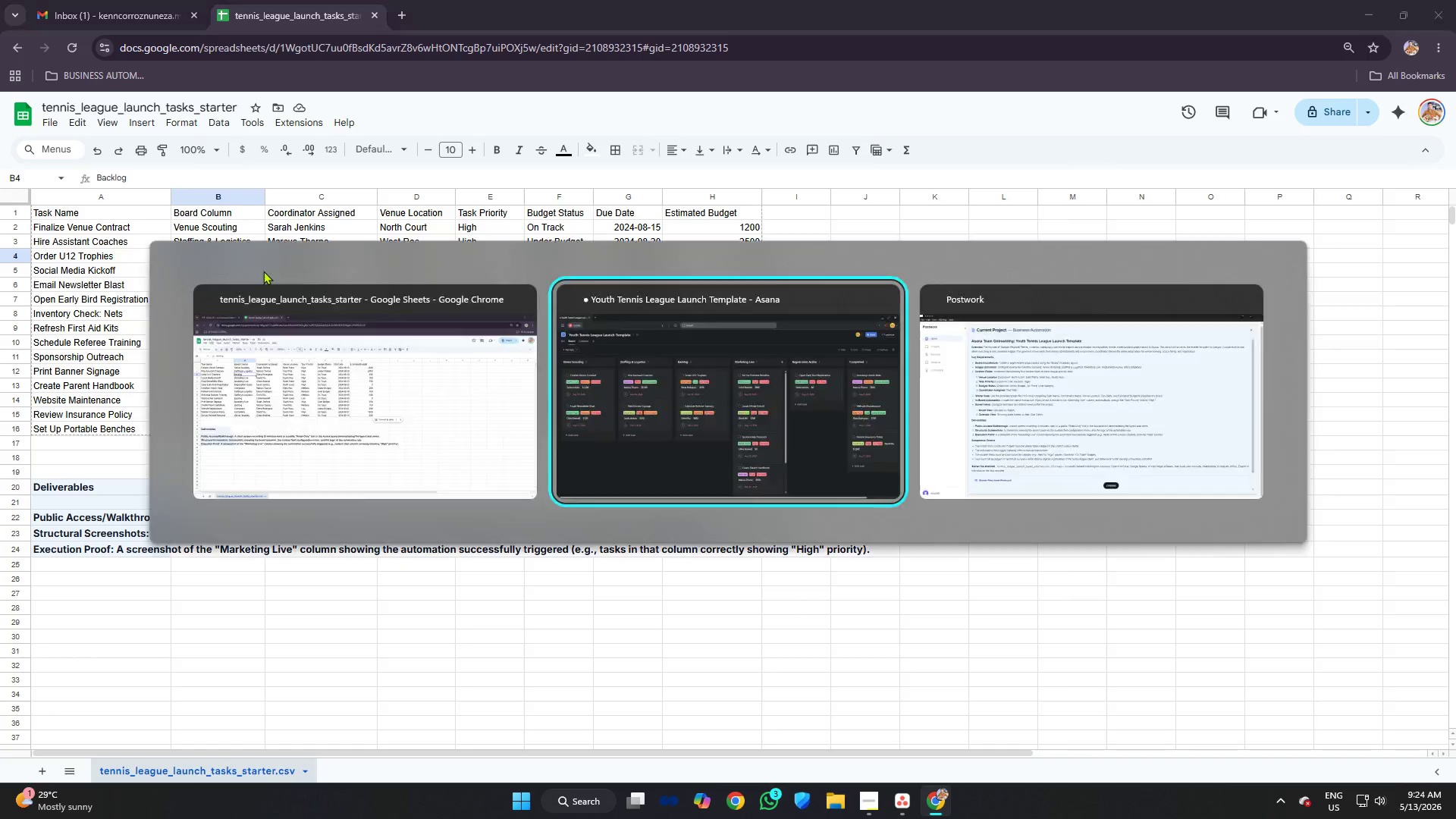 
key(Alt+Tab)
 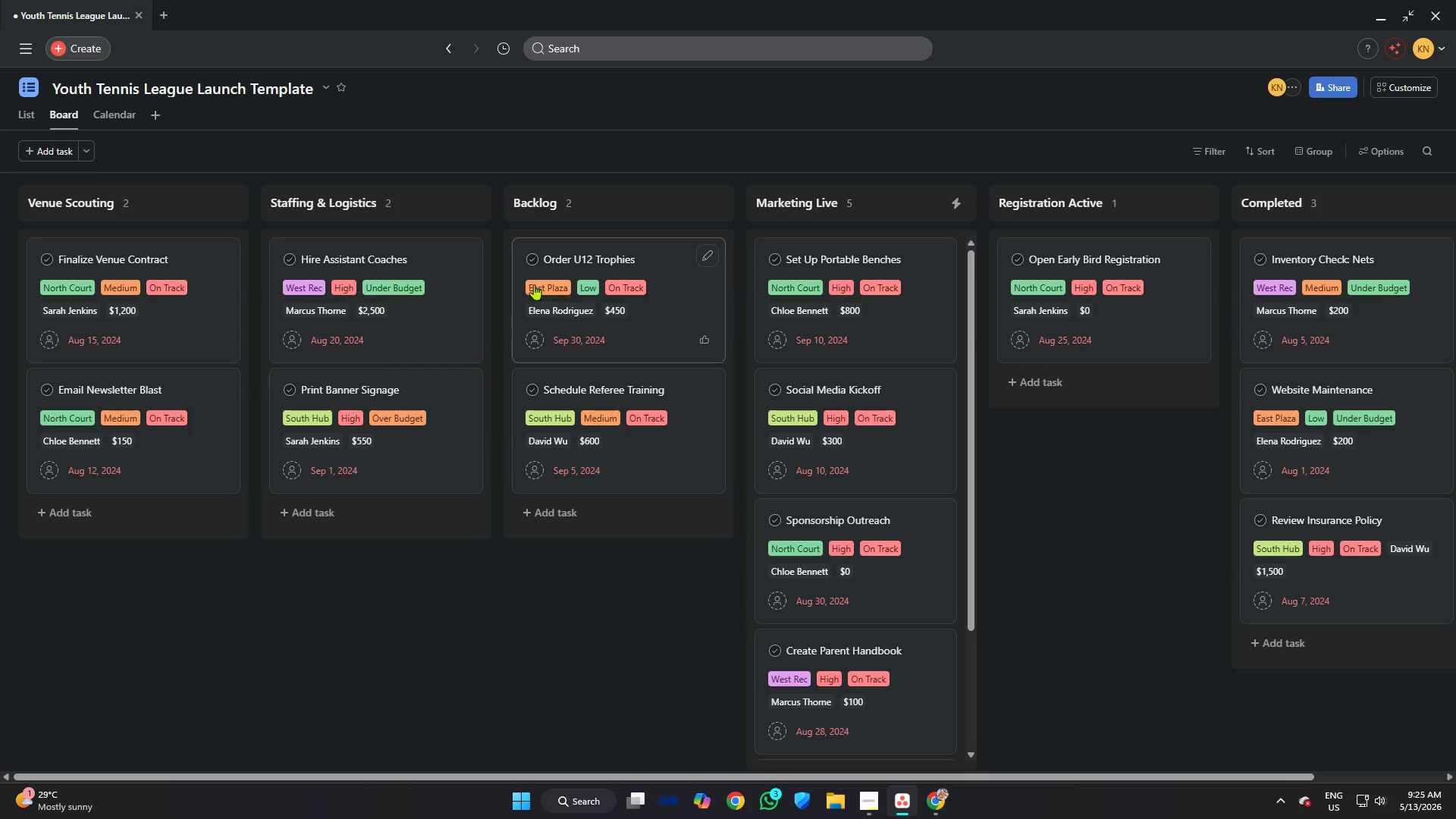 
key(Alt+AltLeft)
 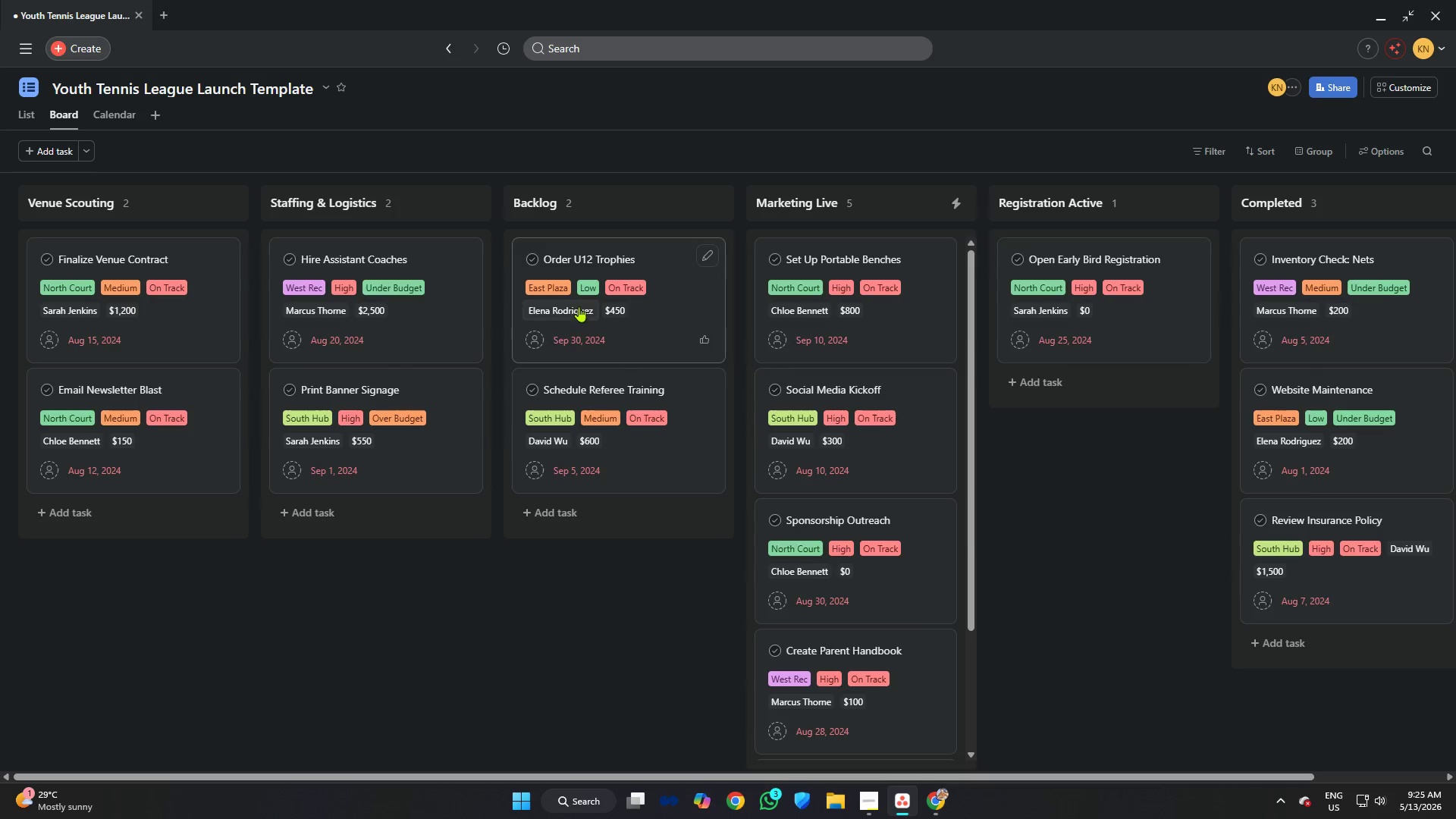 
key(Alt+Tab)
 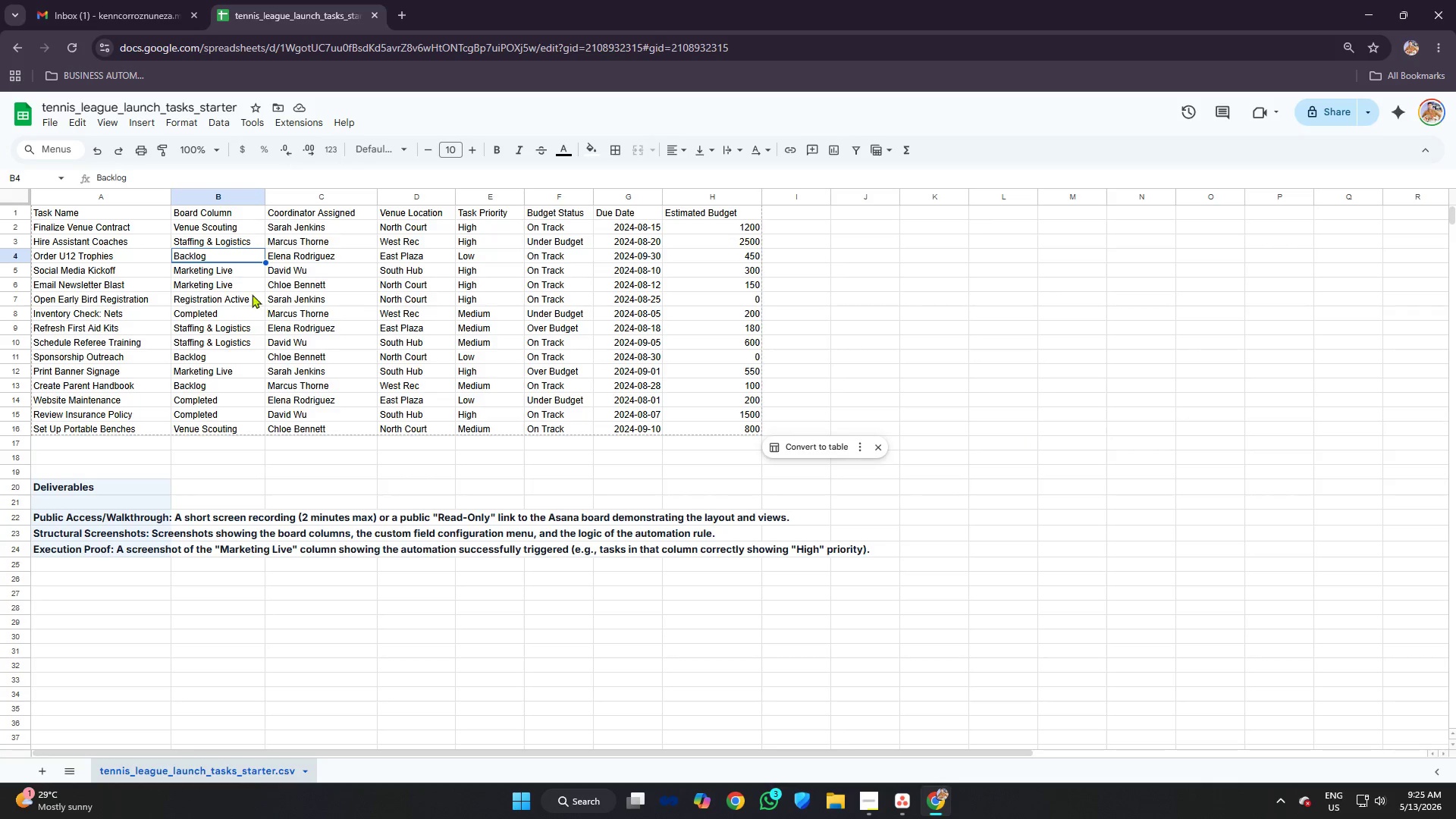 
left_click([227, 270])
 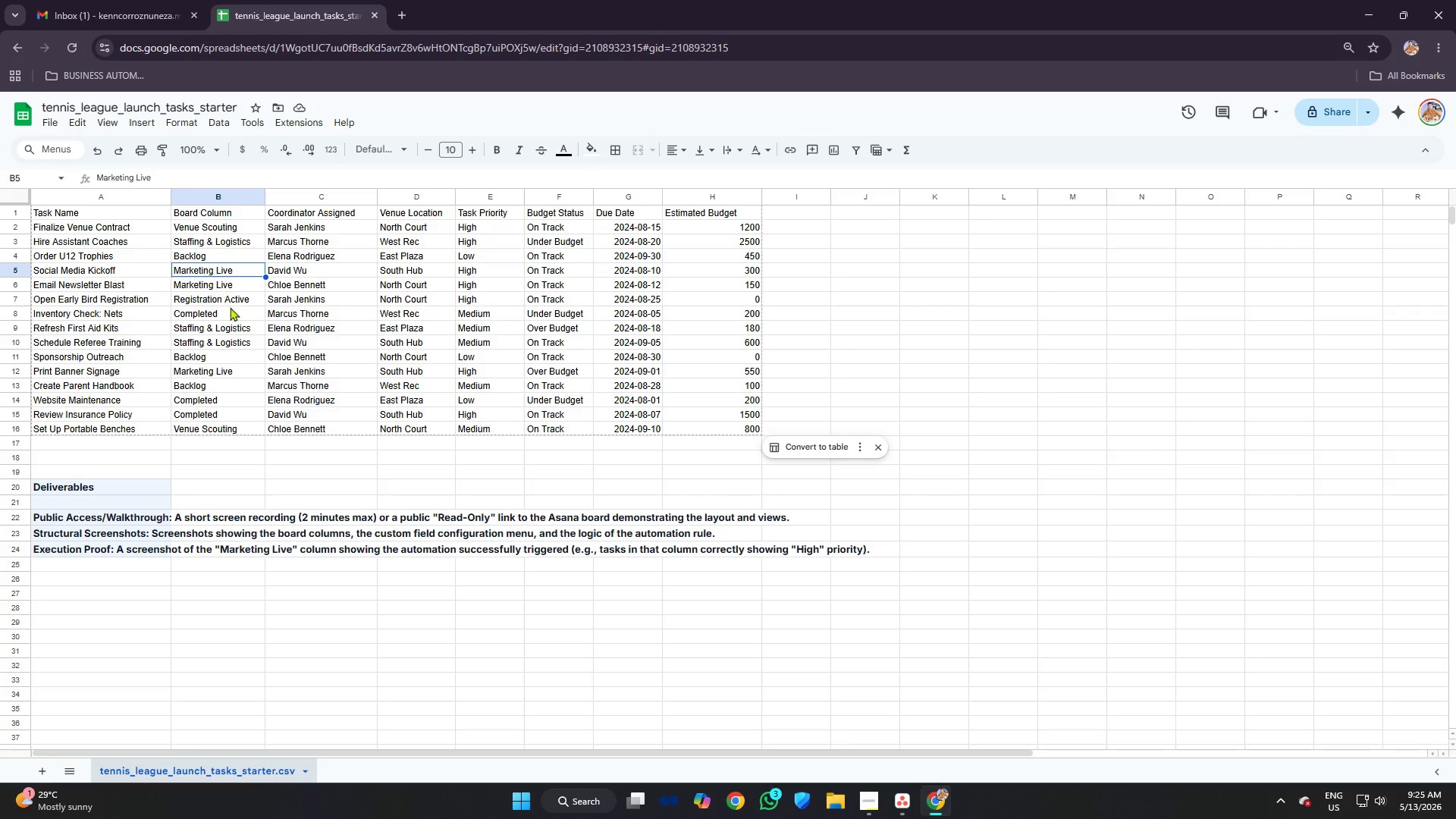 
key(Alt+AltLeft)
 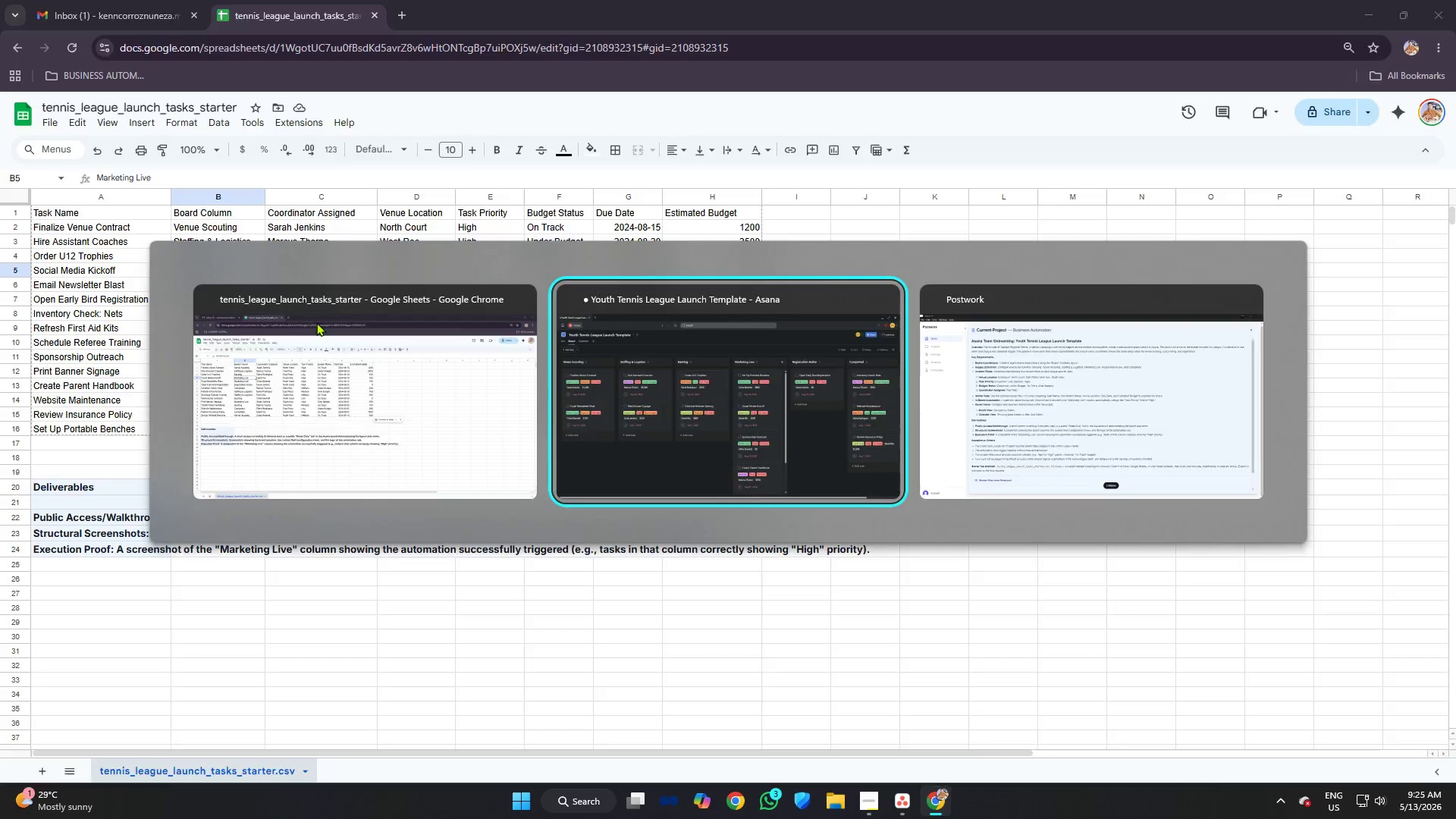 
key(Alt+Tab)
 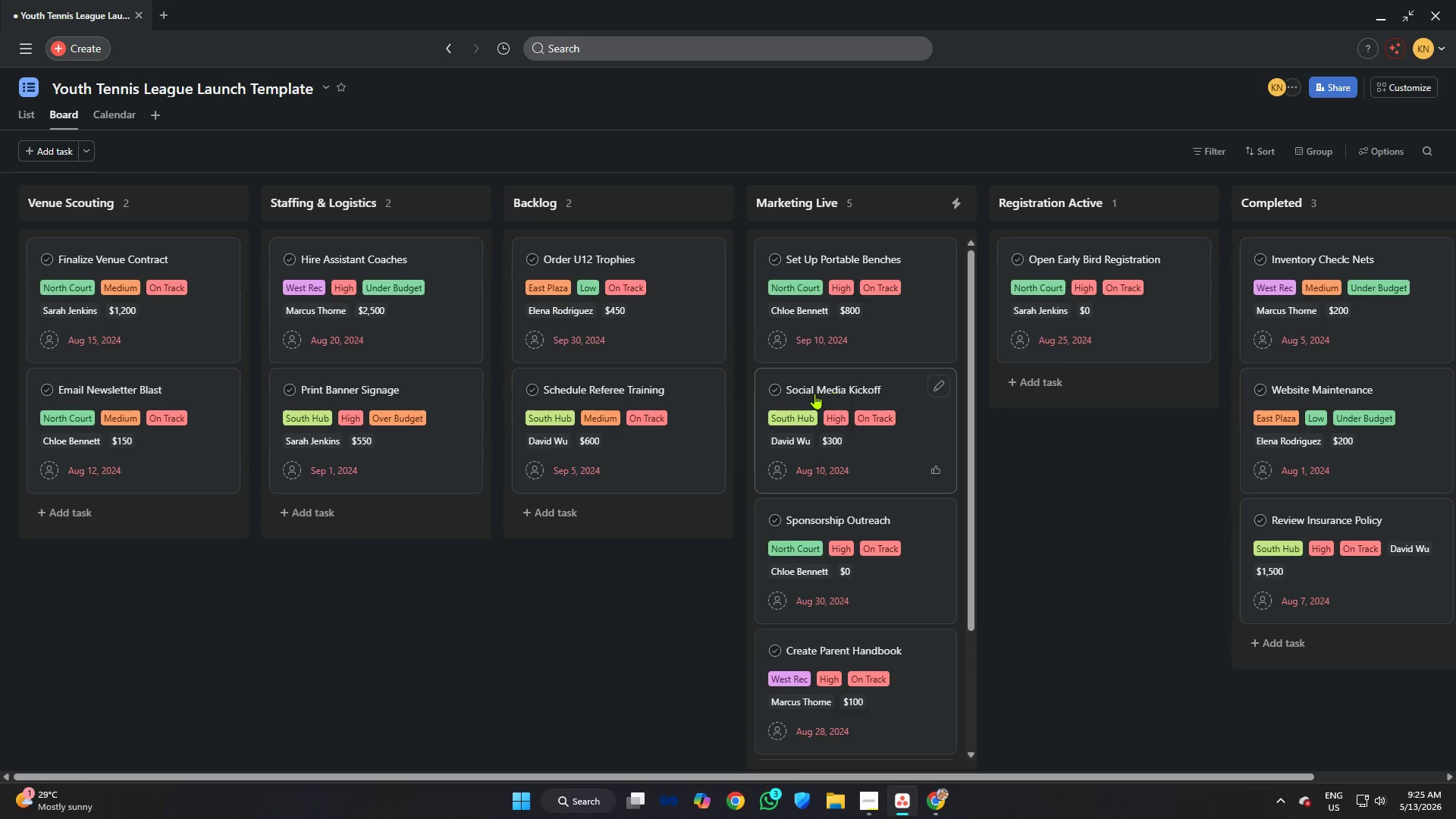 
wait(5.14)
 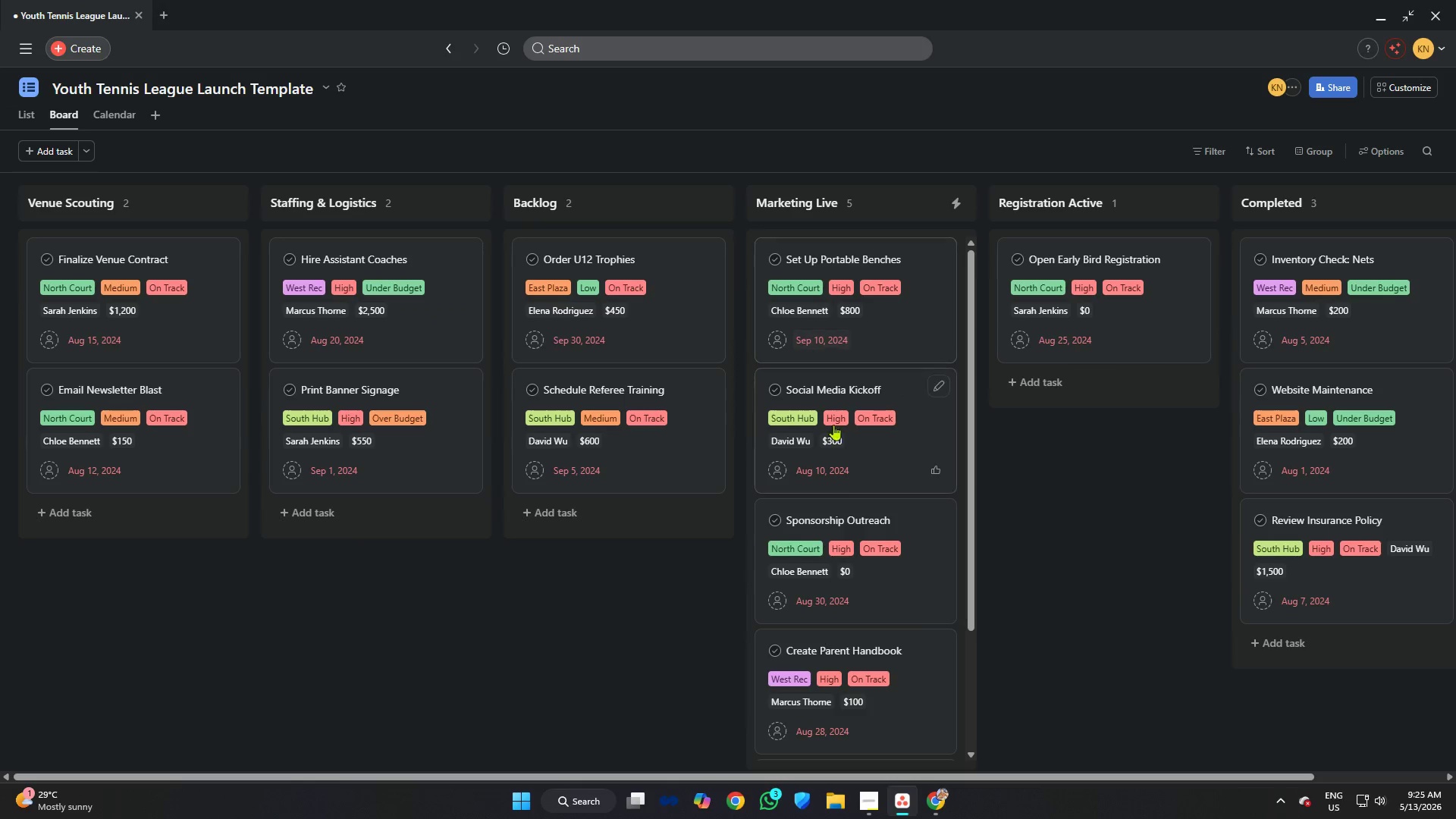 
left_click_drag(start_coordinate=[77, 384], to_coordinate=[789, 259])
 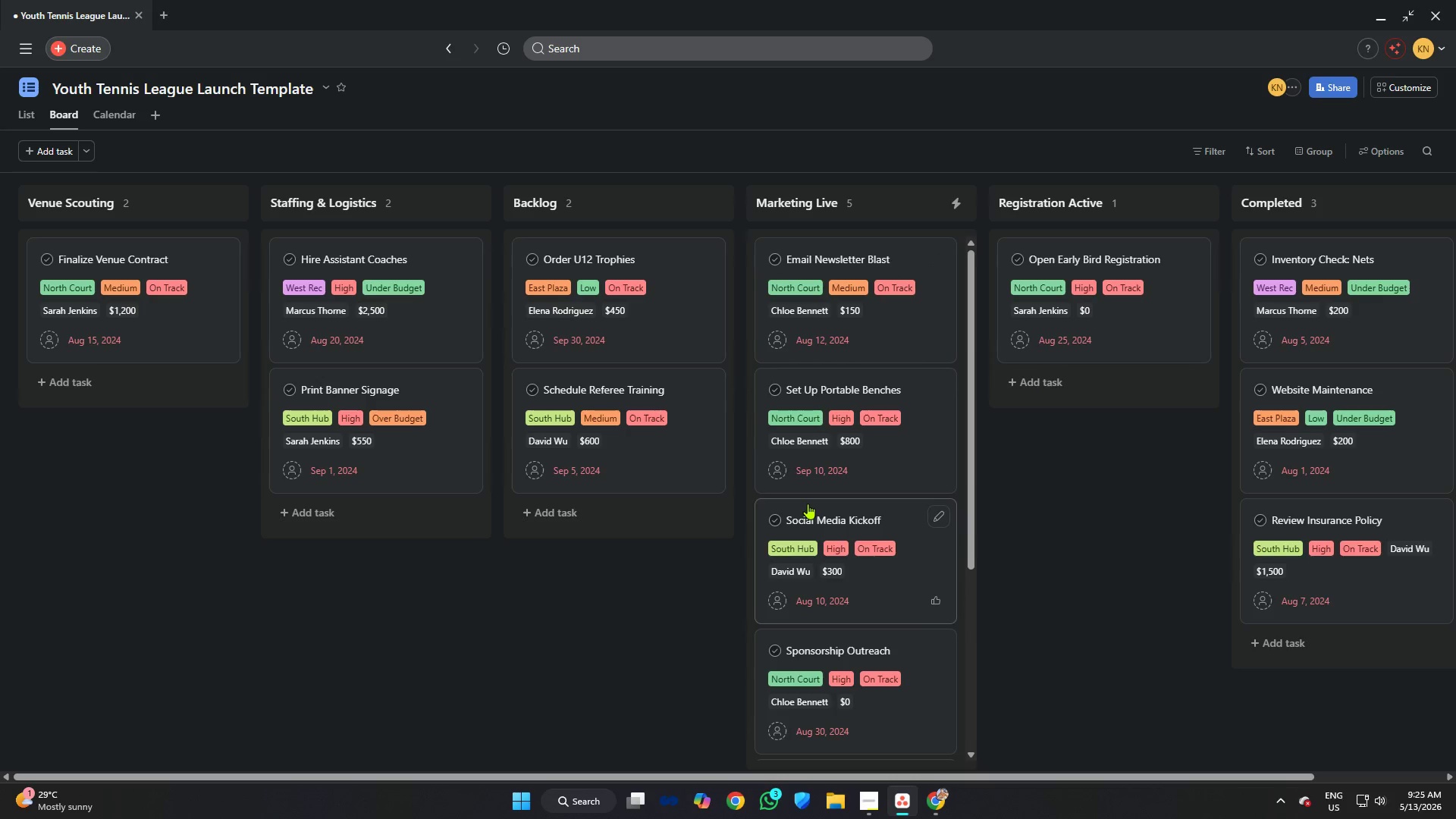 
left_click_drag(start_coordinate=[808, 509], to_coordinate=[810, 371])
 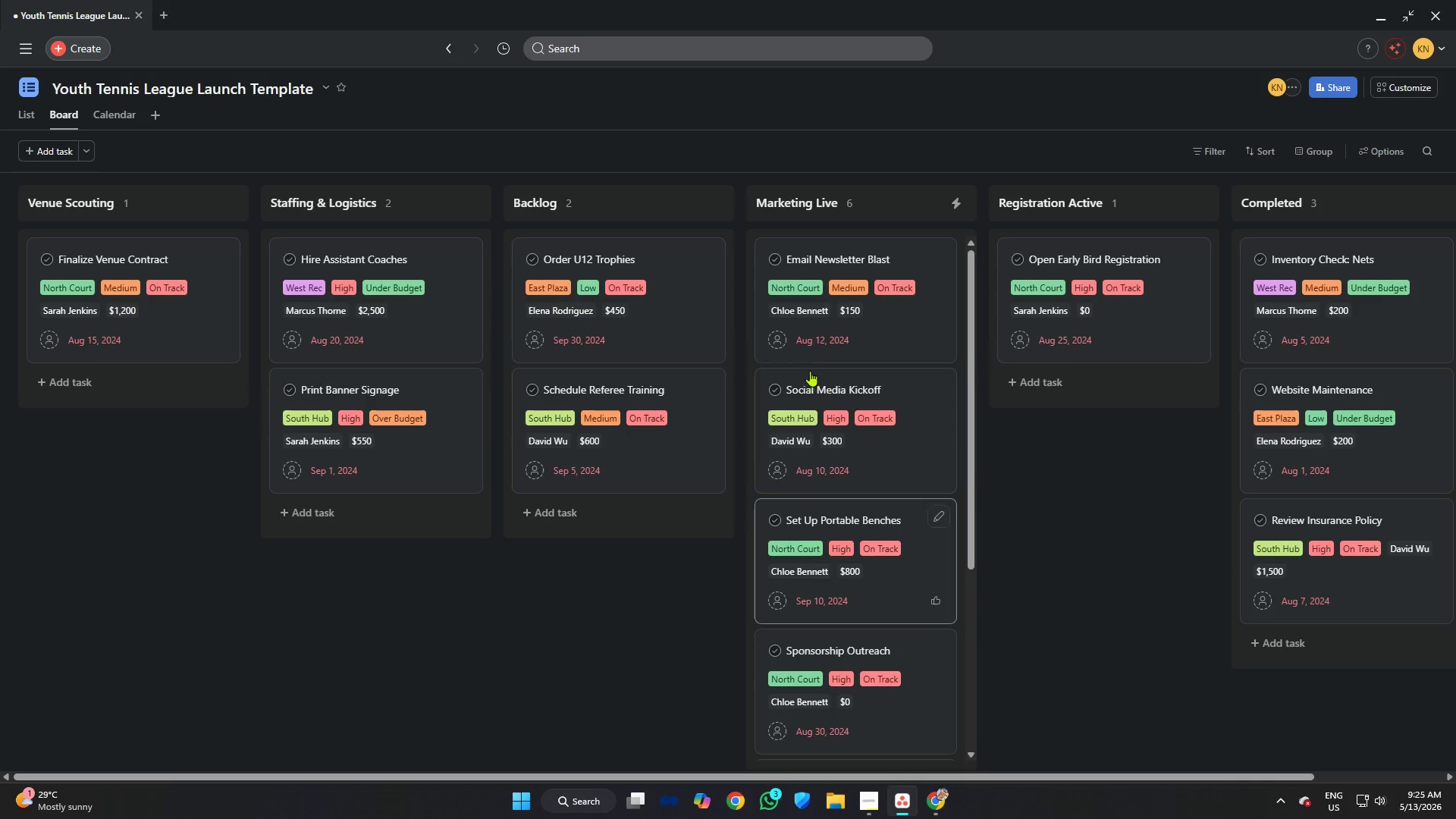 
key(Alt+AltLeft)
 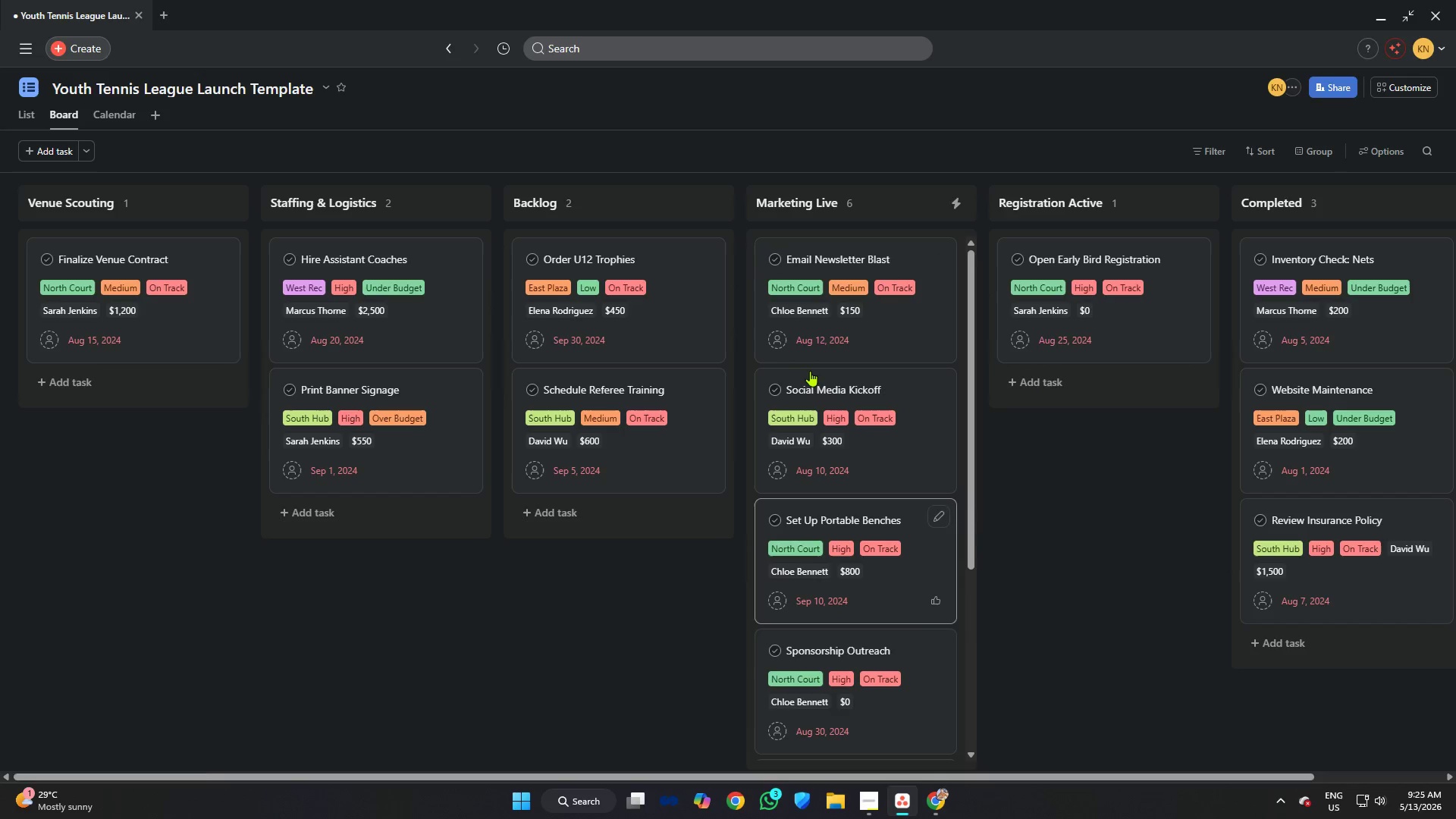 
key(Alt+Tab)
 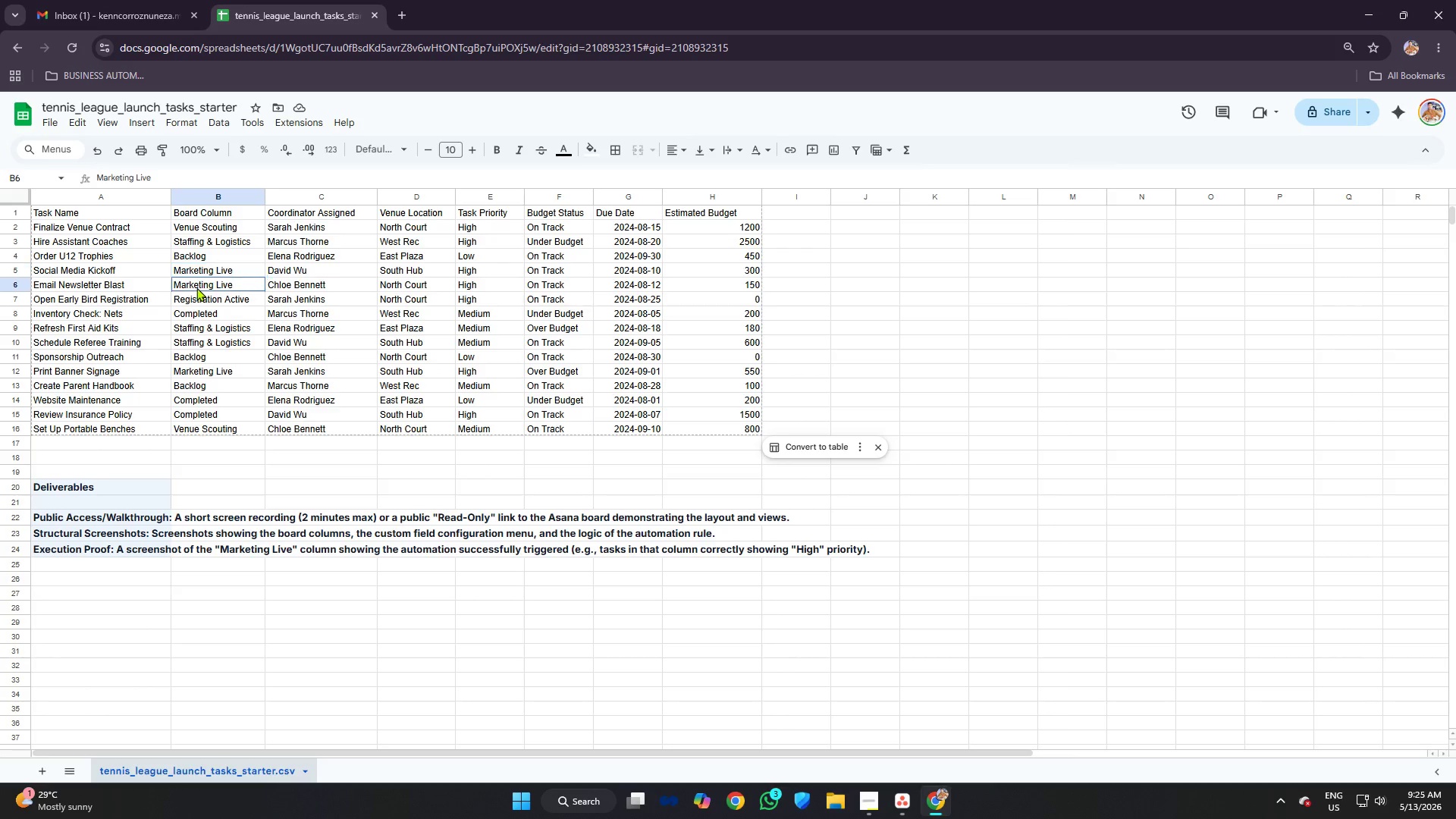 
double_click([200, 297])
 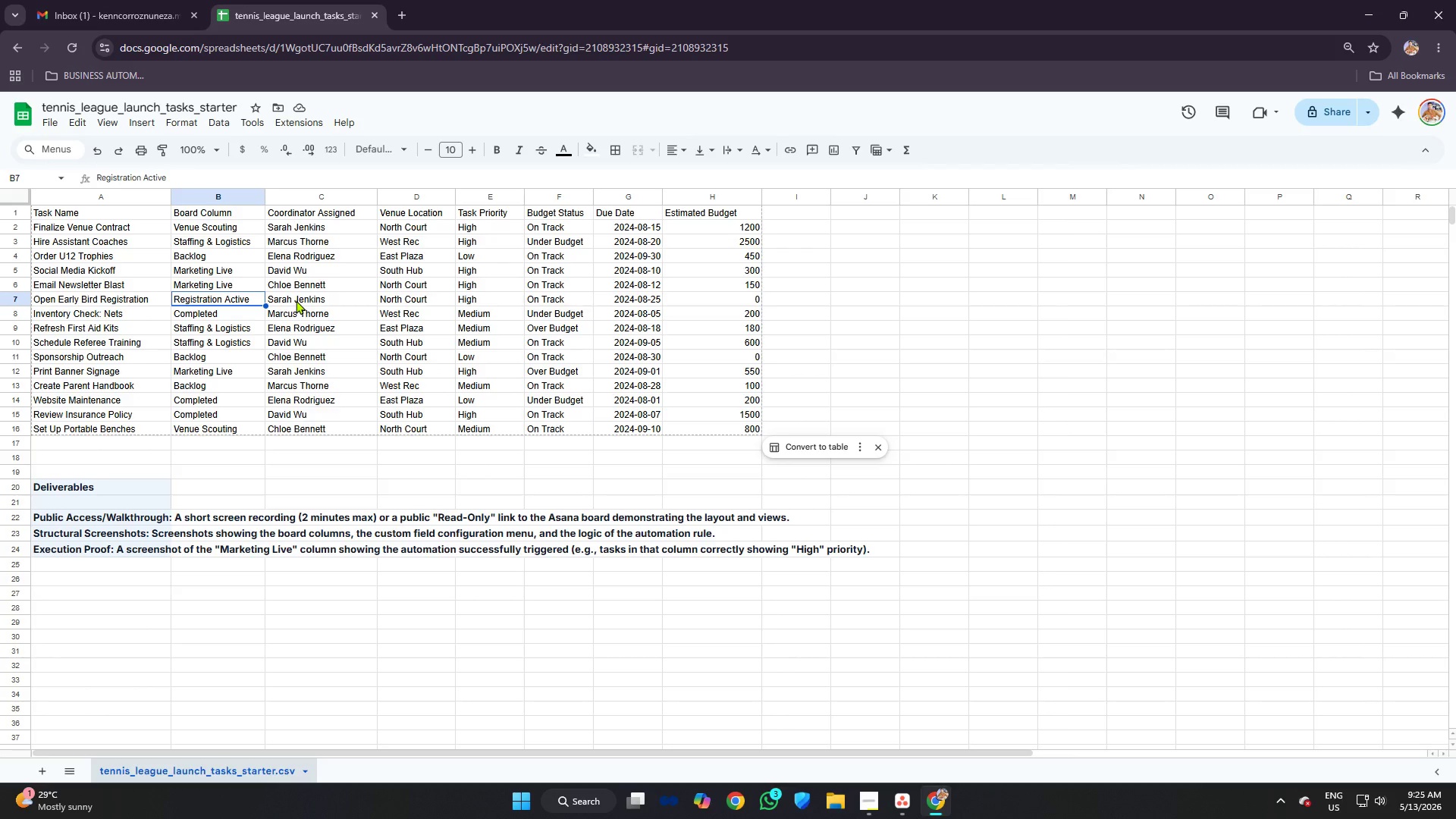 
key(Alt+AltLeft)
 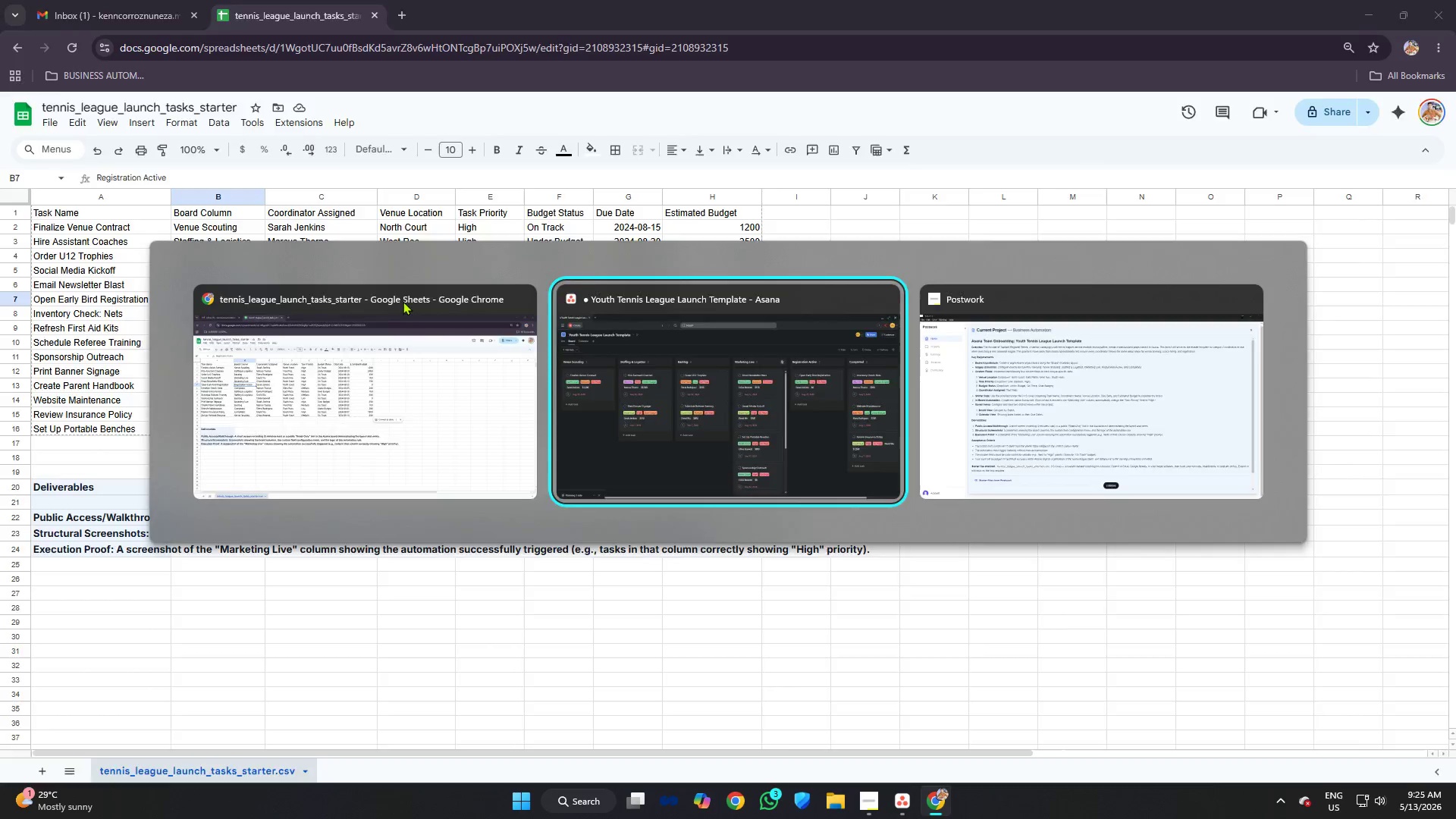 
key(Alt+Tab)
 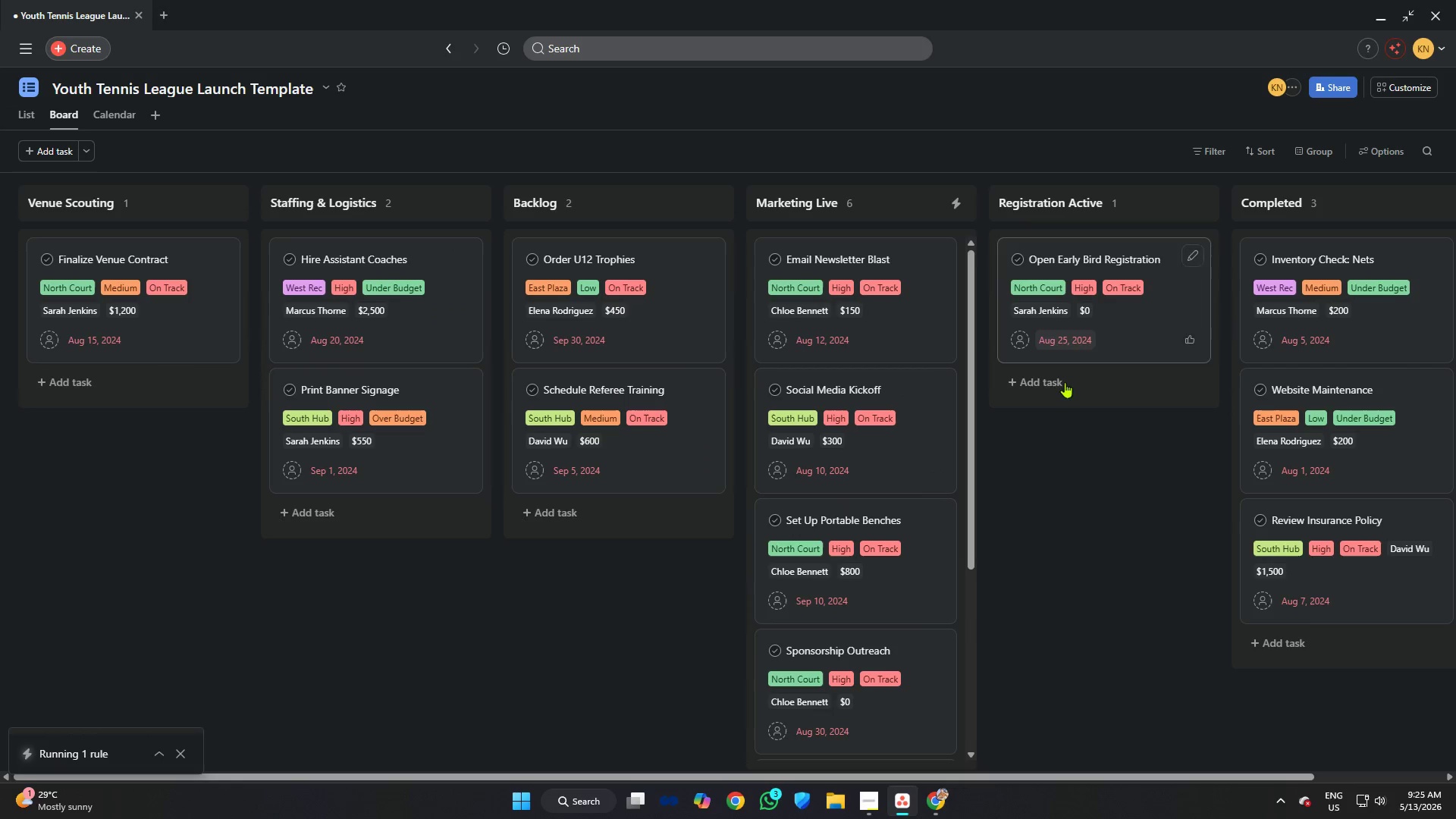 
key(Alt+AltLeft)
 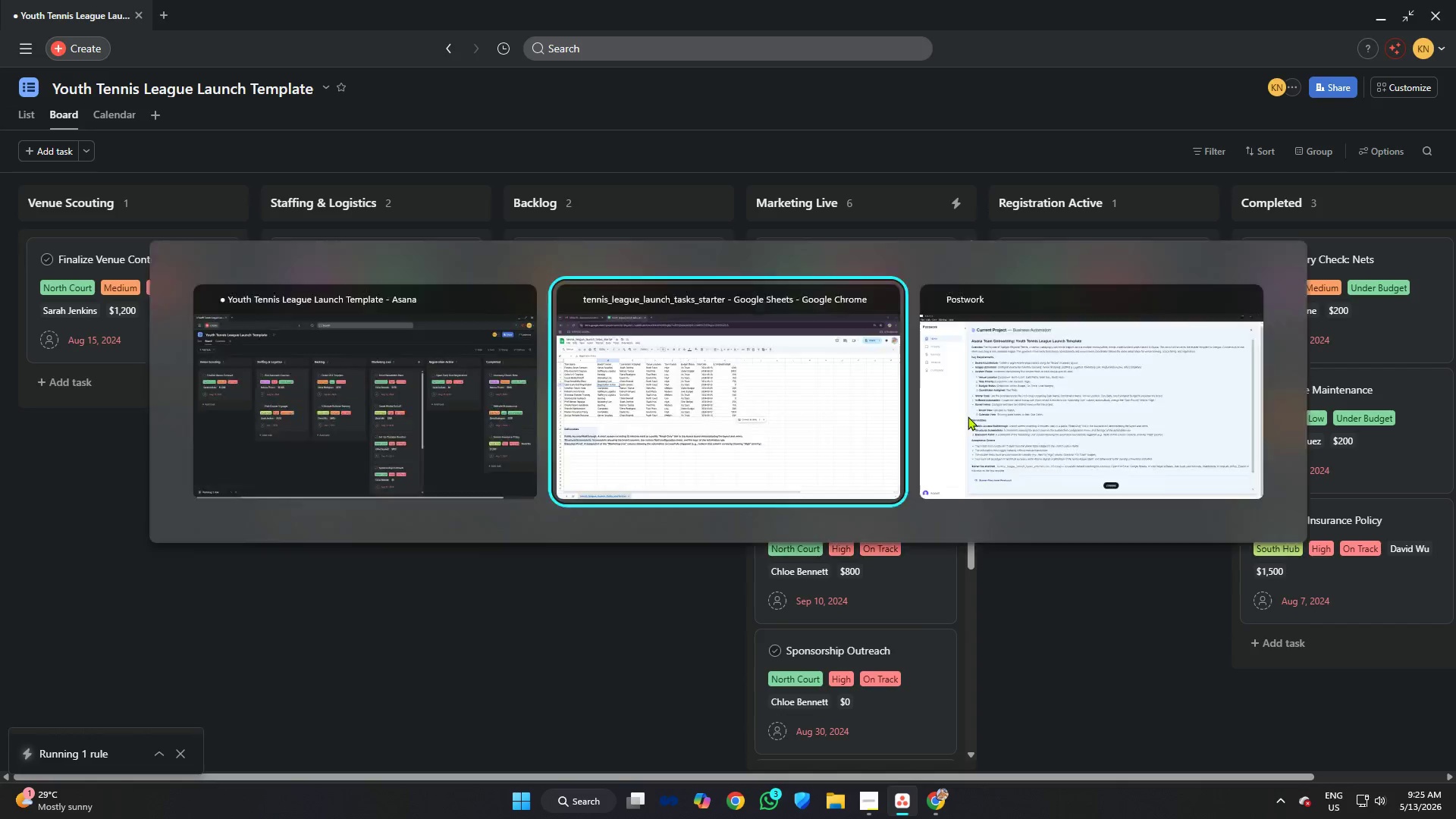 
key(Alt+Tab)
 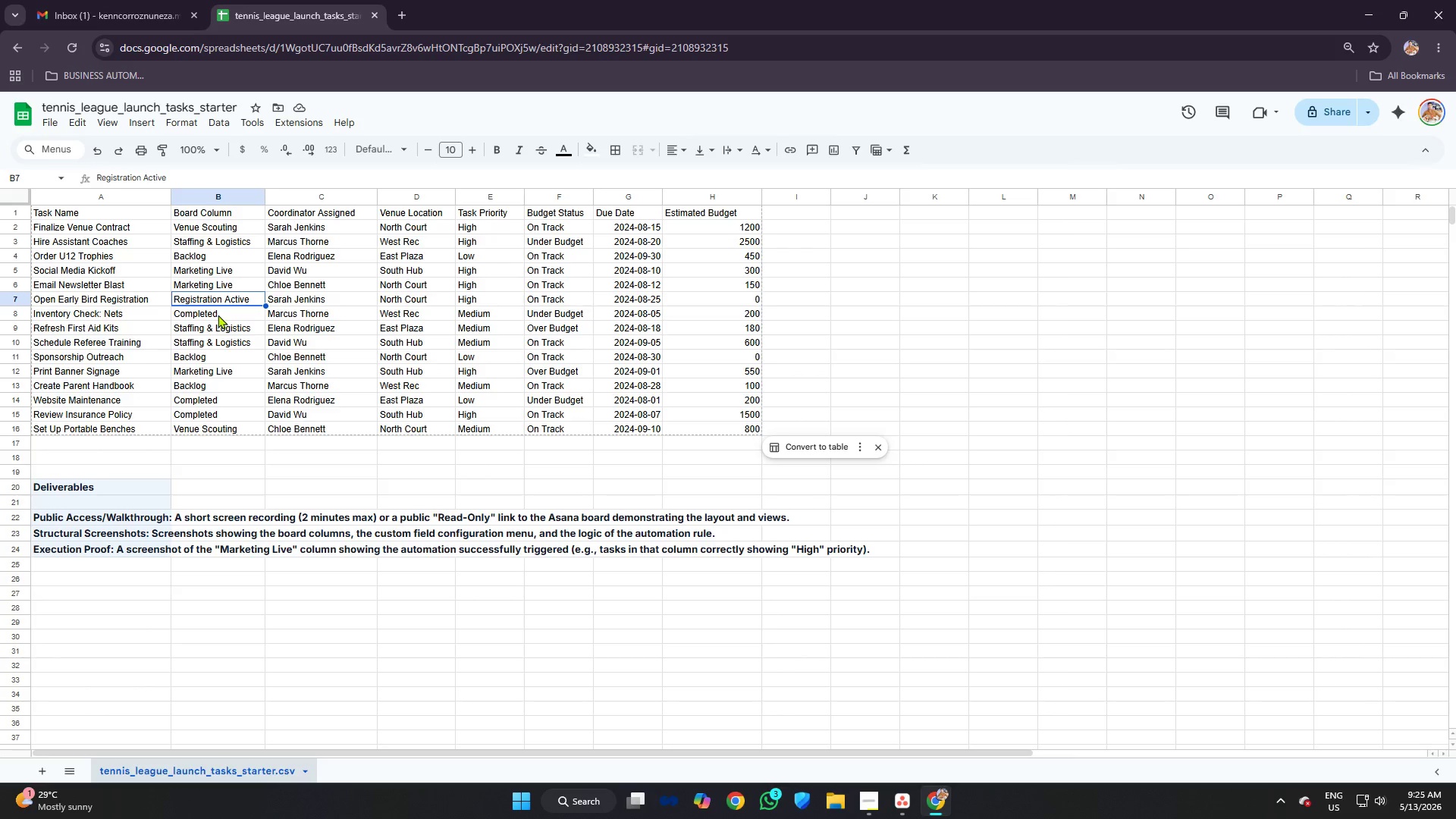 
left_click([217, 312])
 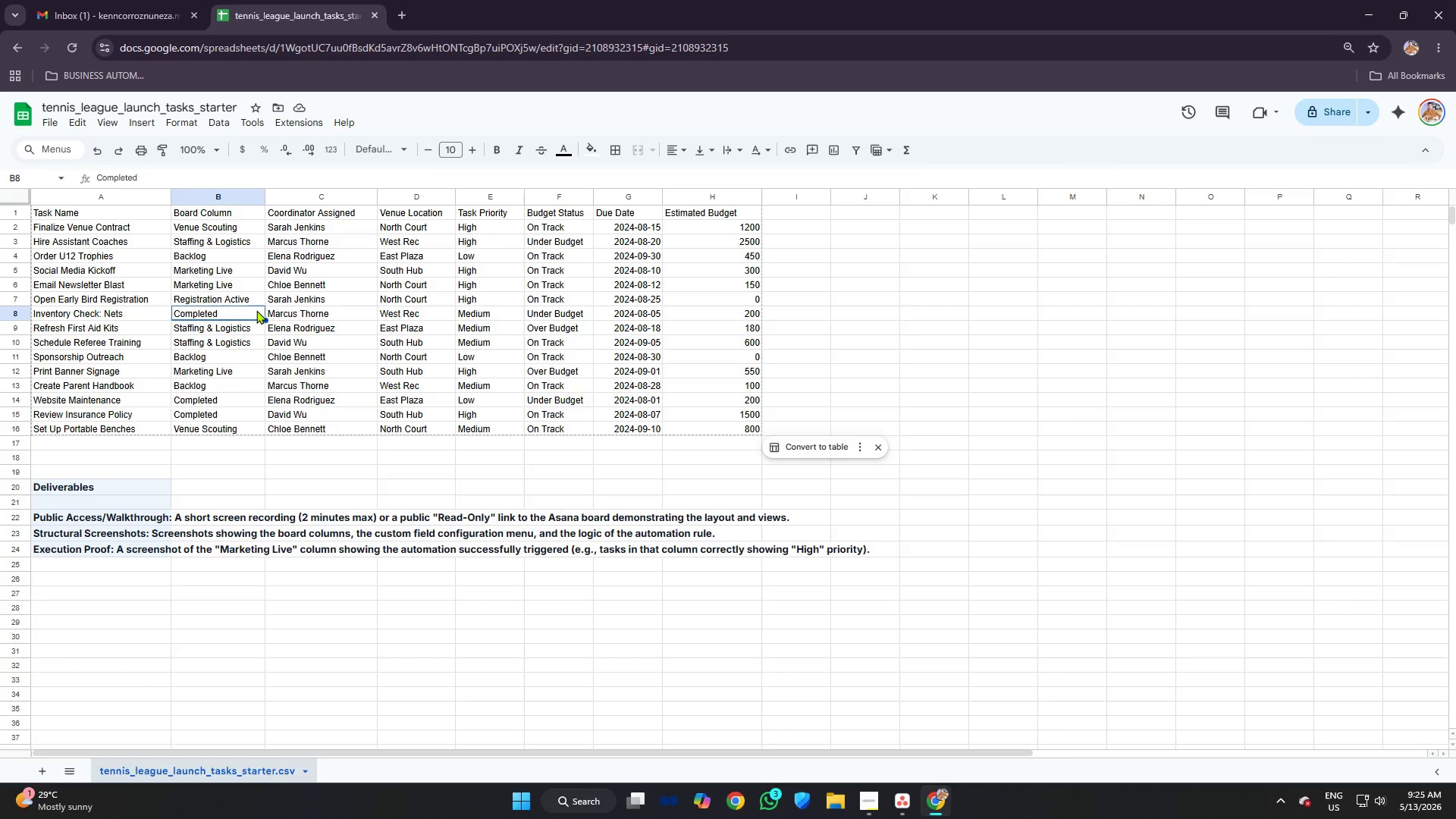 
key(Alt+AltLeft)
 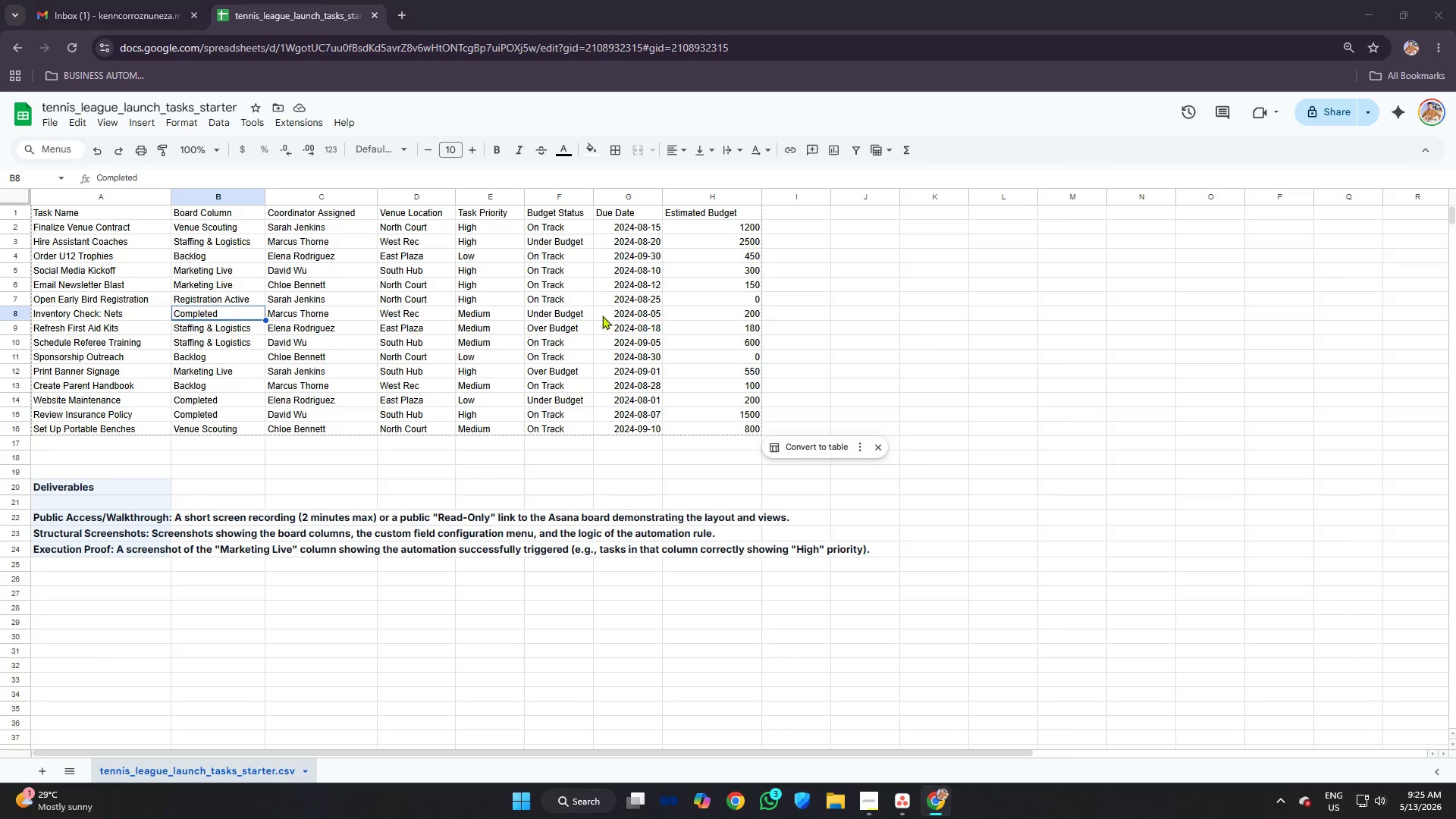 
key(Alt+Tab)
 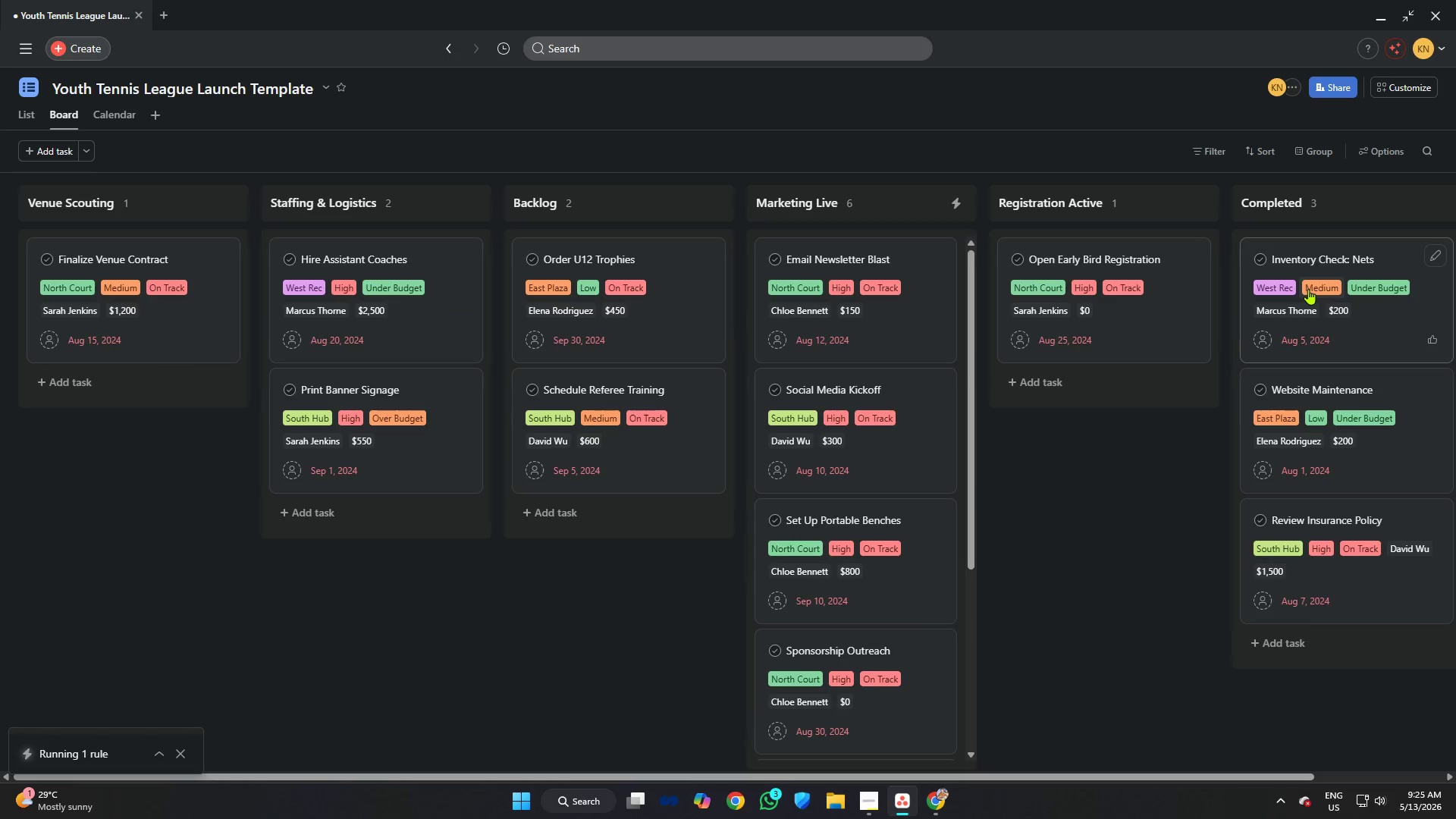 
key(Alt+AltLeft)
 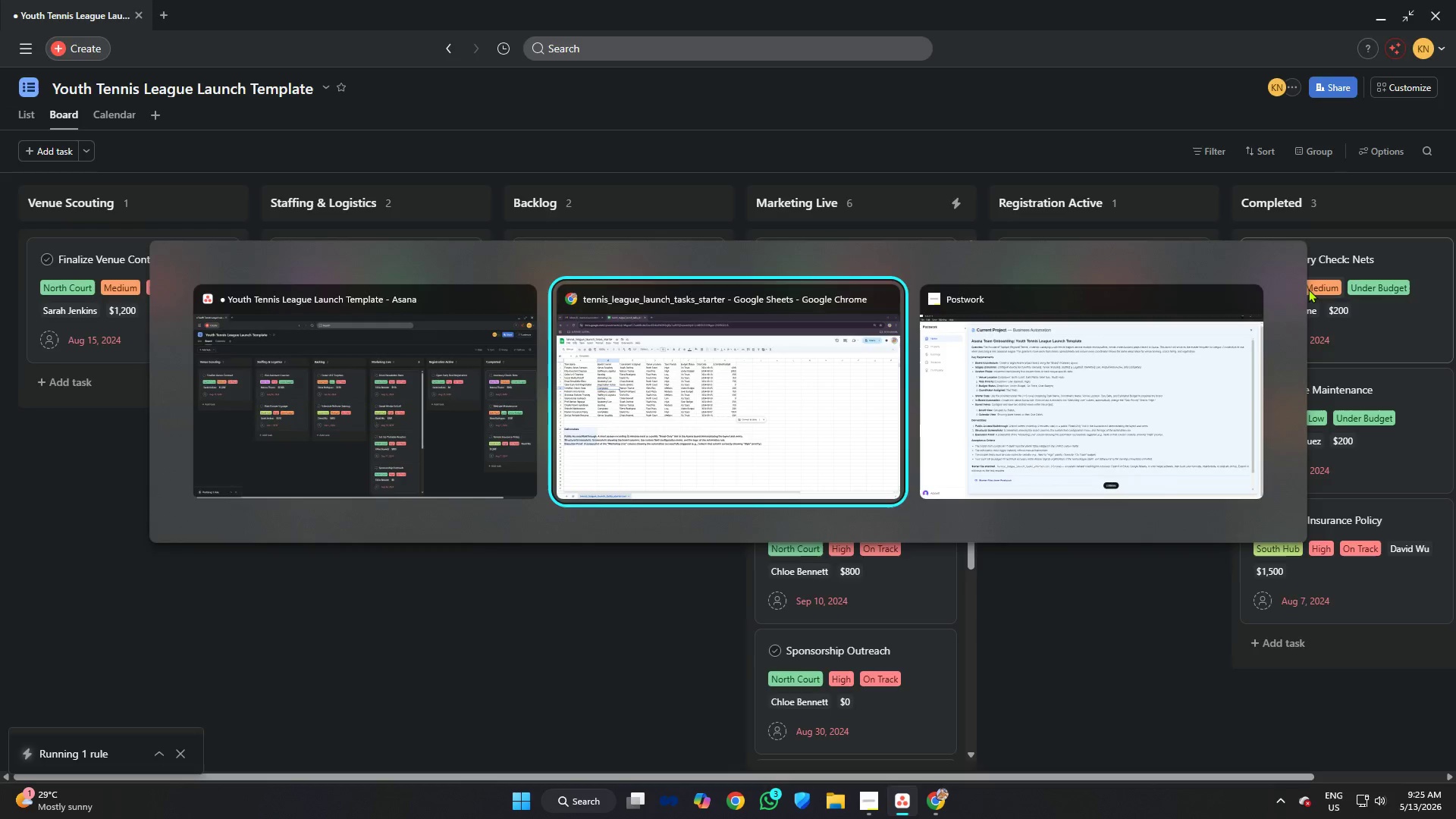 
key(Alt+Tab)
 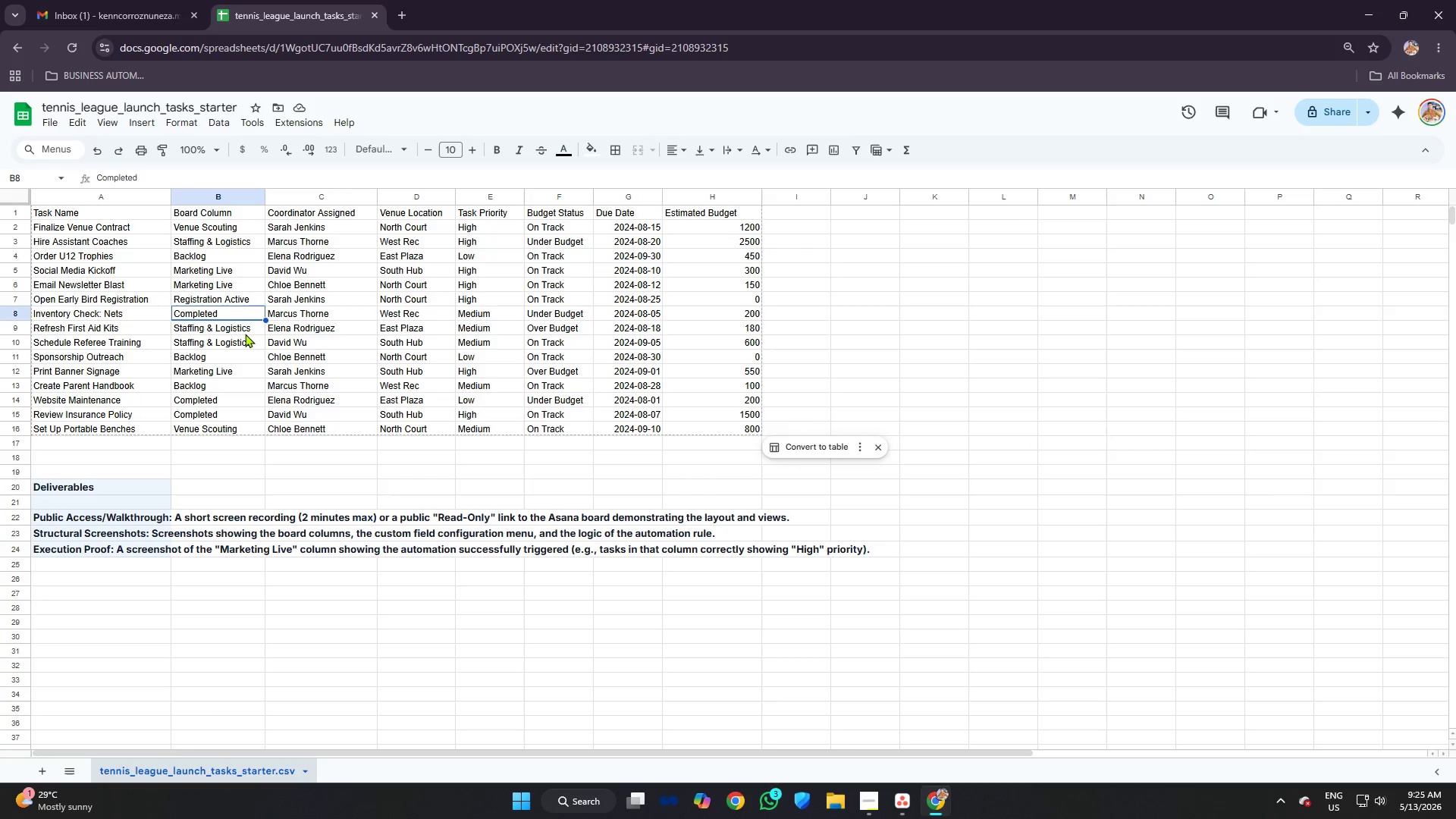 
double_click([244, 342])
 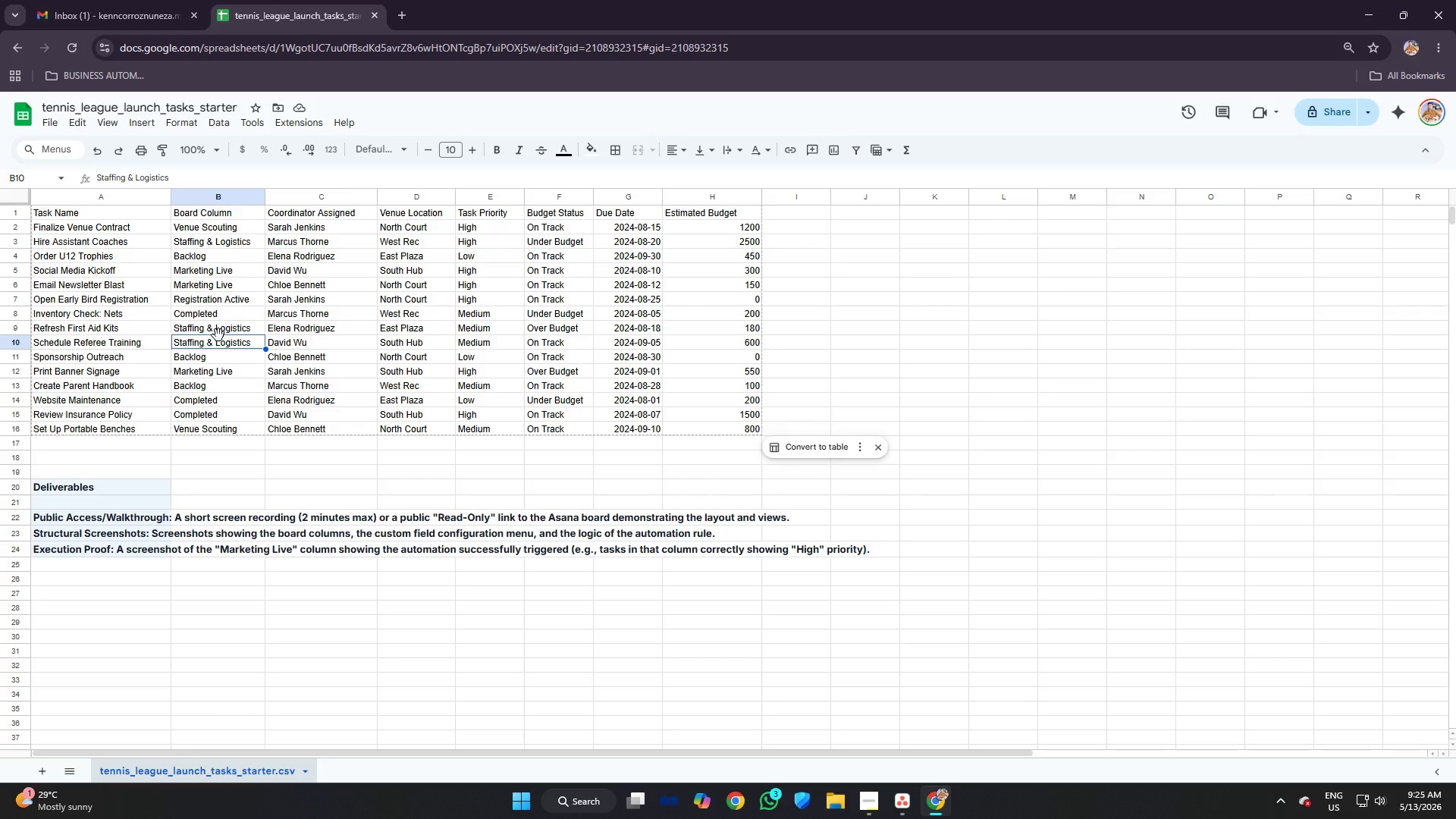 
key(Alt+AltLeft)
 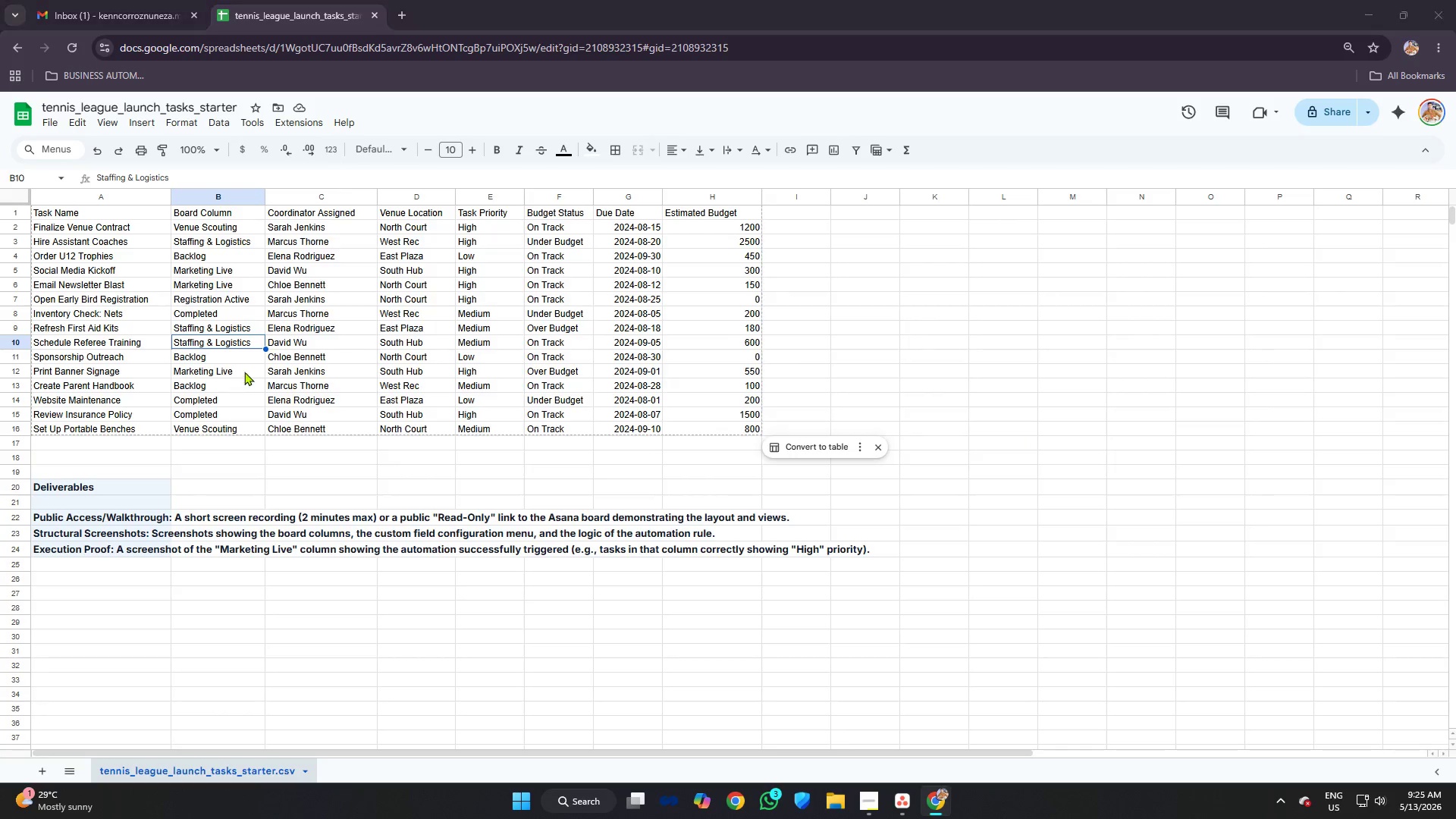 
key(Alt+Tab)
 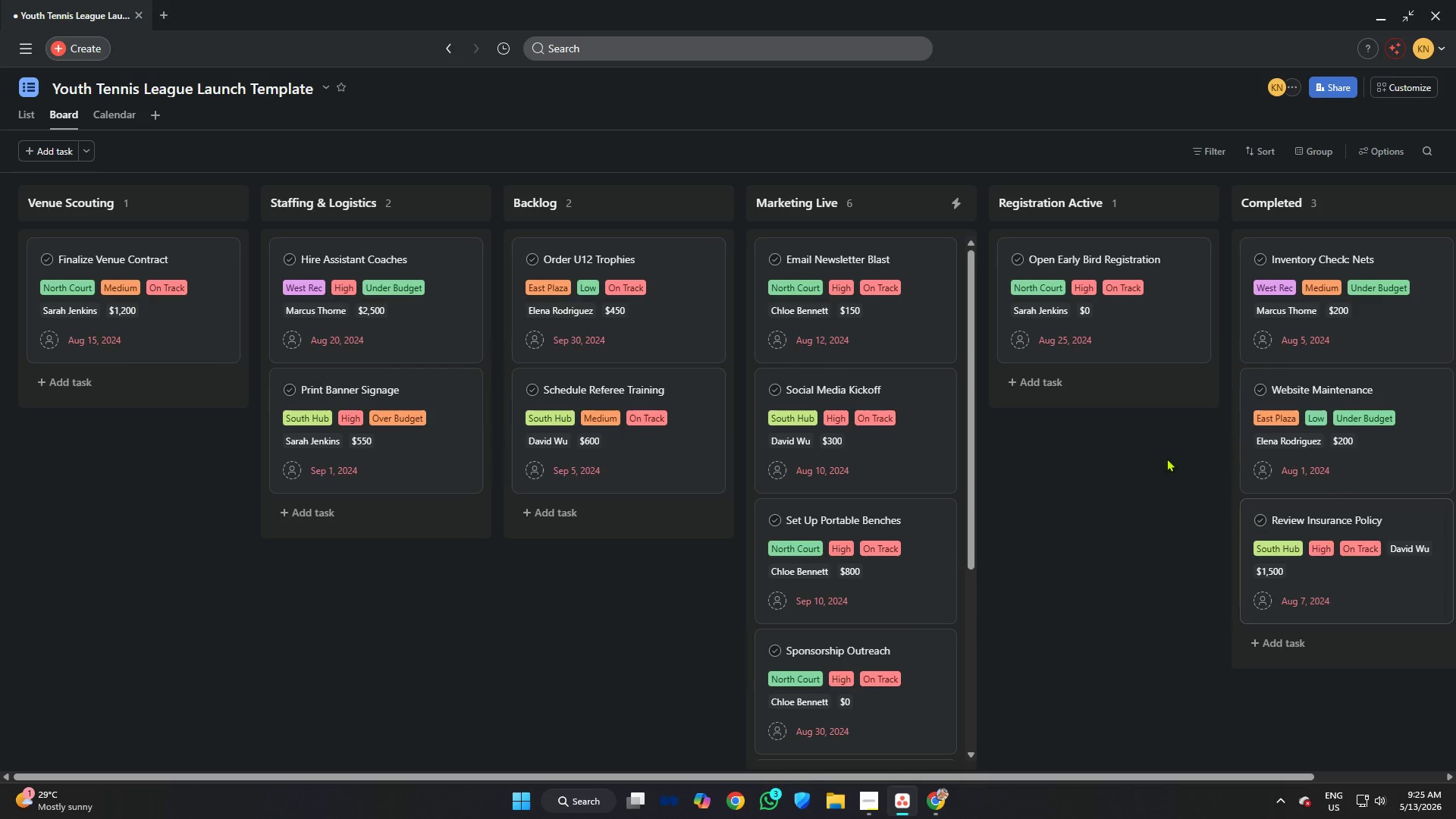 
wait(6.8)
 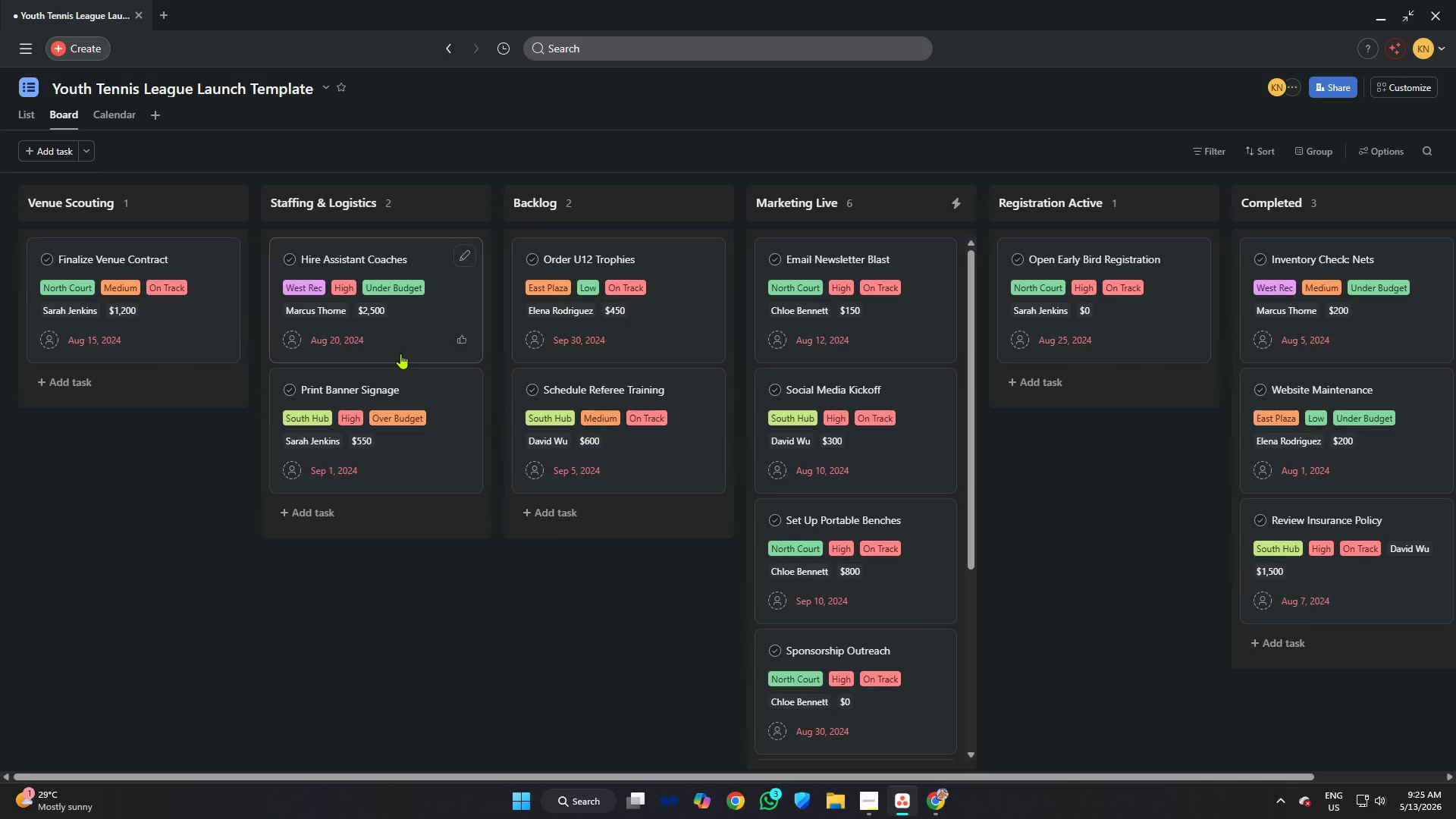 
scroll: coordinate [857, 487], scroll_direction: down, amount: 9.0
 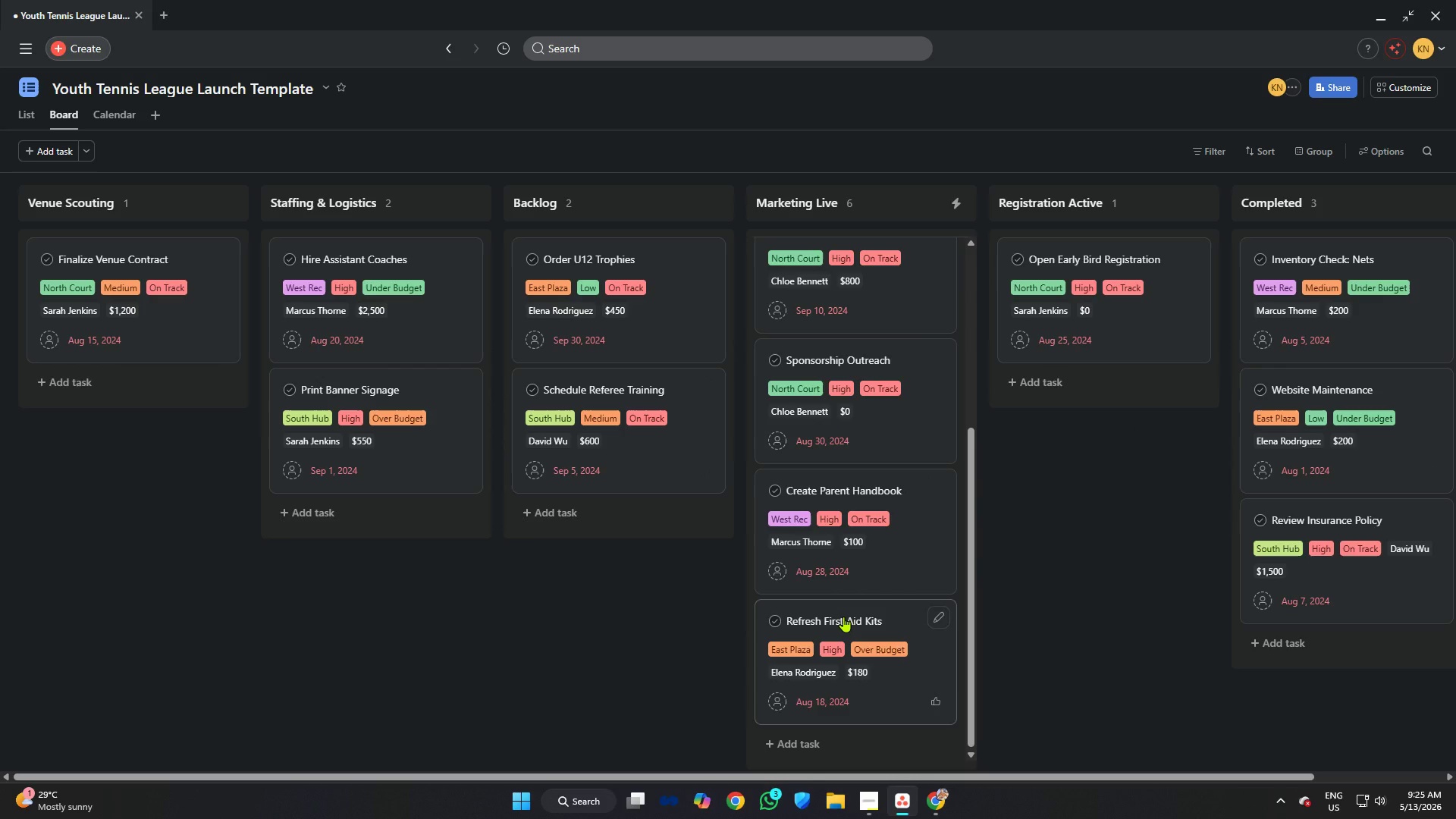 
left_click_drag(start_coordinate=[843, 617], to_coordinate=[363, 273])
 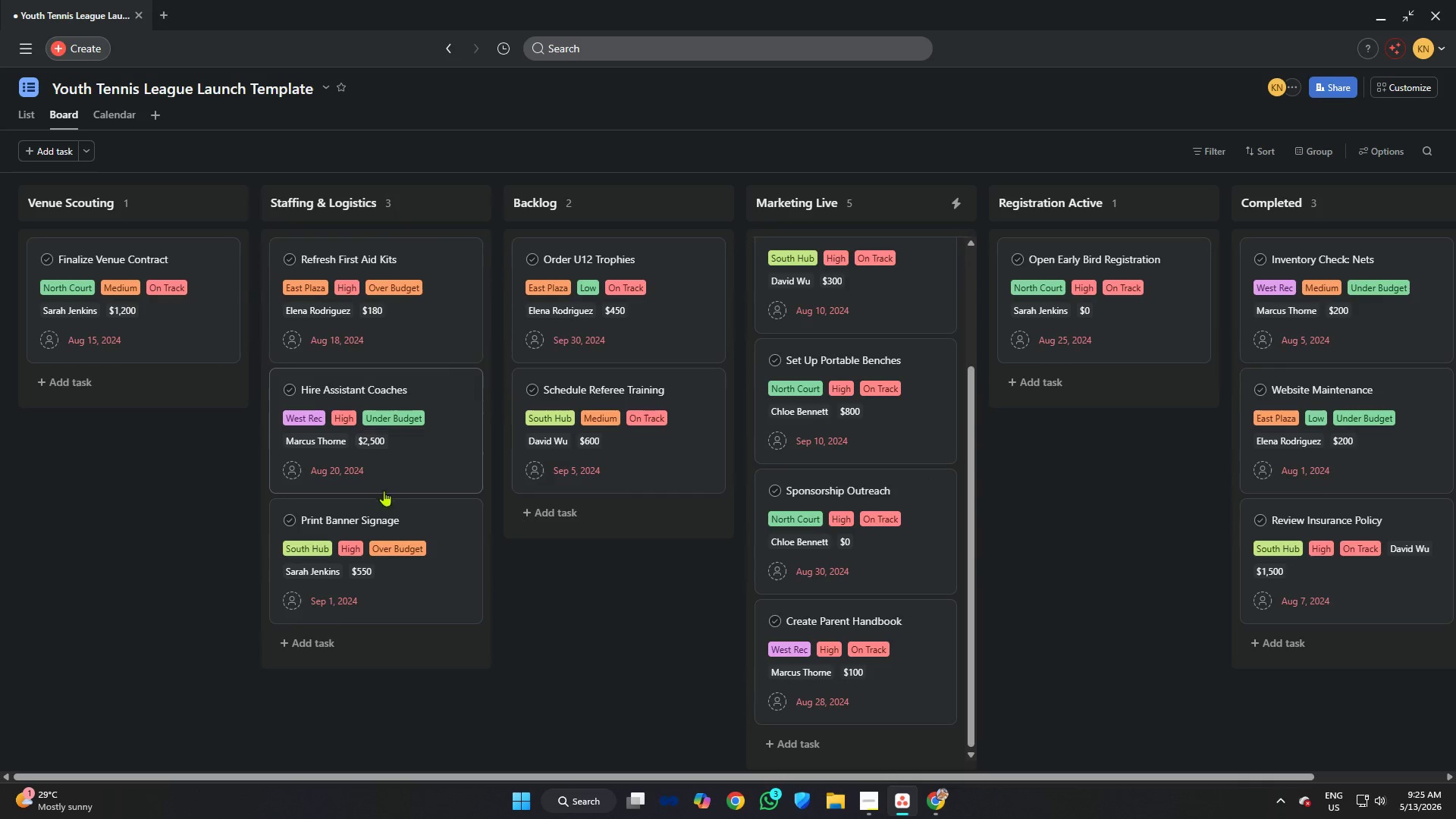 
left_click_drag(start_coordinate=[578, 387], to_coordinate=[326, 387])
 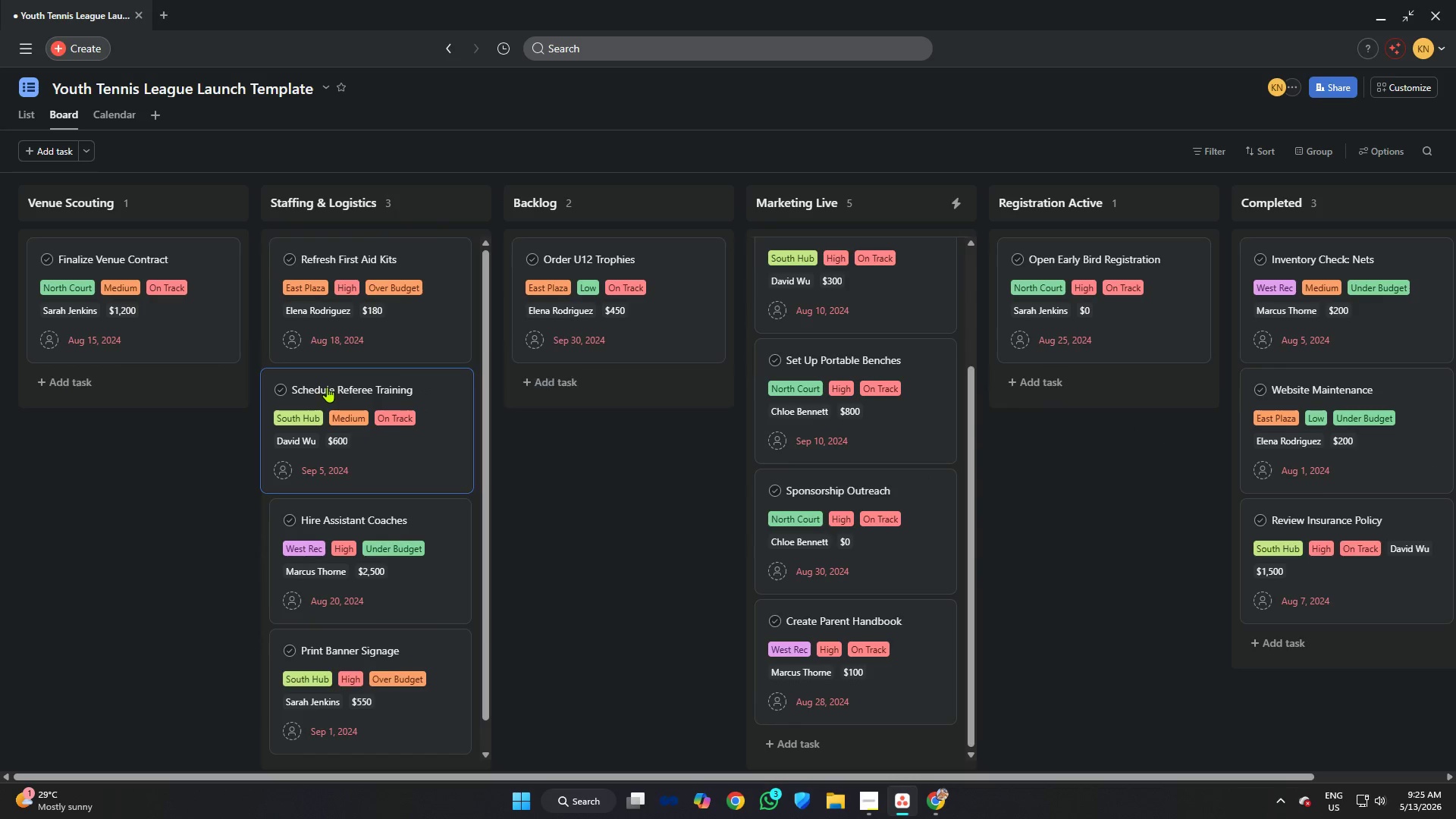 
key(Alt+AltLeft)
 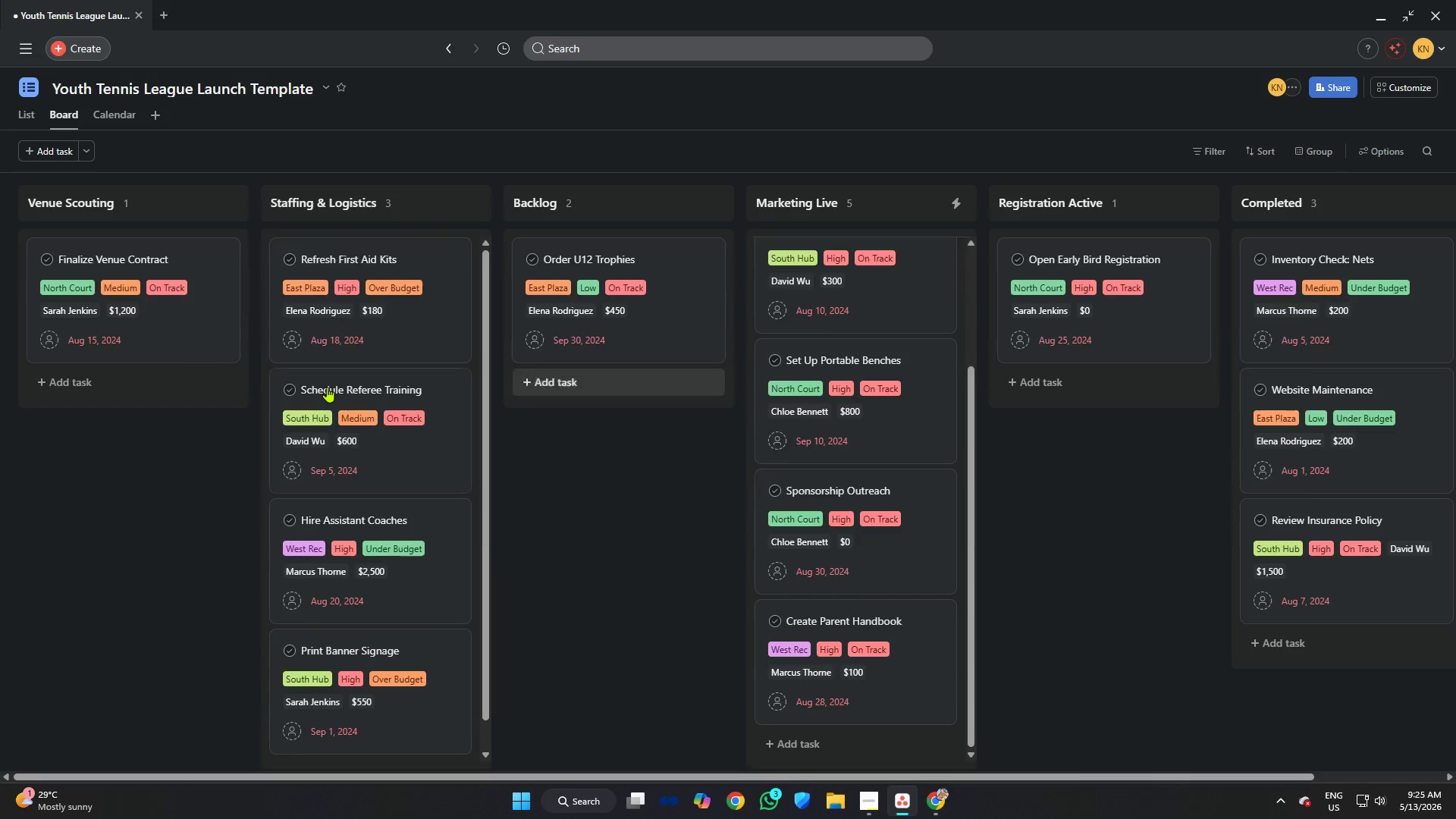 
key(Alt+Tab)
 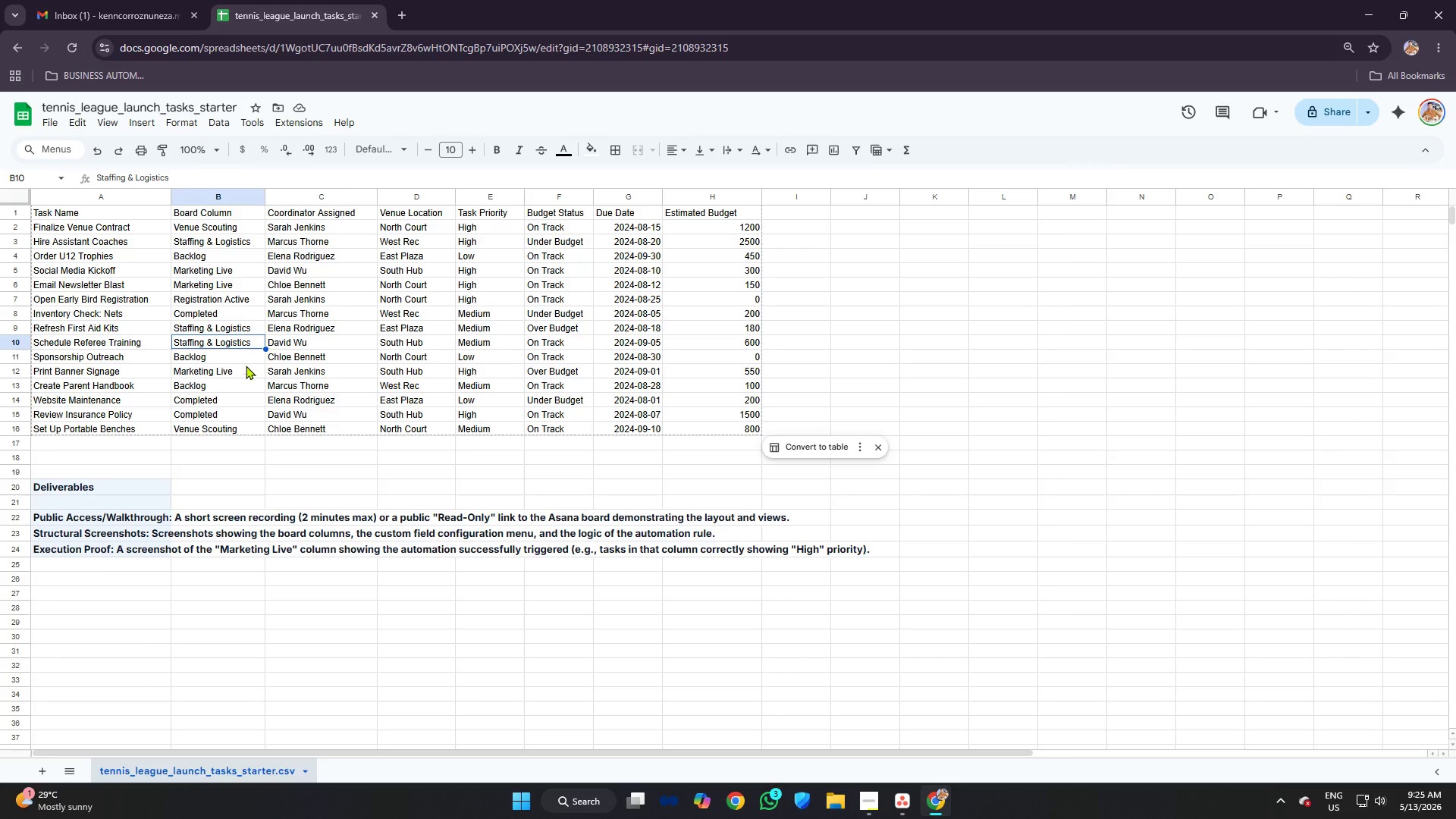 
left_click([231, 357])
 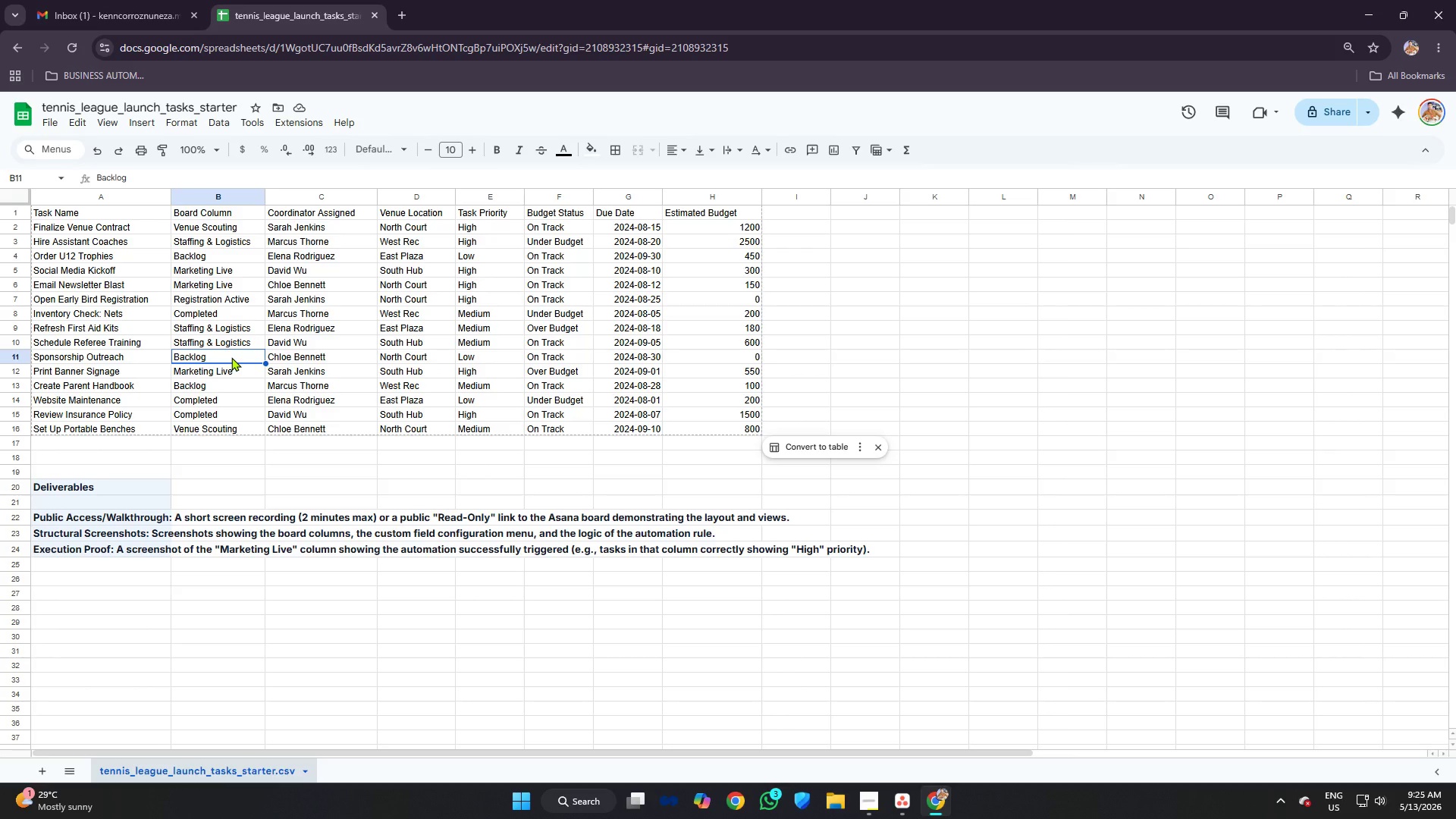 
key(Alt+AltLeft)
 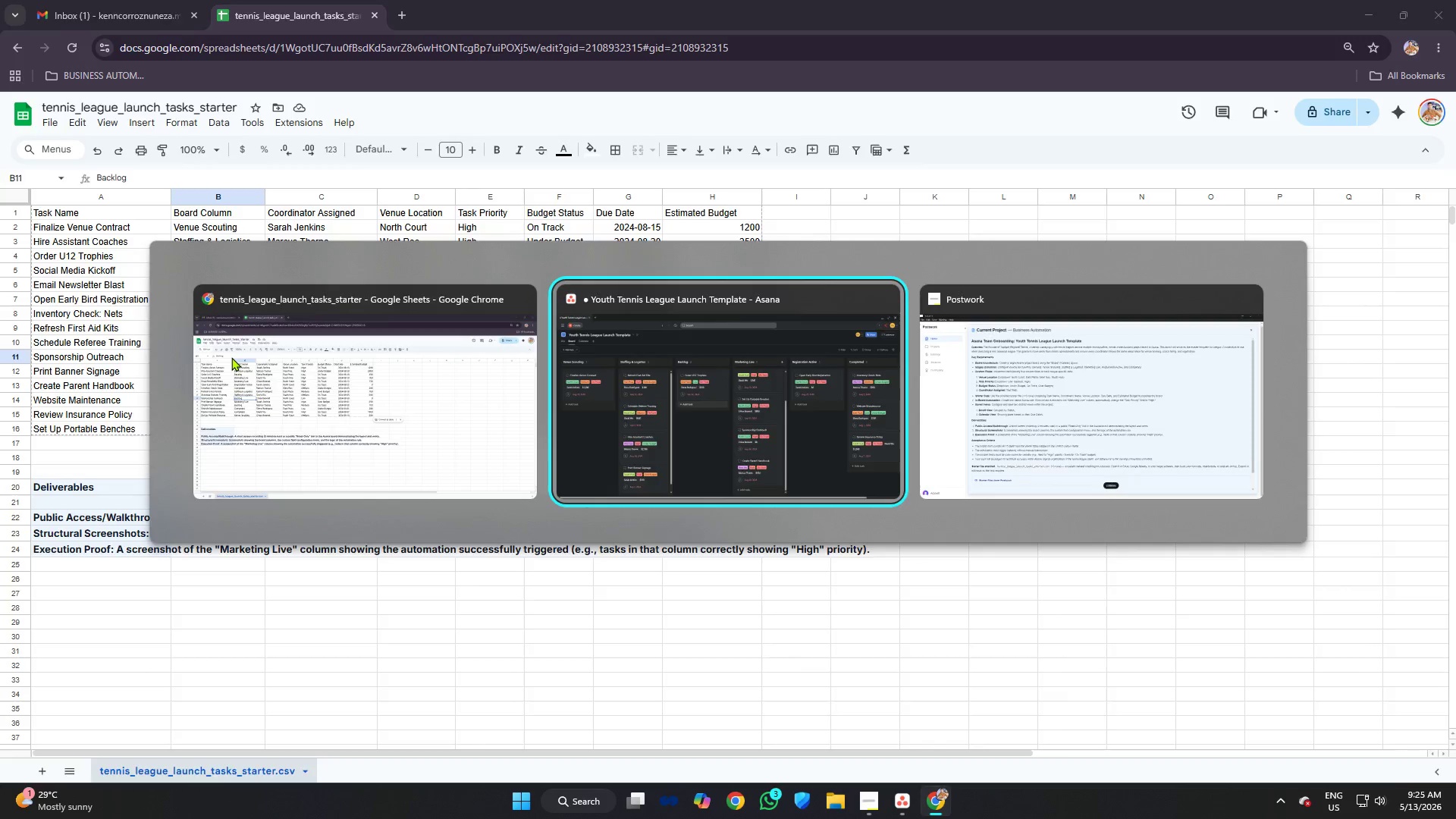 
key(Alt+Tab)
 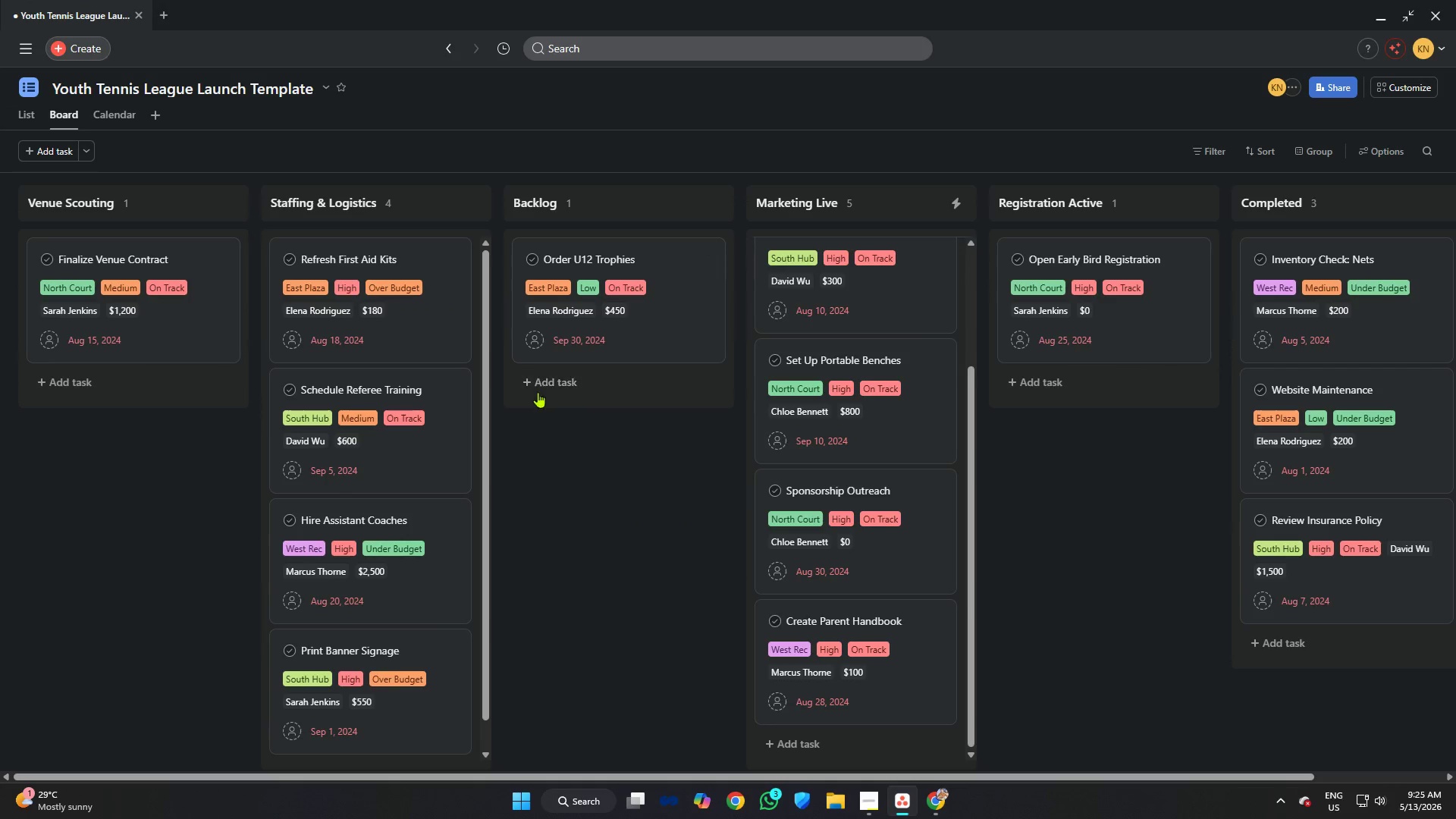 
scroll: coordinate [834, 636], scroll_direction: down, amount: 8.0
 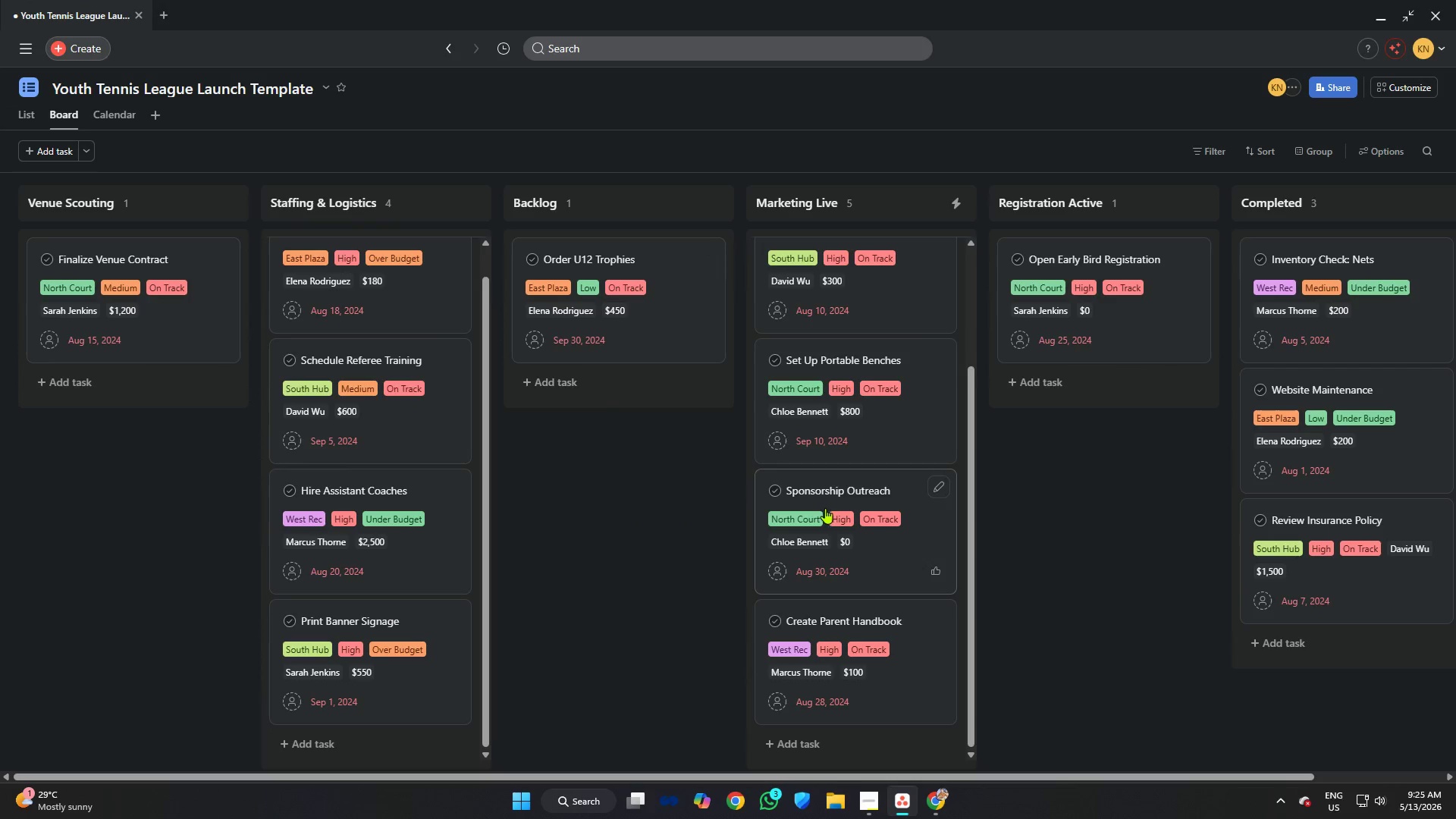 
left_click_drag(start_coordinate=[825, 494], to_coordinate=[574, 281])
 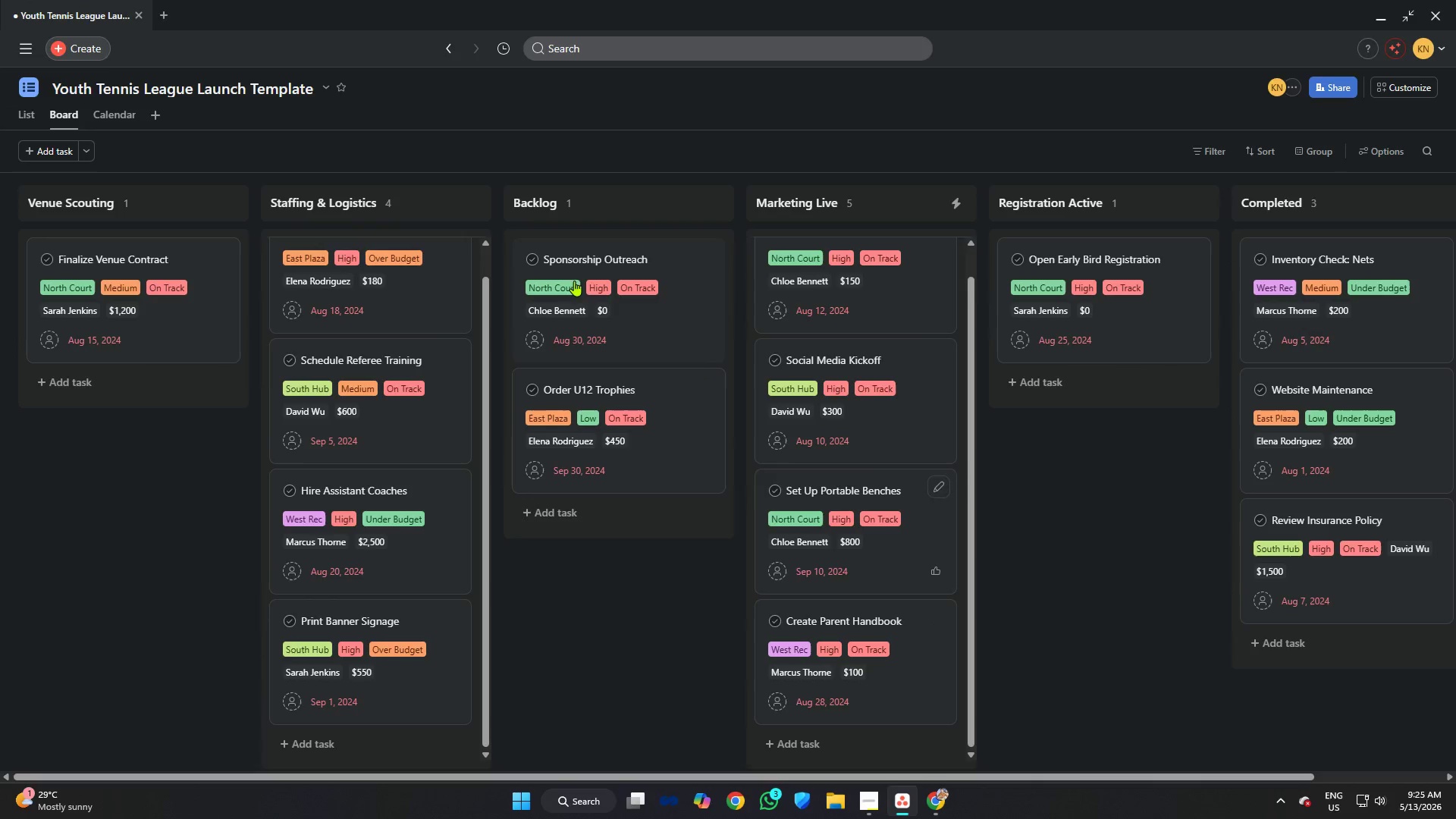 
key(Alt+AltLeft)
 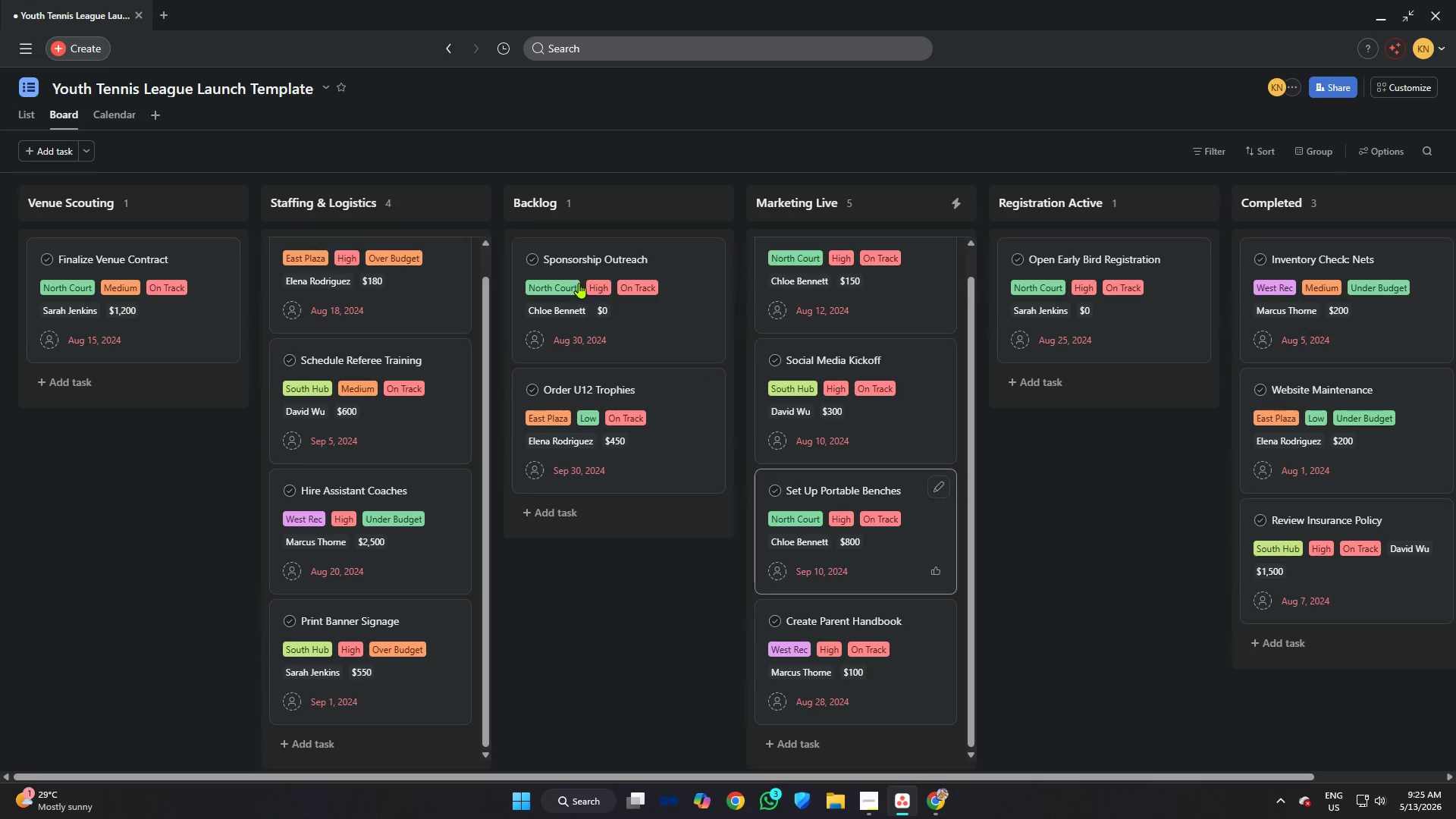 
key(Alt+Tab)
 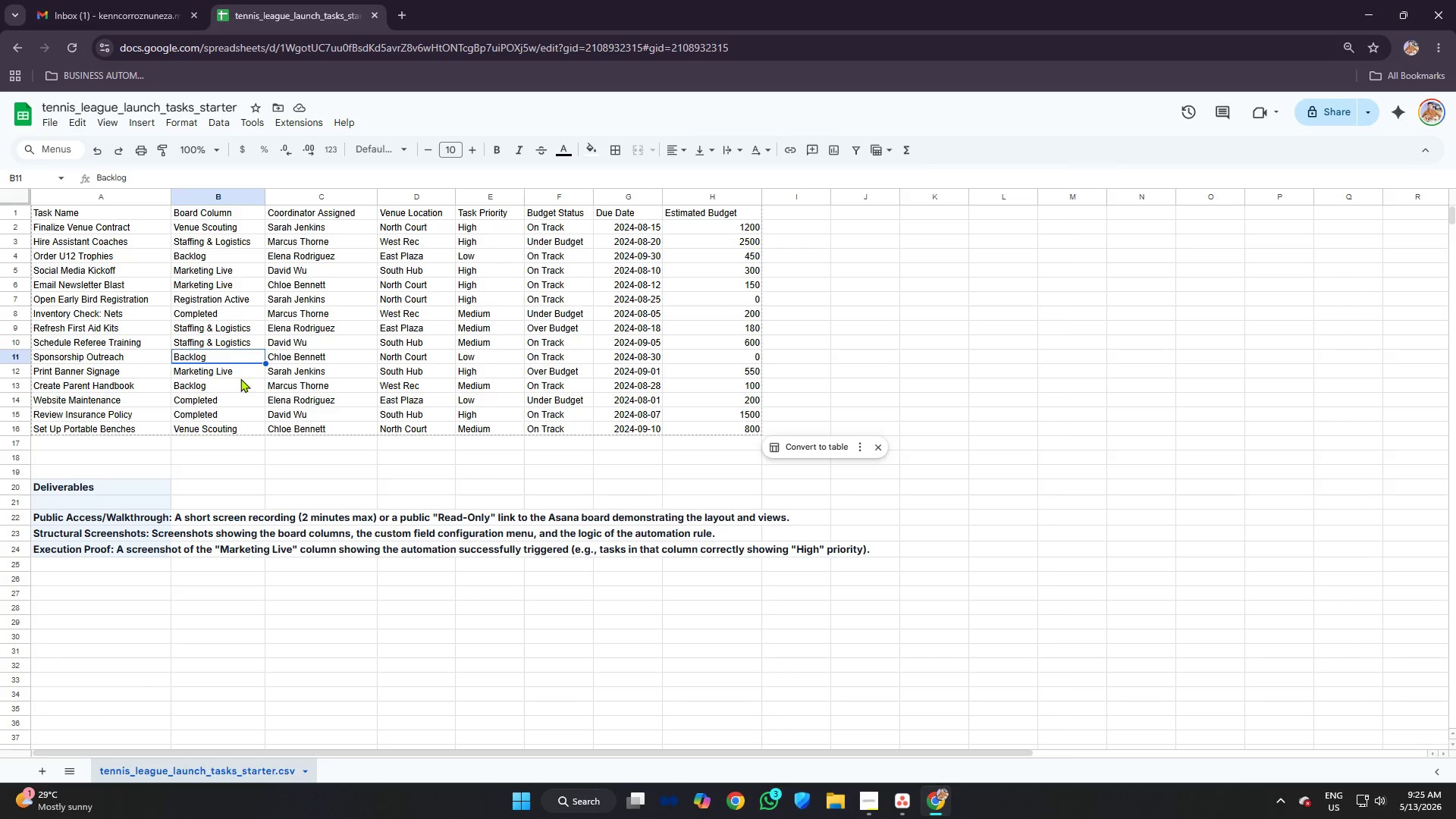 
left_click([225, 368])
 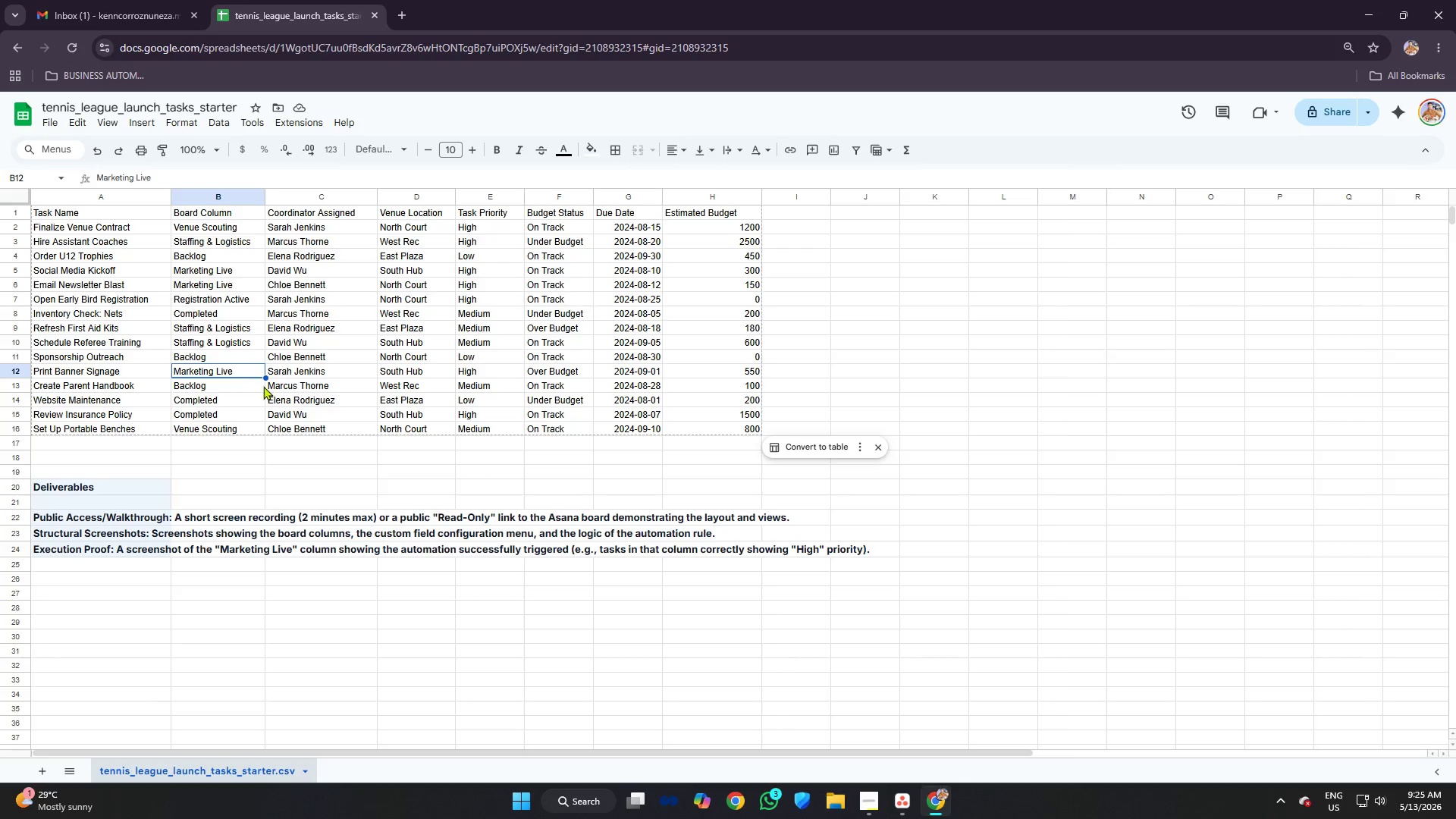 
key(Alt+AltLeft)
 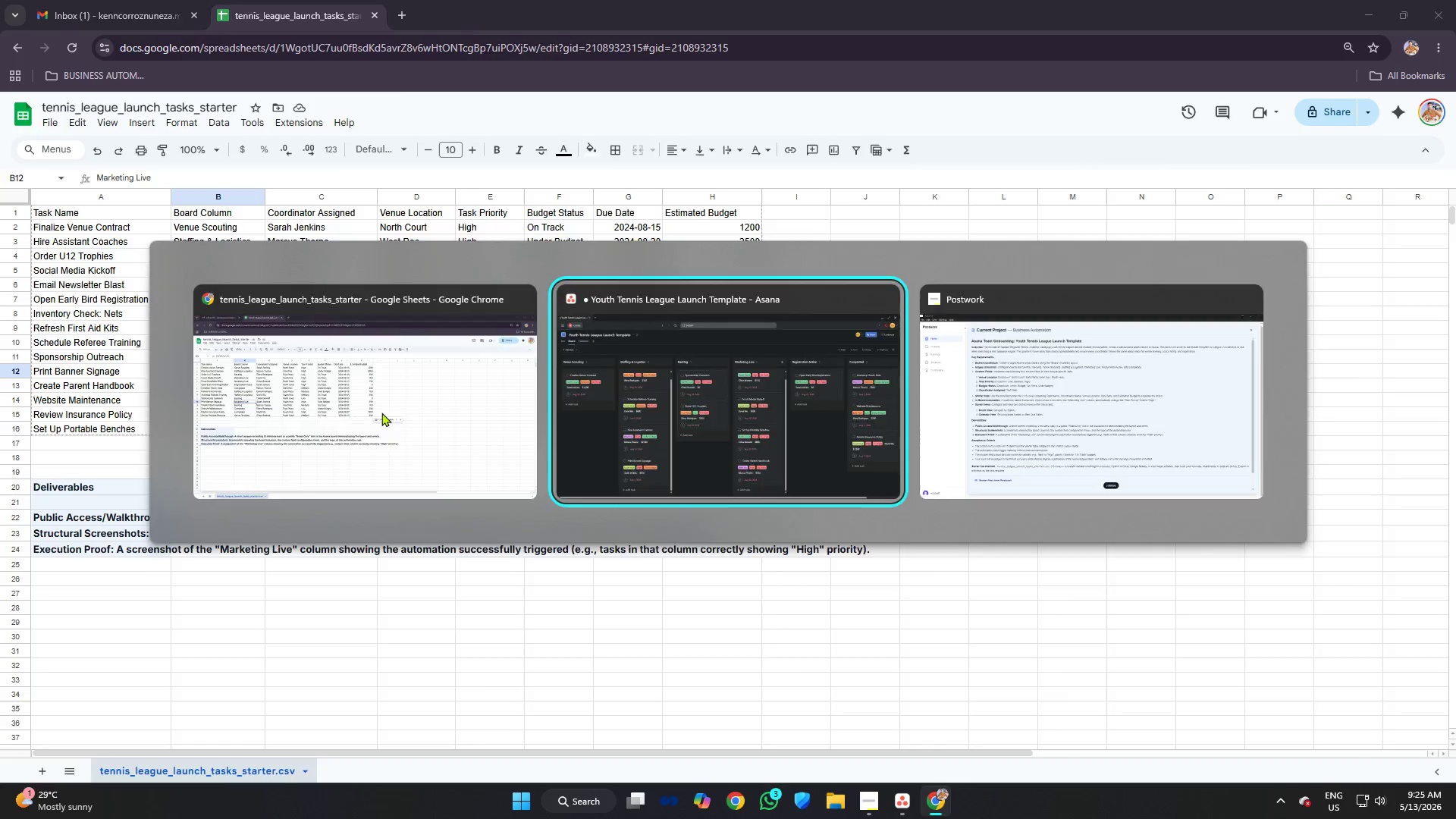 
key(Alt+Tab)
 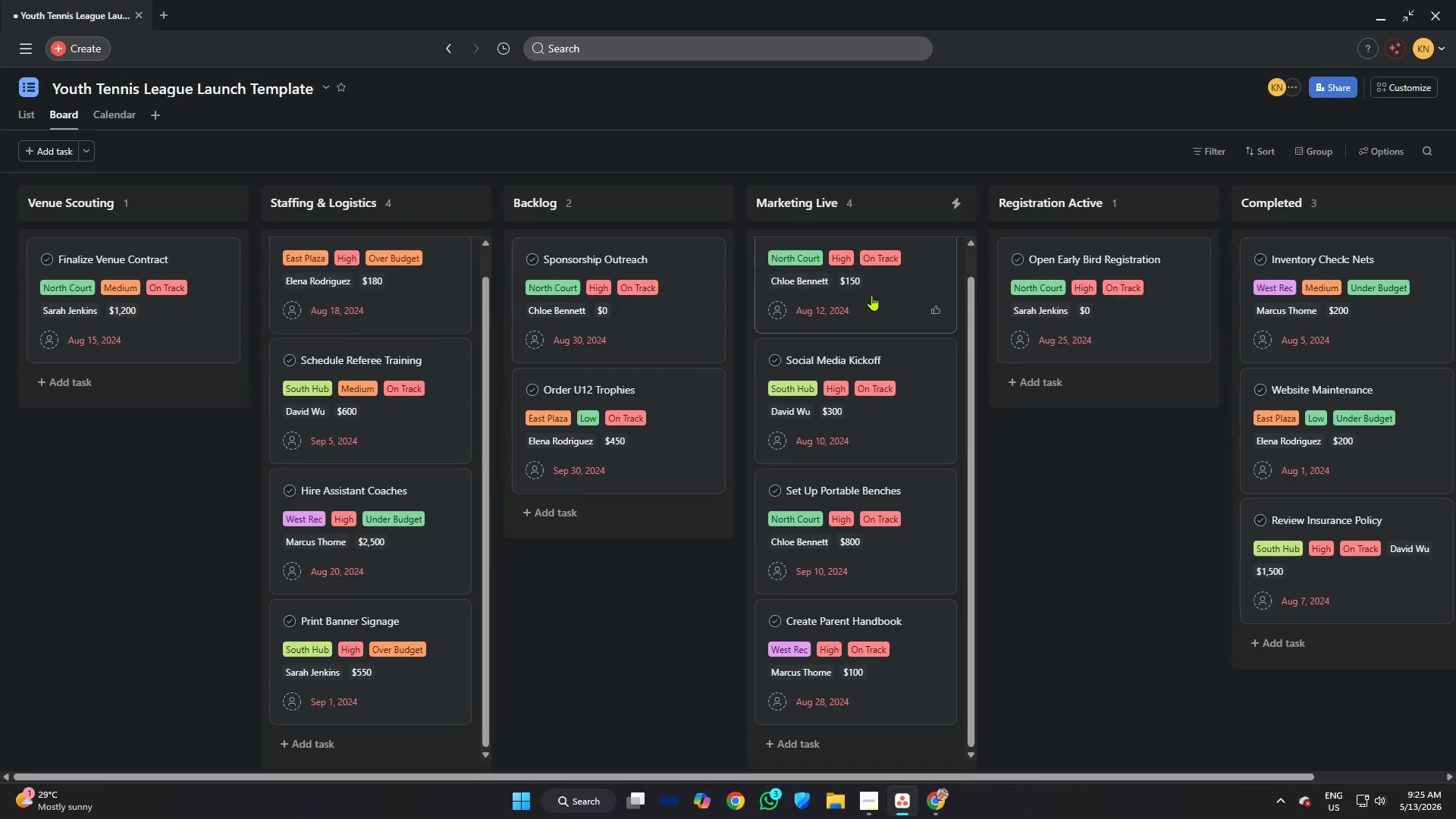 
scroll: coordinate [869, 306], scroll_direction: down, amount: 5.0
 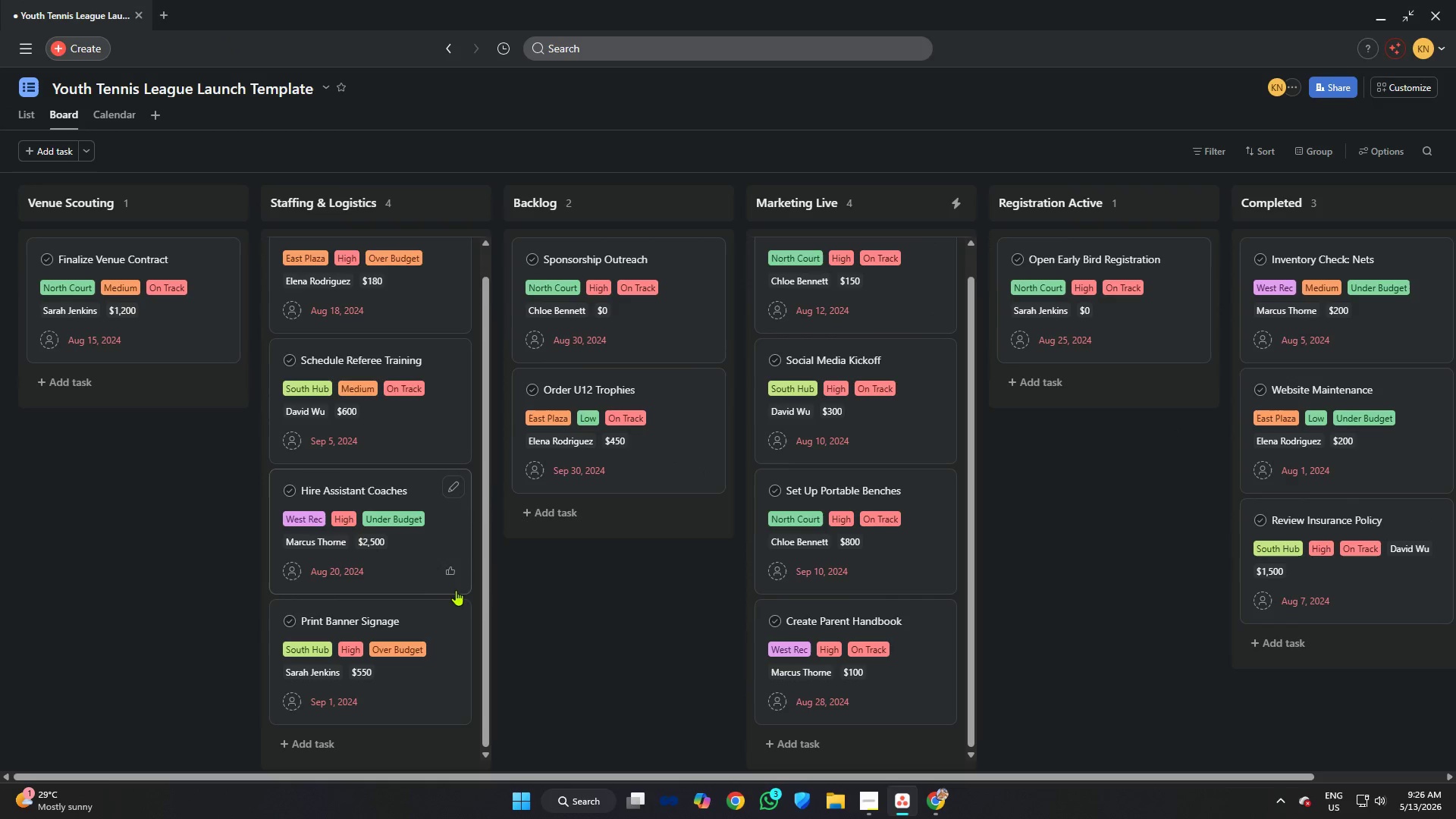 
left_click_drag(start_coordinate=[375, 615], to_coordinate=[846, 497])
 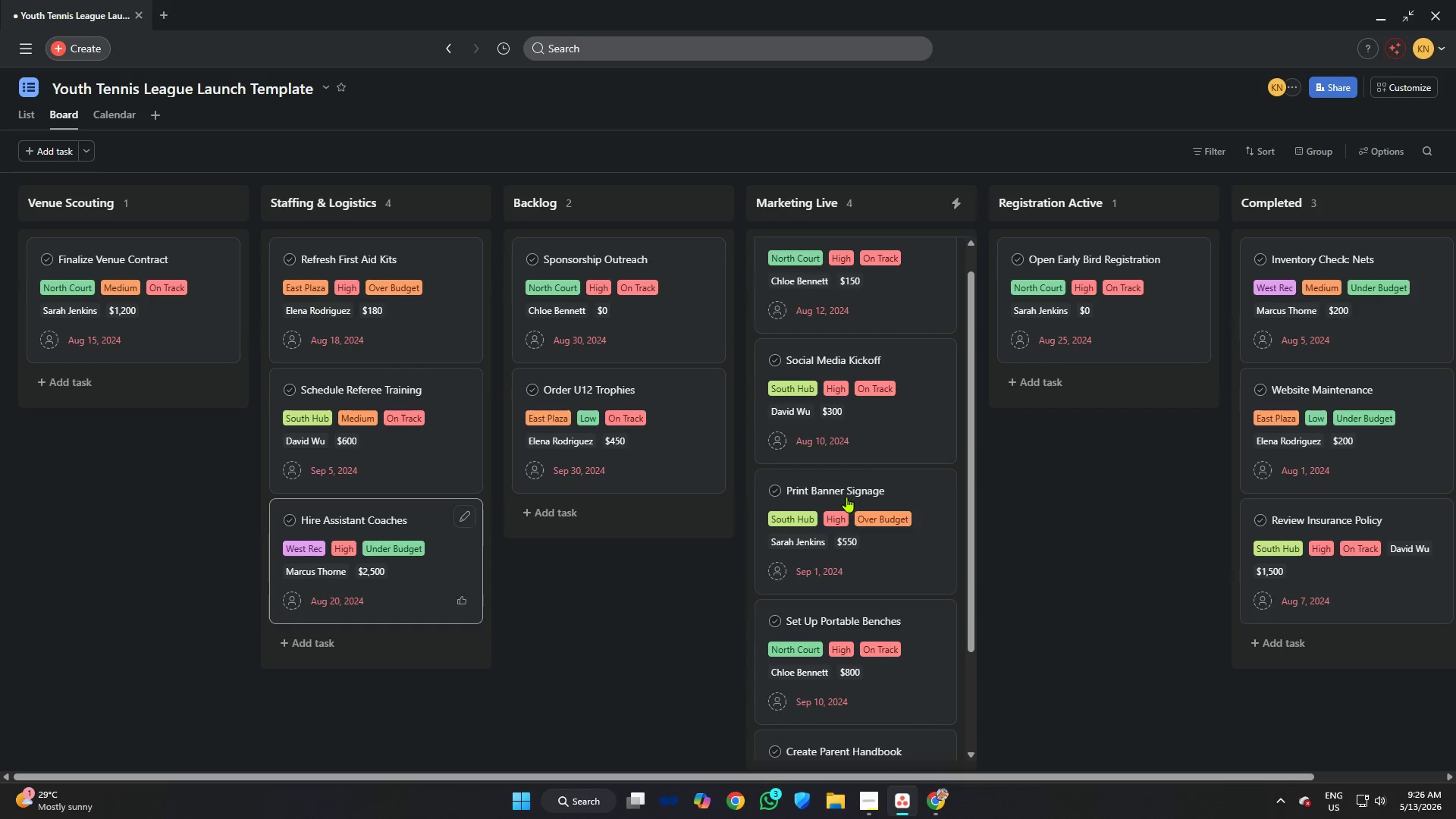 
key(Alt+AltLeft)
 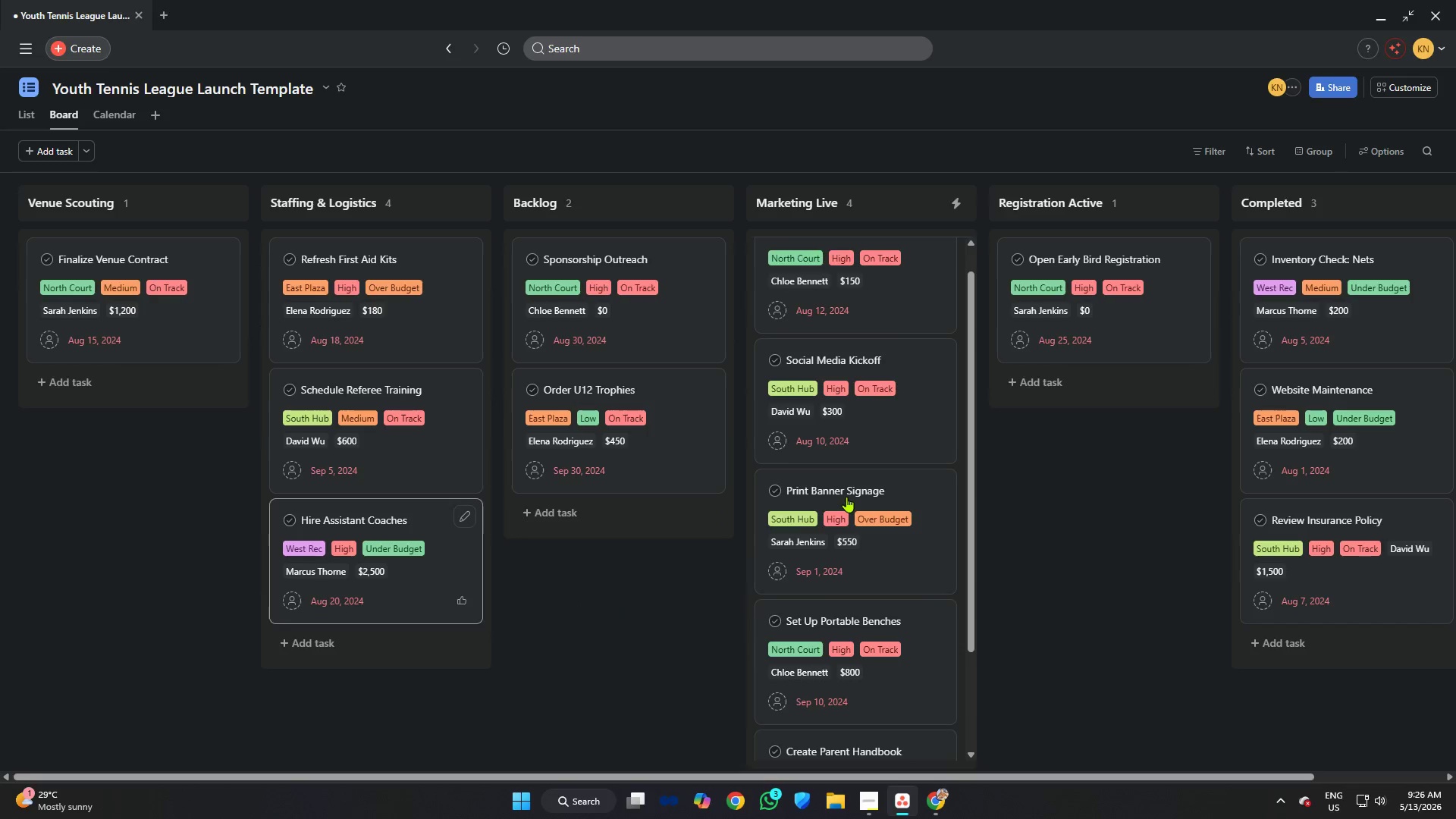 
key(Alt+Tab)
 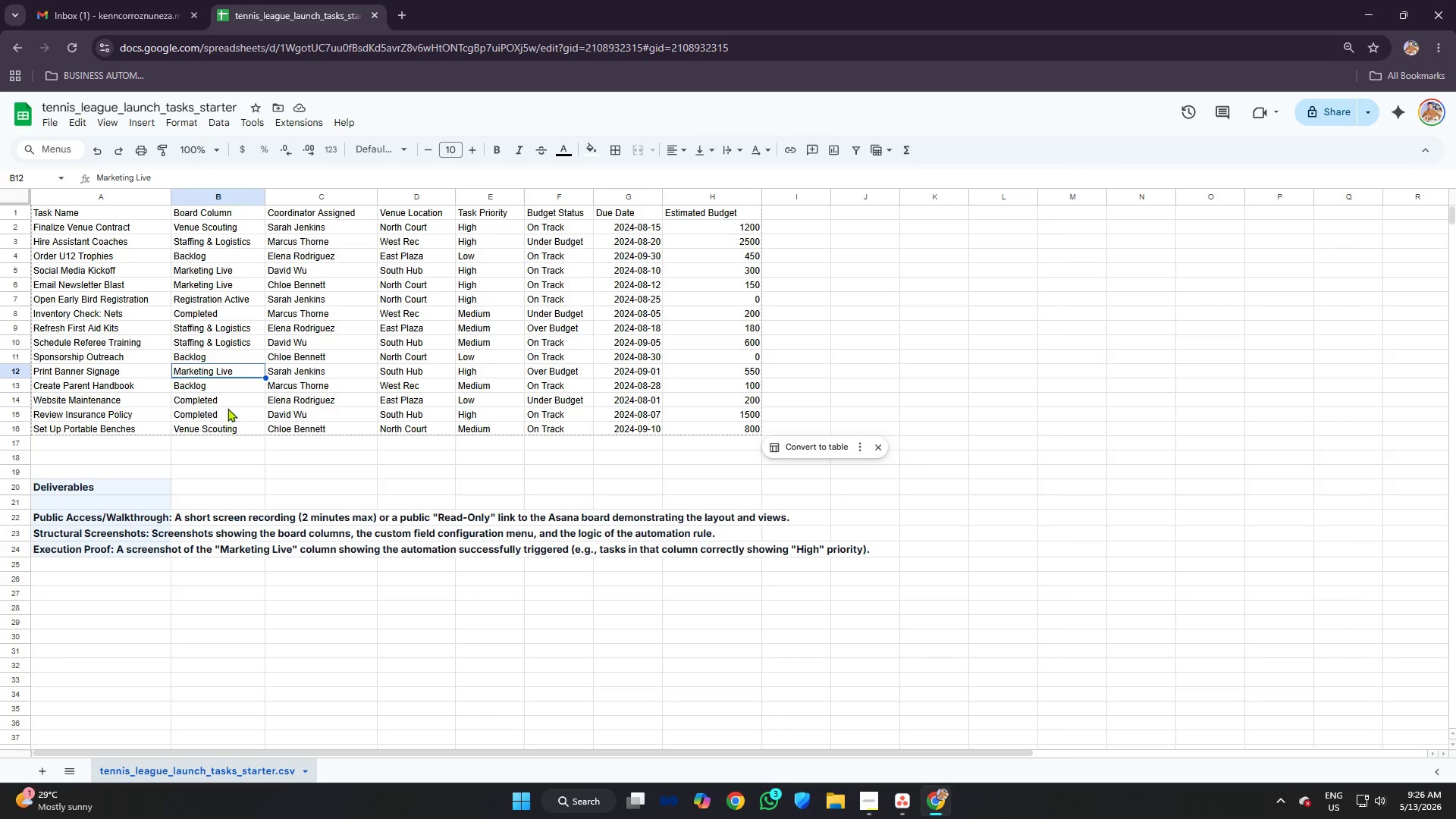 
left_click([228, 382])
 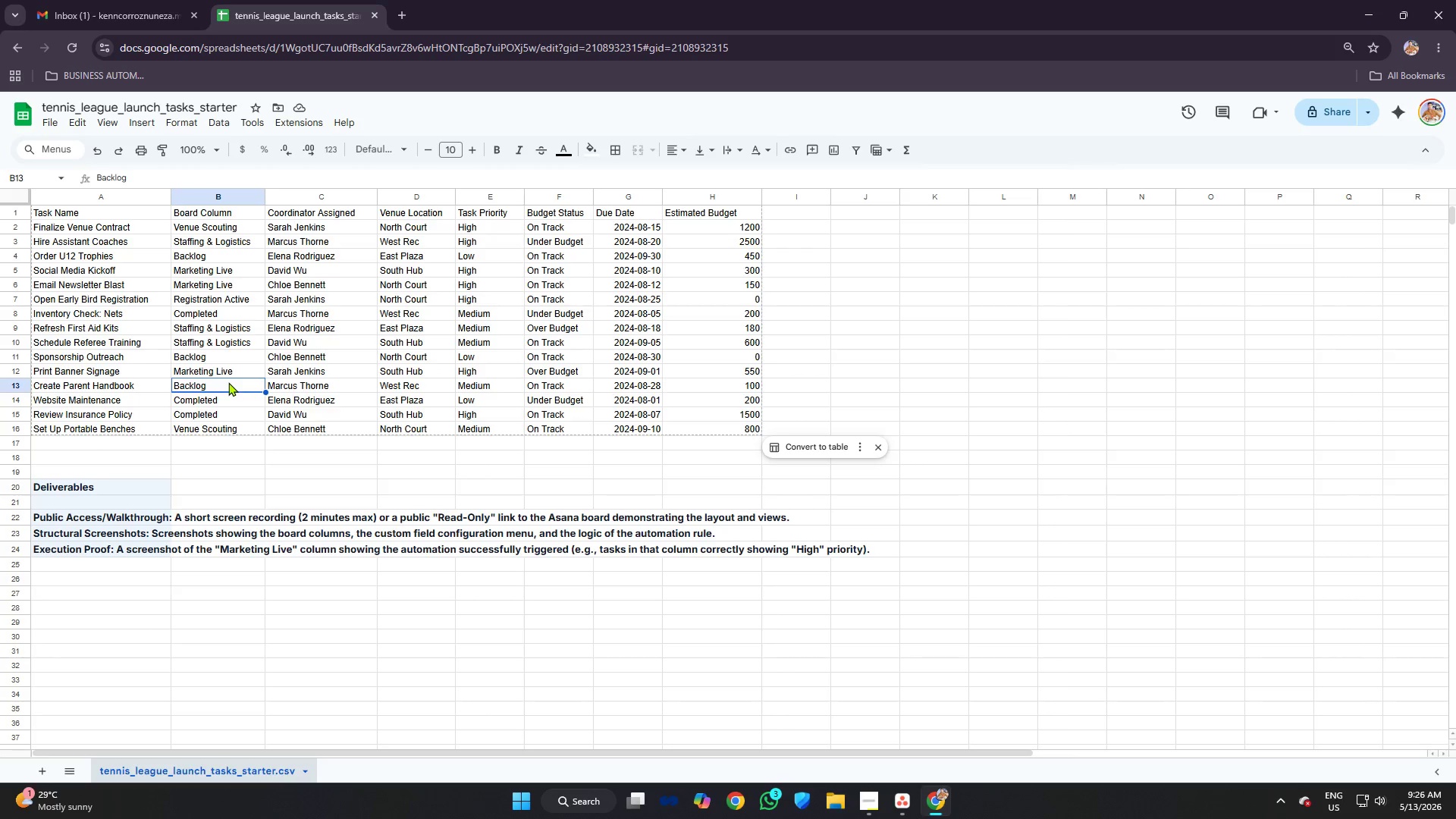 
key(Alt+AltLeft)
 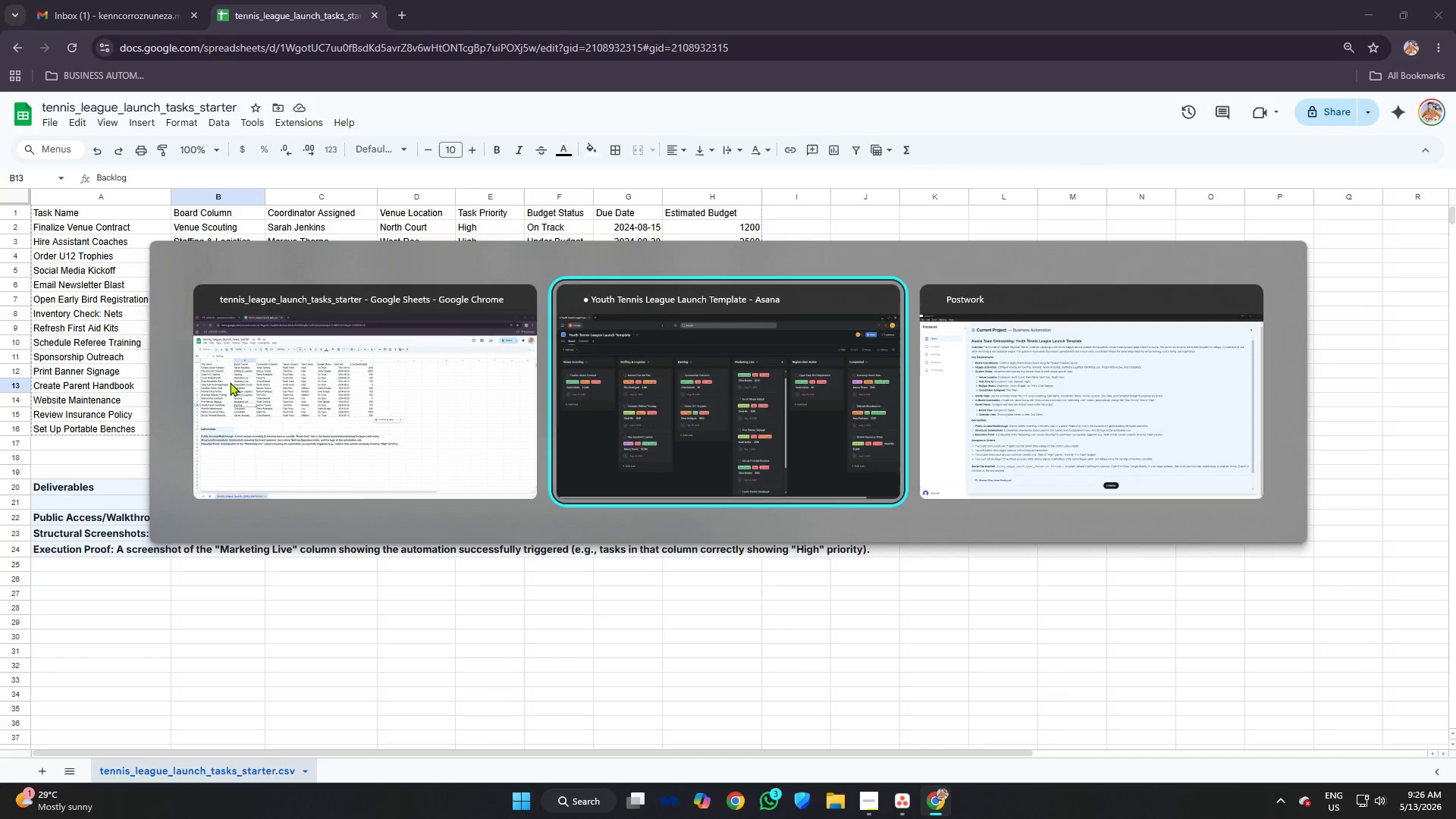 
key(Alt+Tab)
 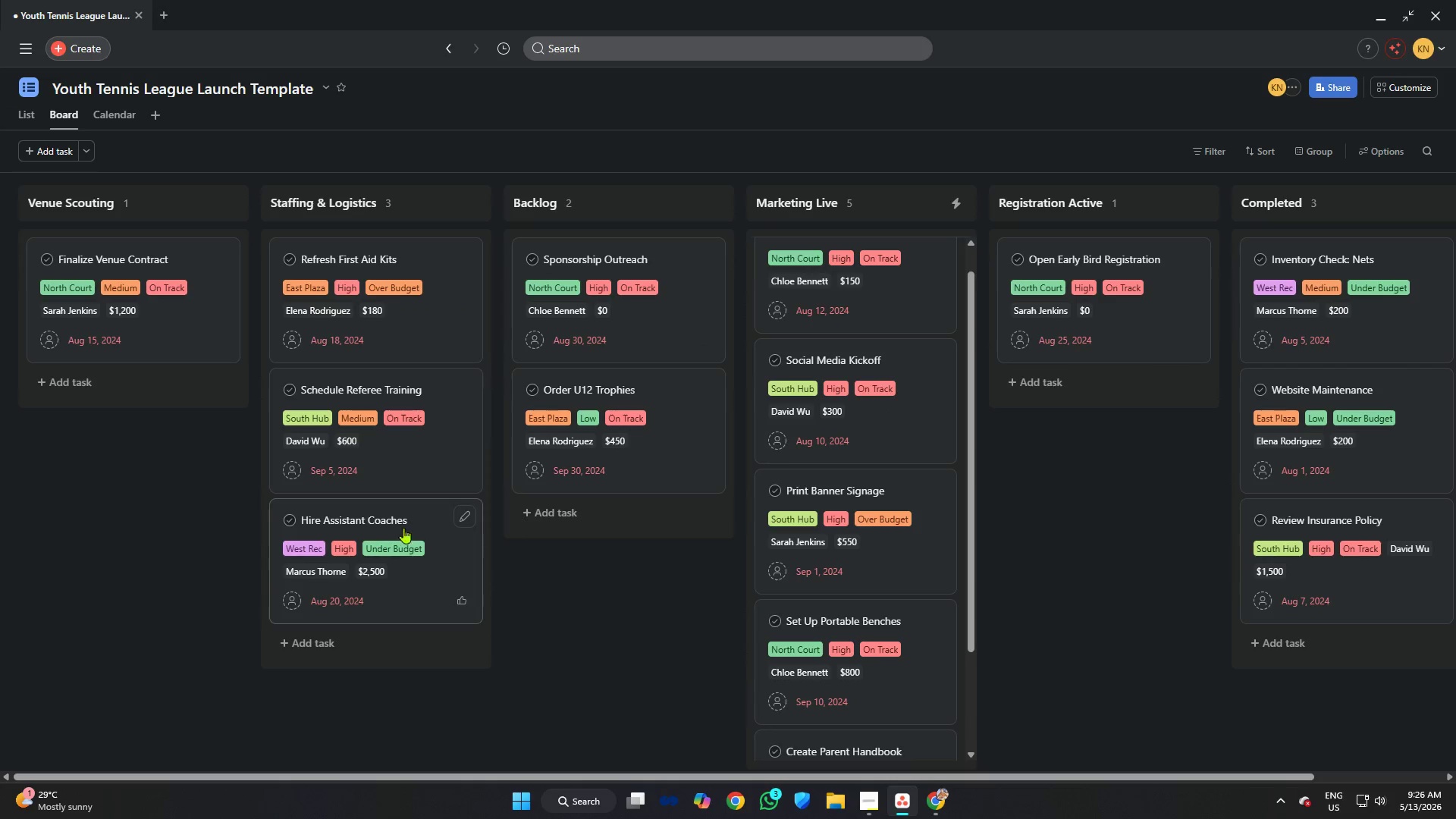 
scroll: coordinate [908, 521], scroll_direction: down, amount: 6.0
 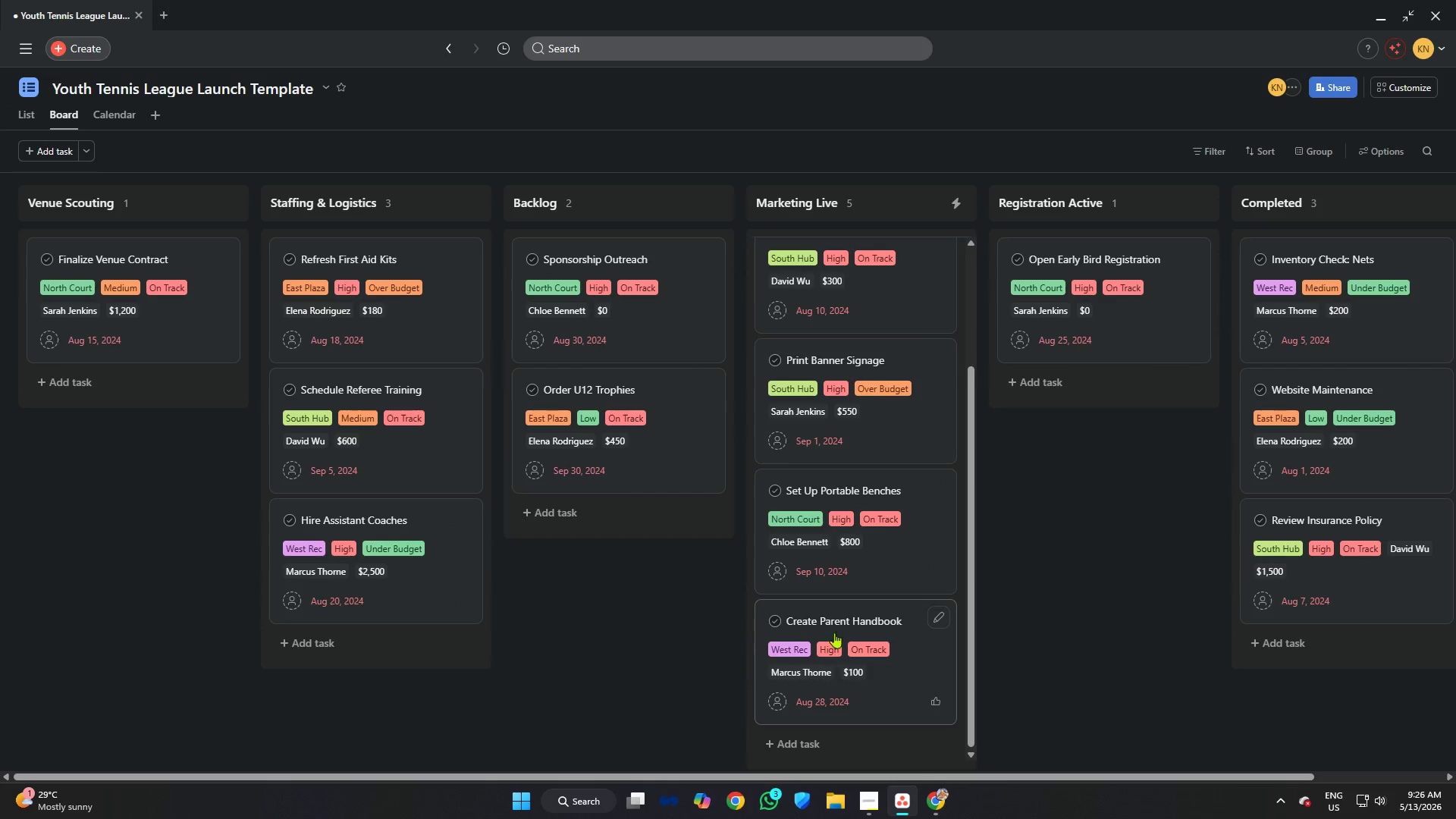 
left_click_drag(start_coordinate=[829, 615], to_coordinate=[582, 403])
 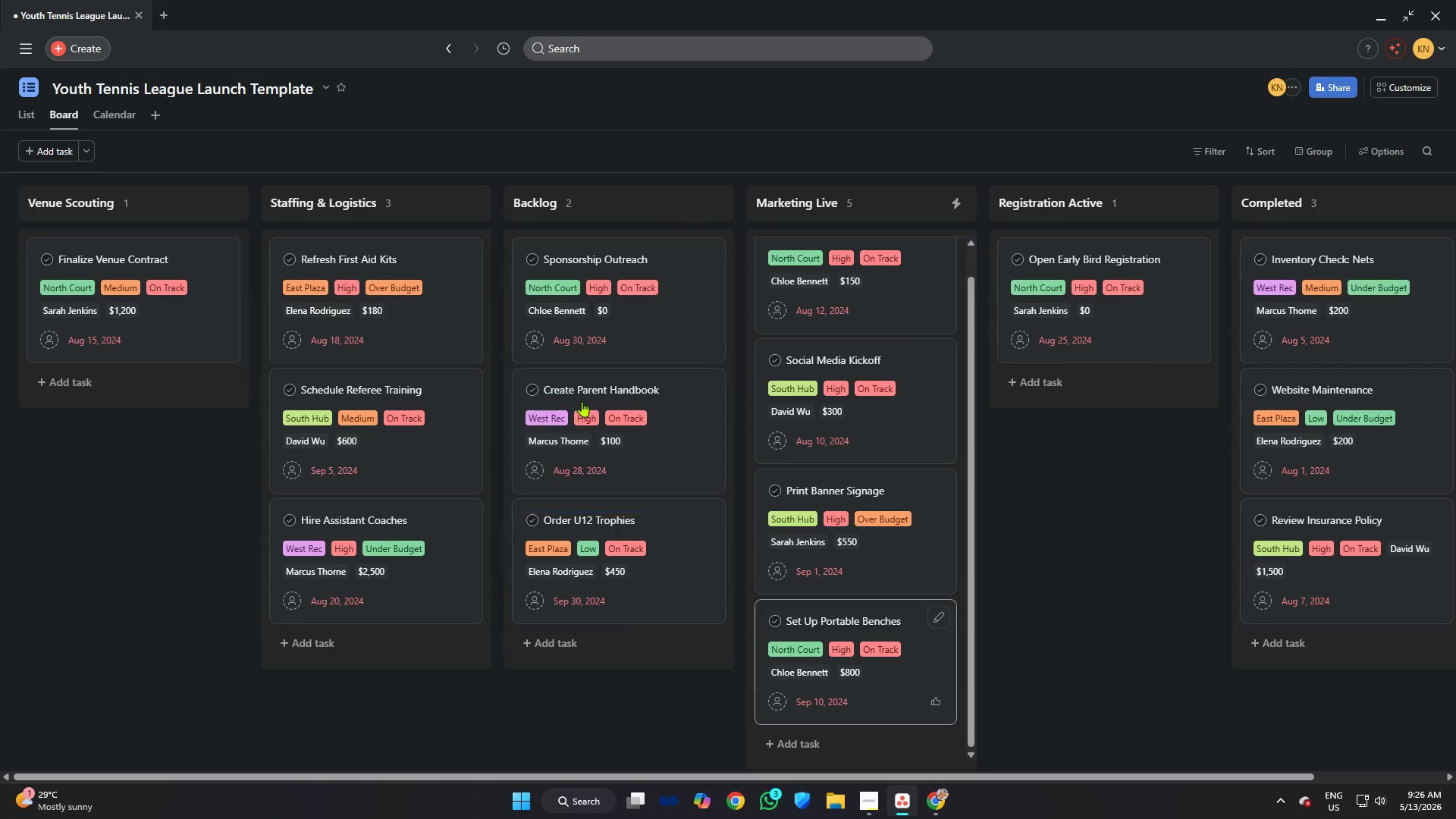 
key(Alt+AltLeft)
 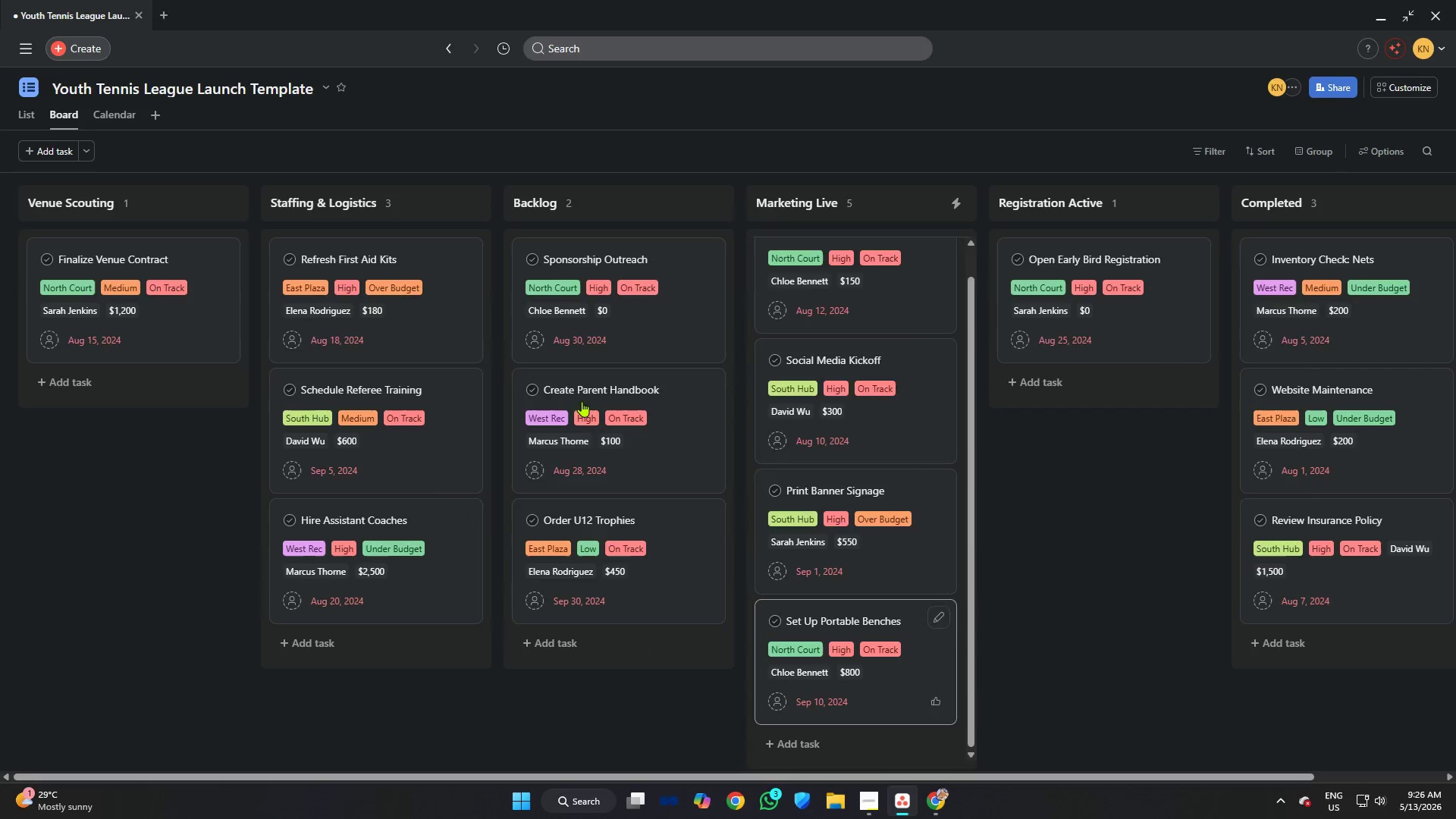 
key(Alt+Tab)
 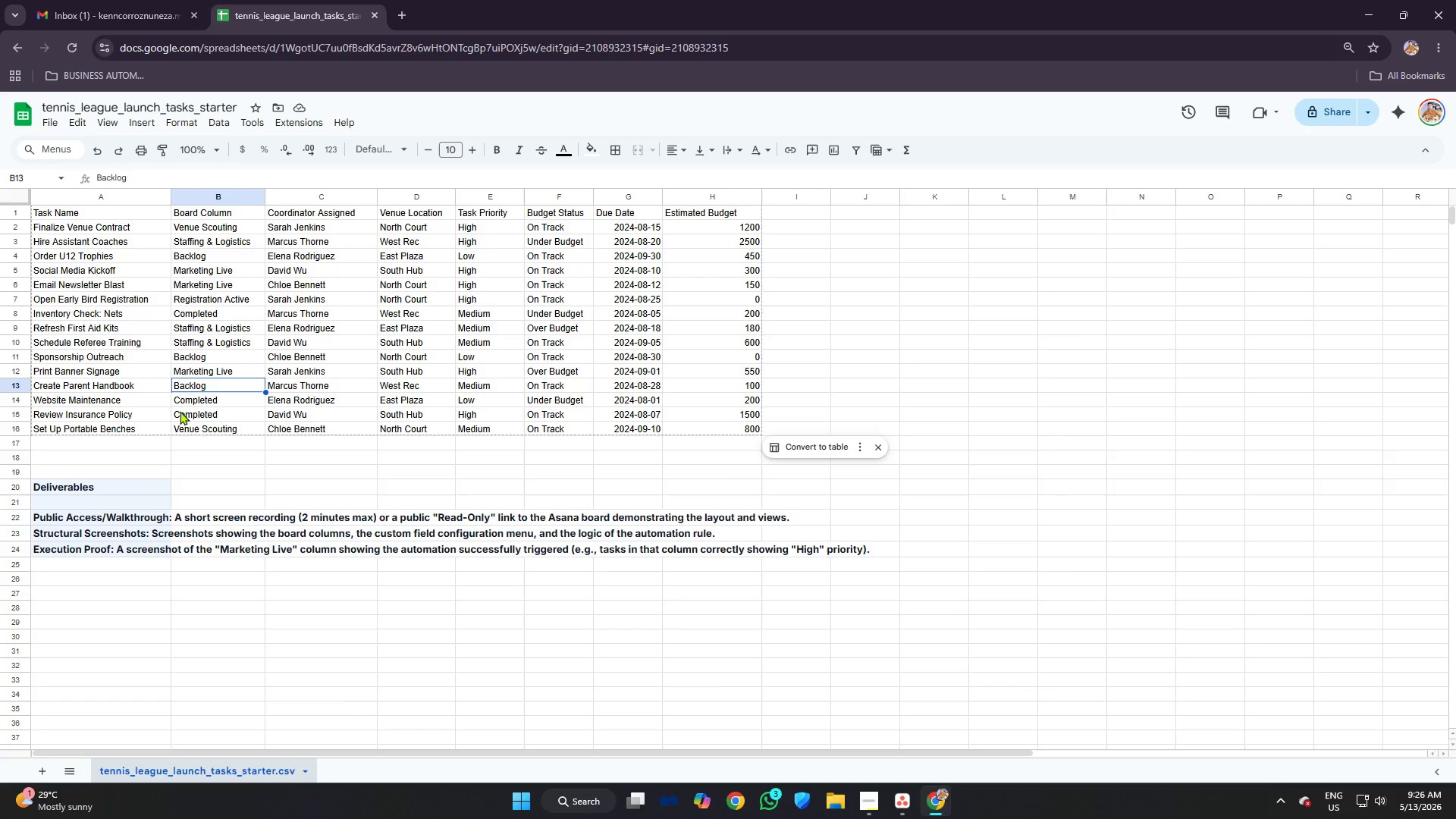 
left_click([192, 402])
 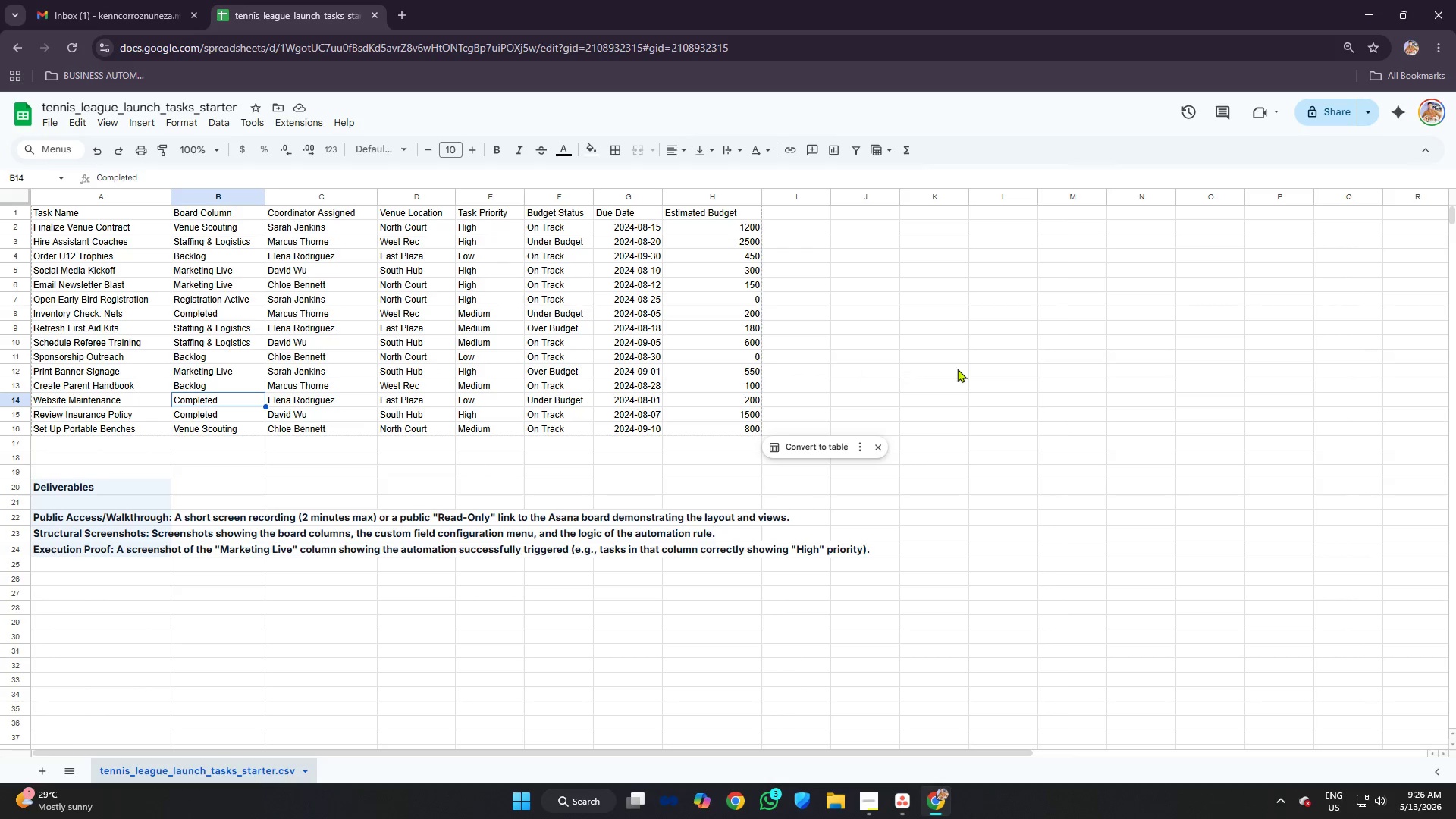 
key(Alt+AltLeft)
 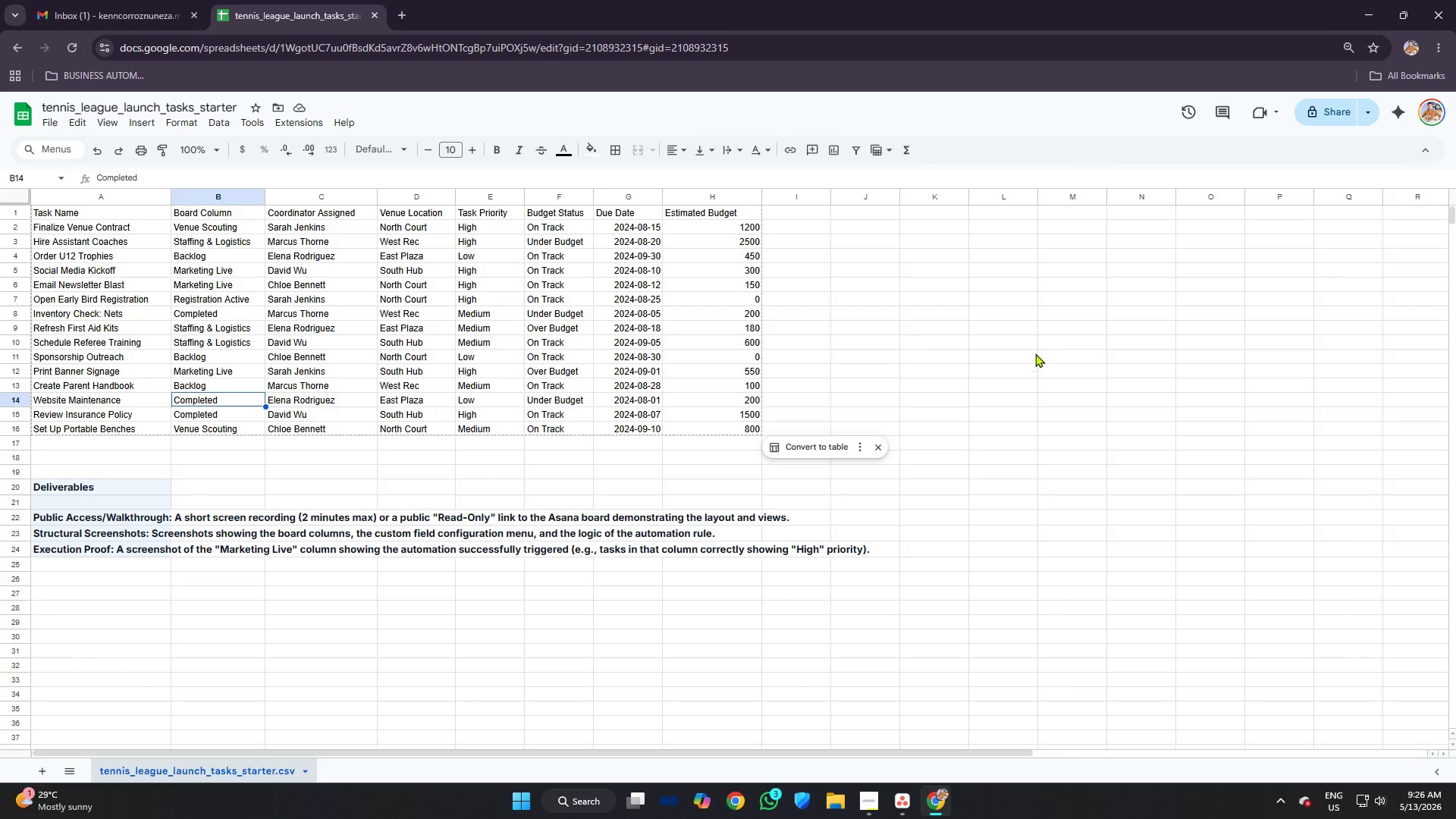 
key(Alt+Tab)
 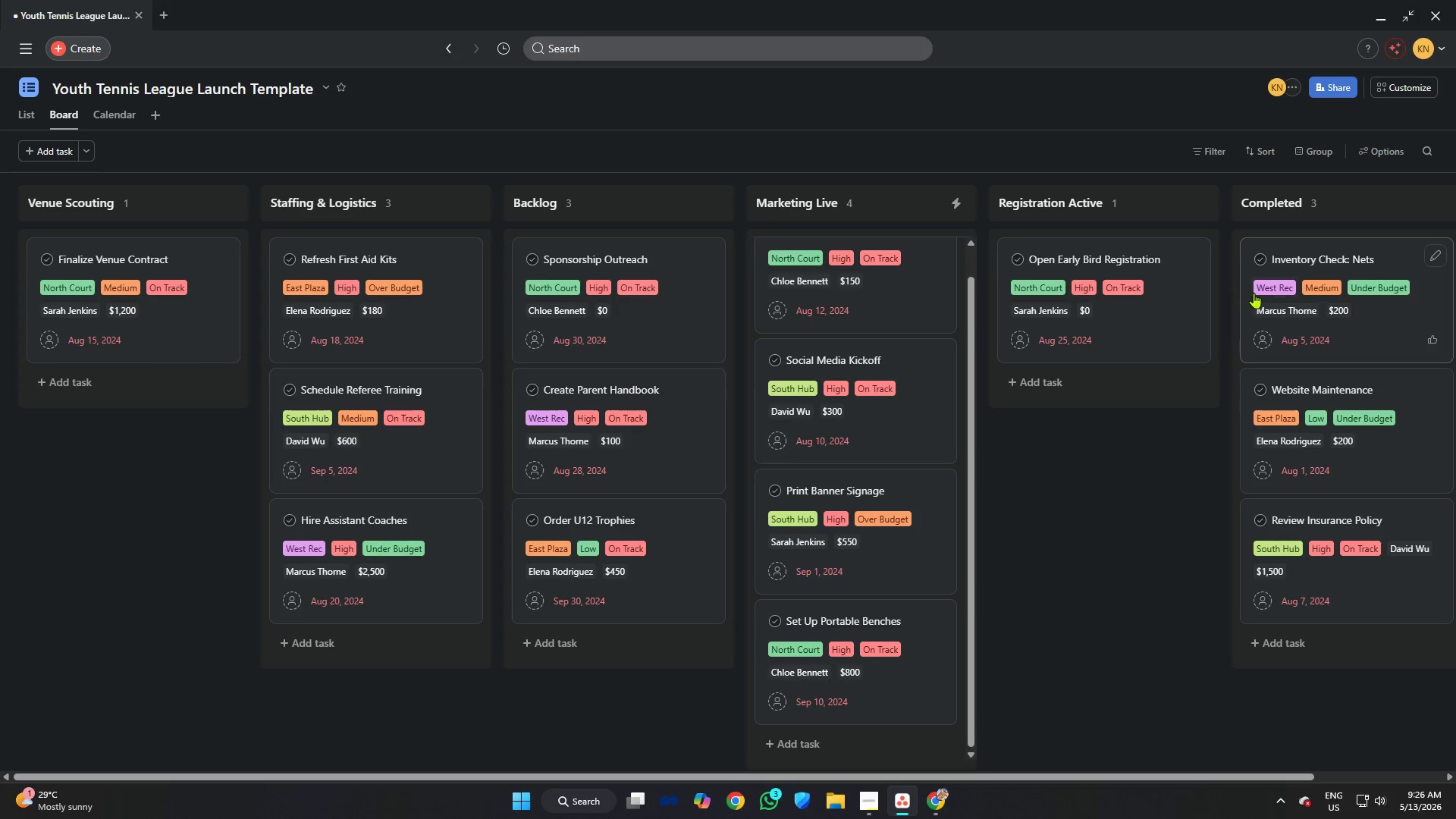 
scroll: coordinate [1271, 288], scroll_direction: down, amount: 3.0
 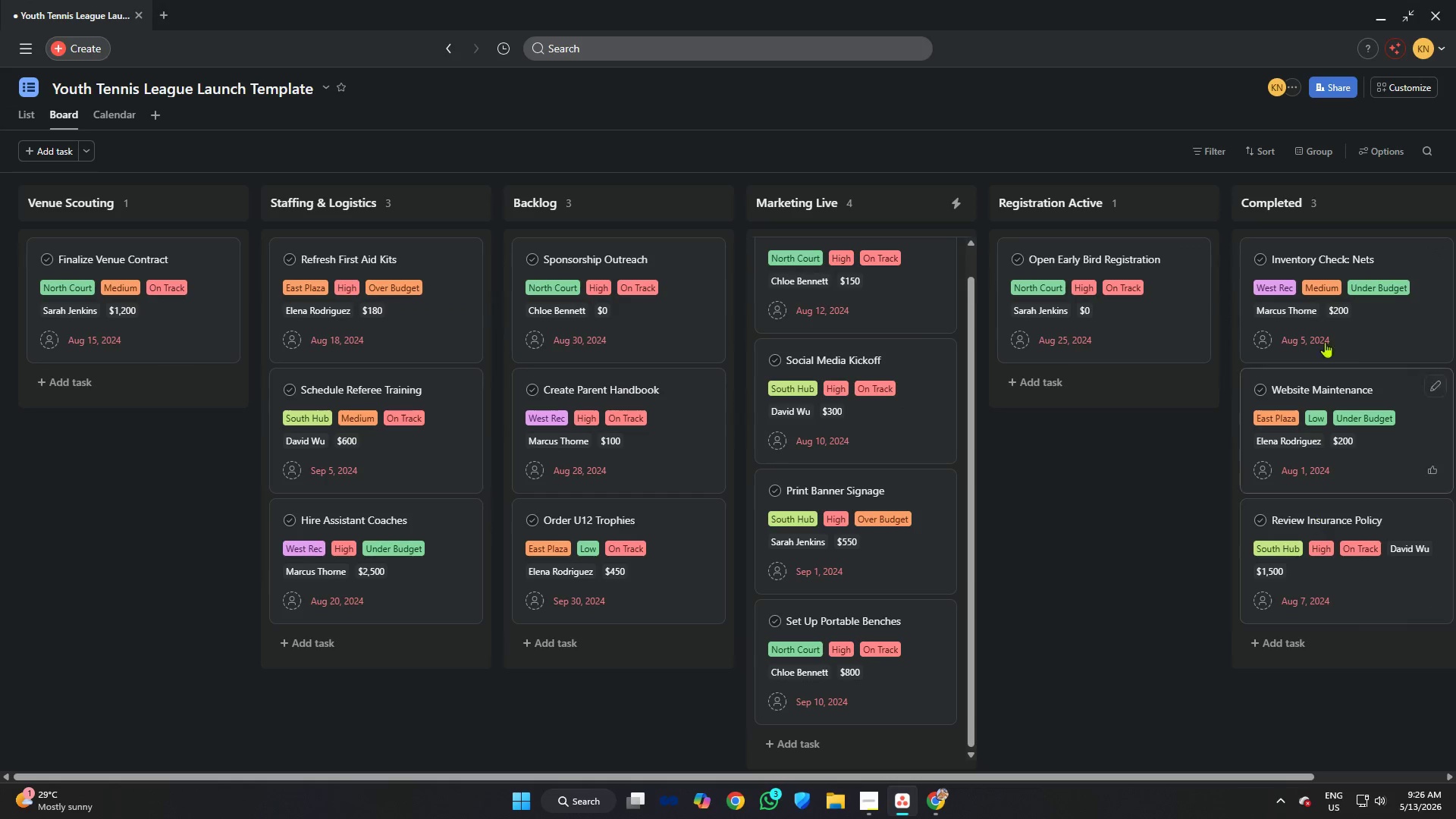 
key(Alt+AltLeft)
 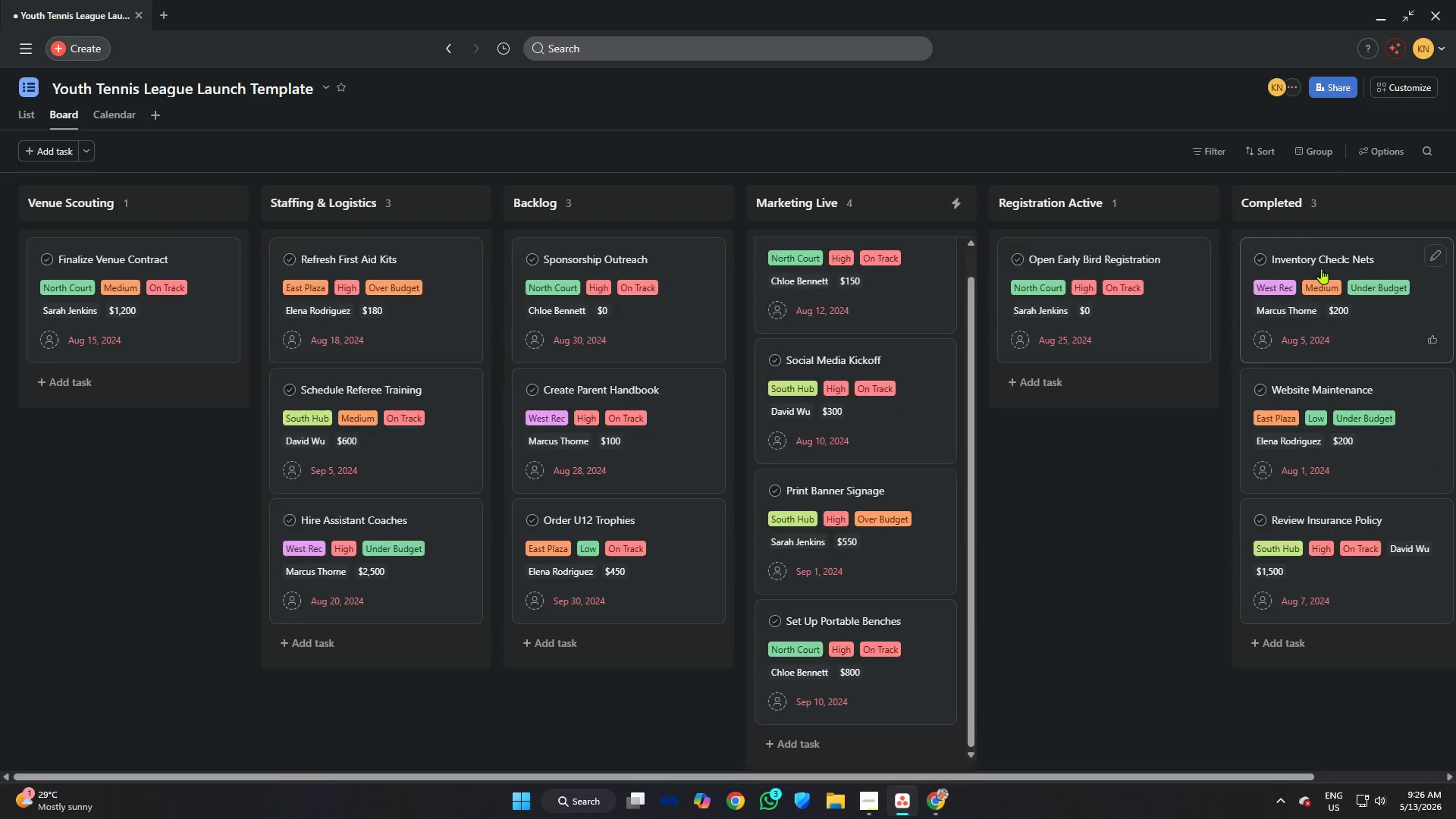 
key(Alt+Tab)
 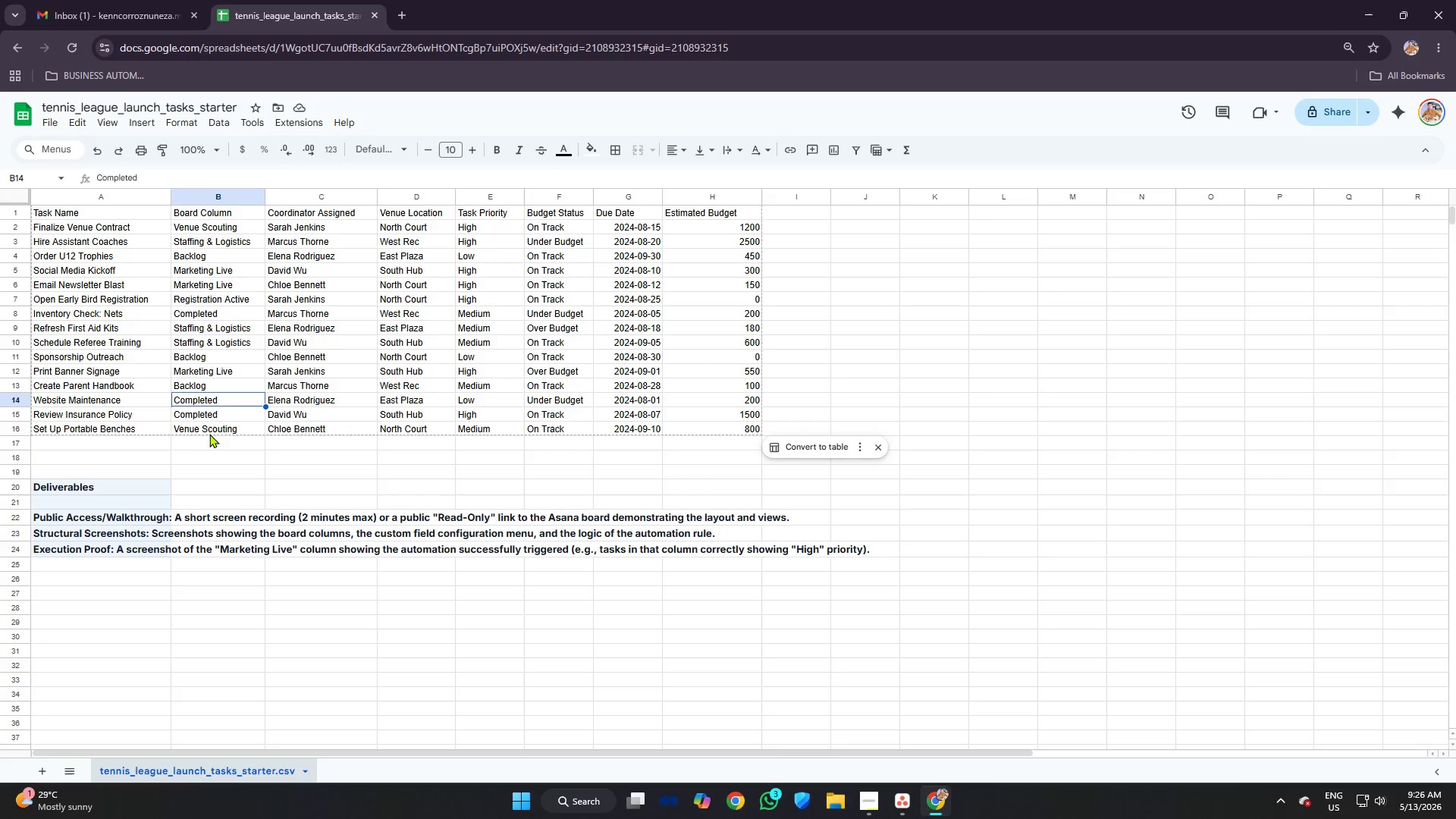 
left_click([203, 429])
 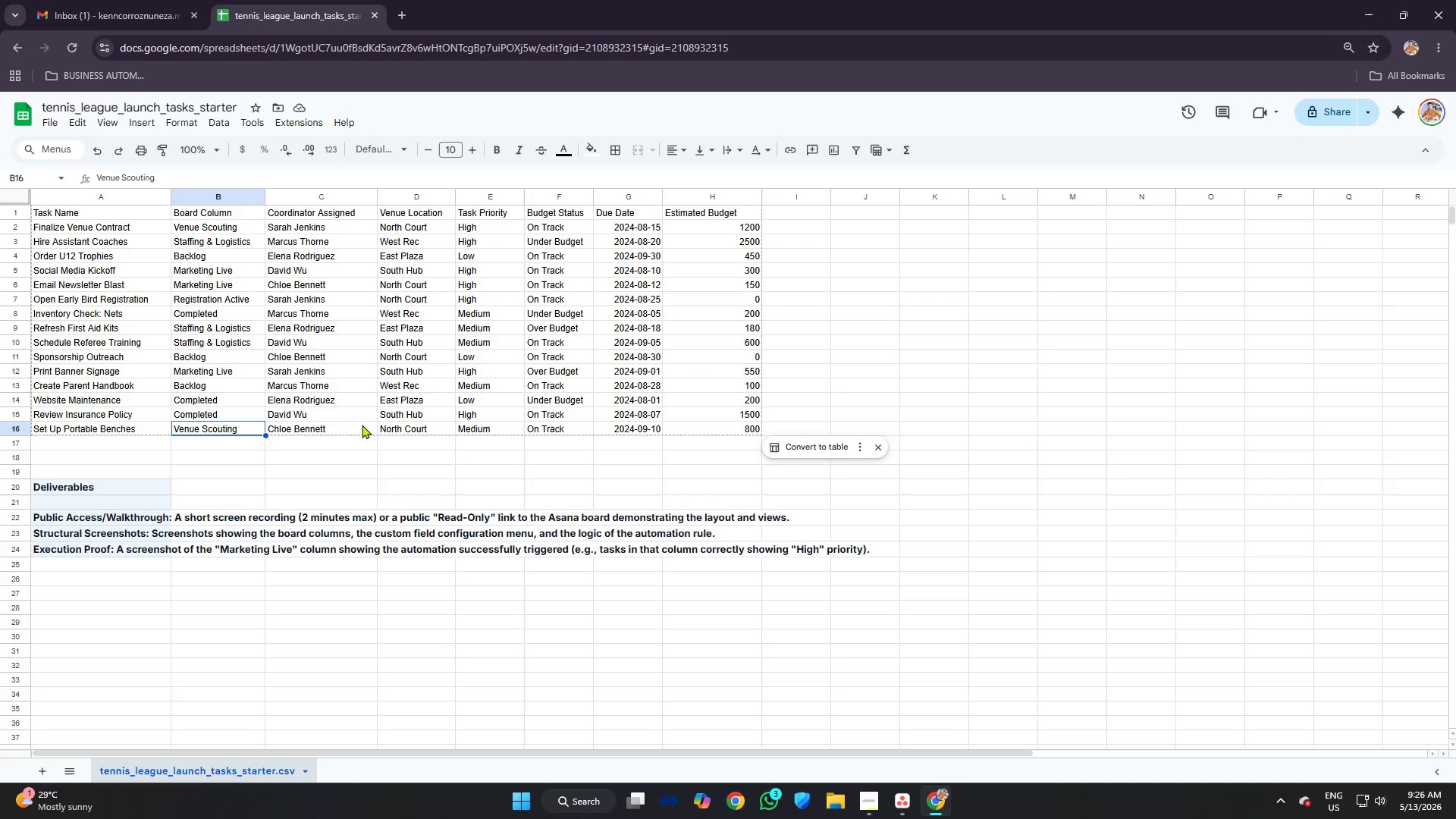 
key(Alt+AltLeft)
 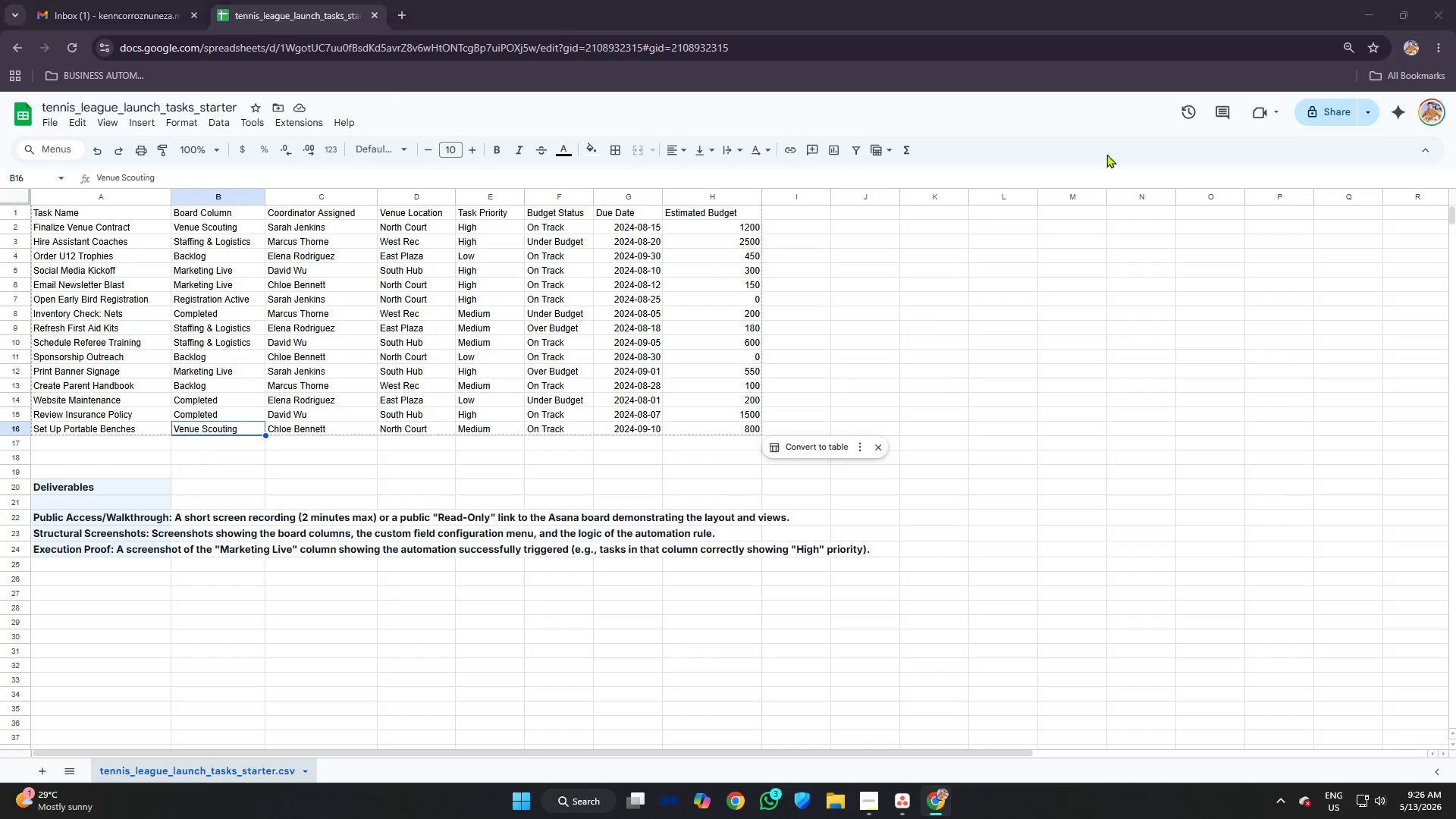 
key(Alt+Tab)
 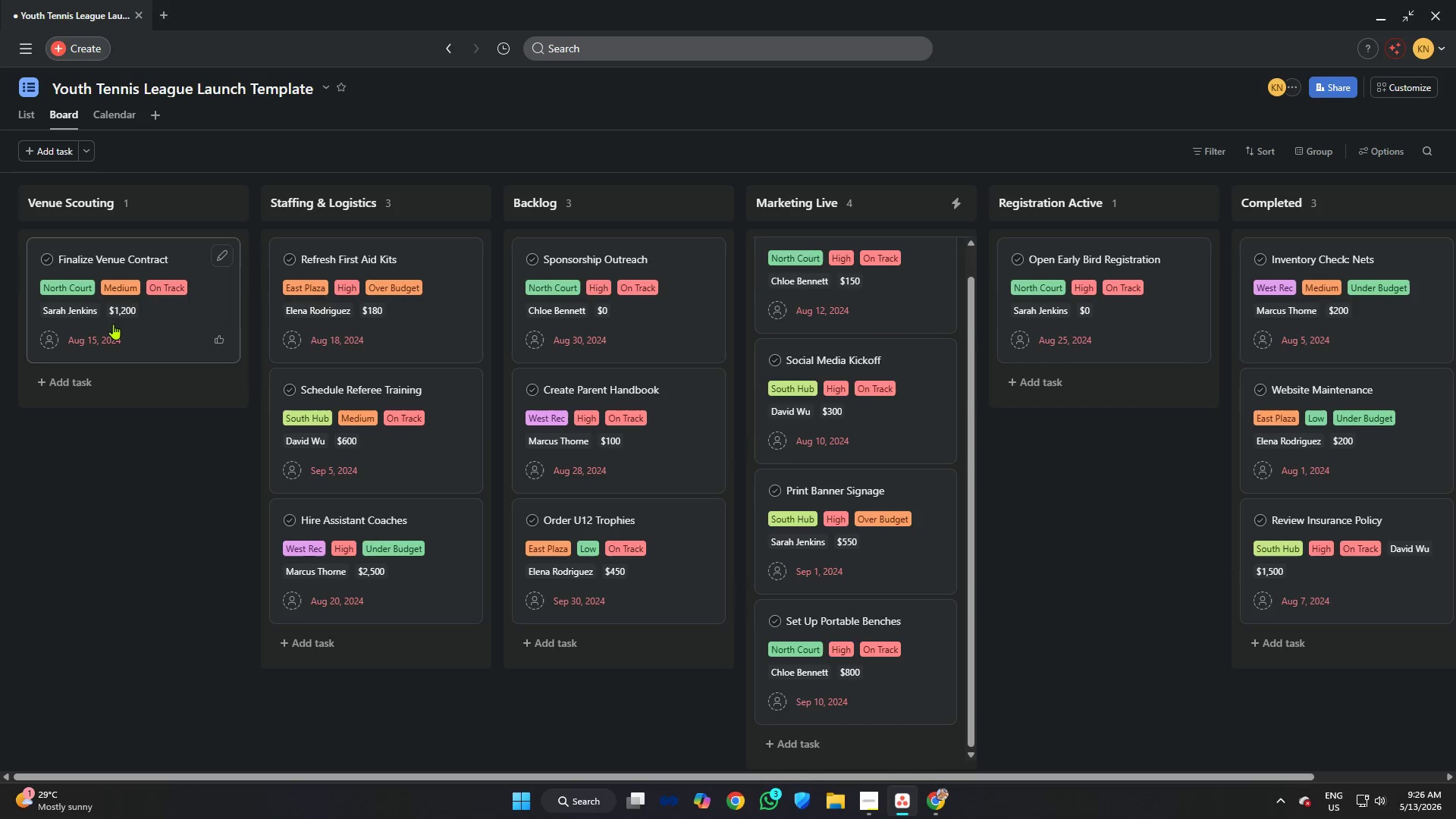 
scroll: coordinate [835, 453], scroll_direction: down, amount: 6.0
 